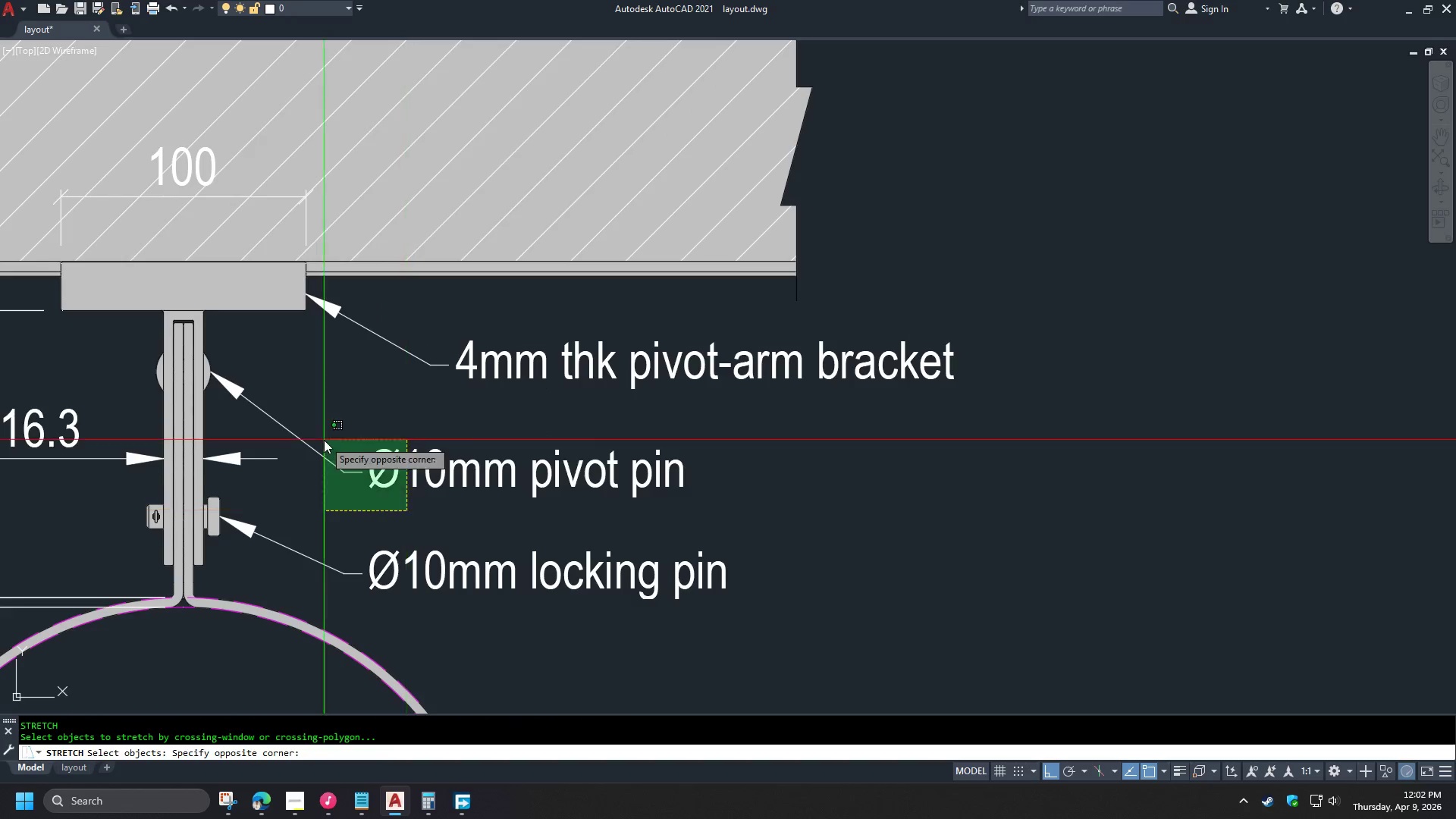 
double_click([324, 440])
 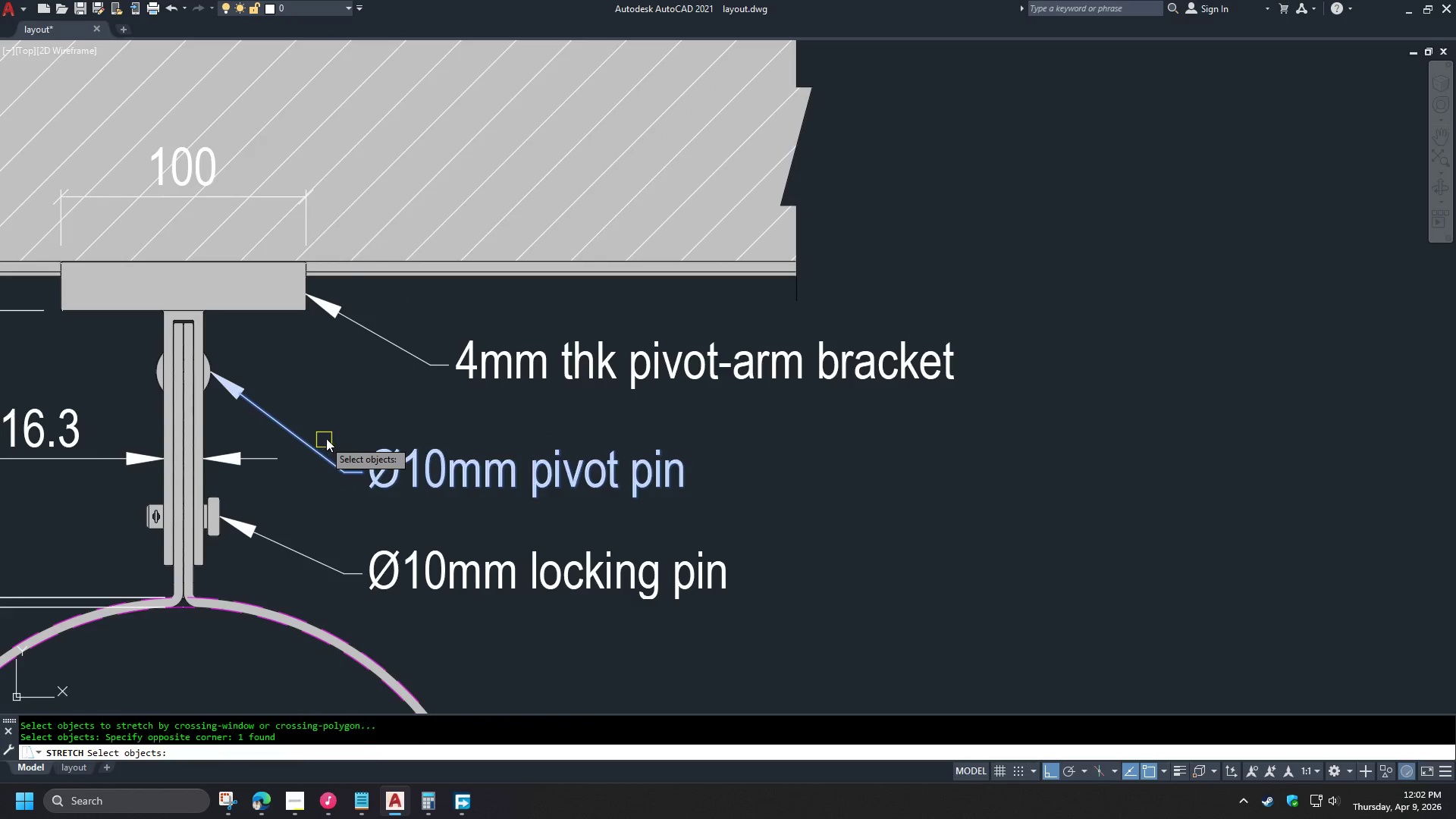 
key(Space)
 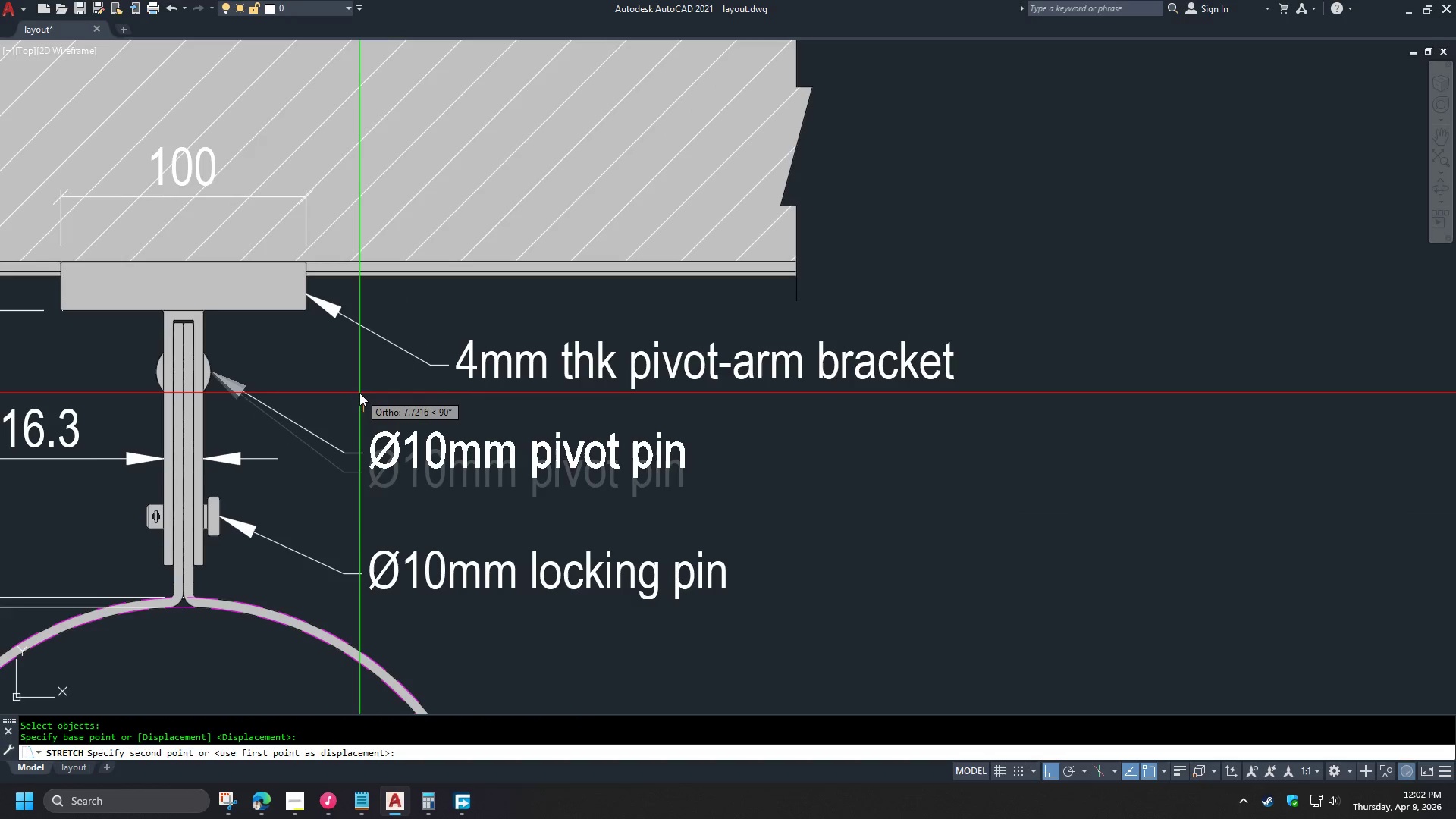 
left_click([359, 393])
 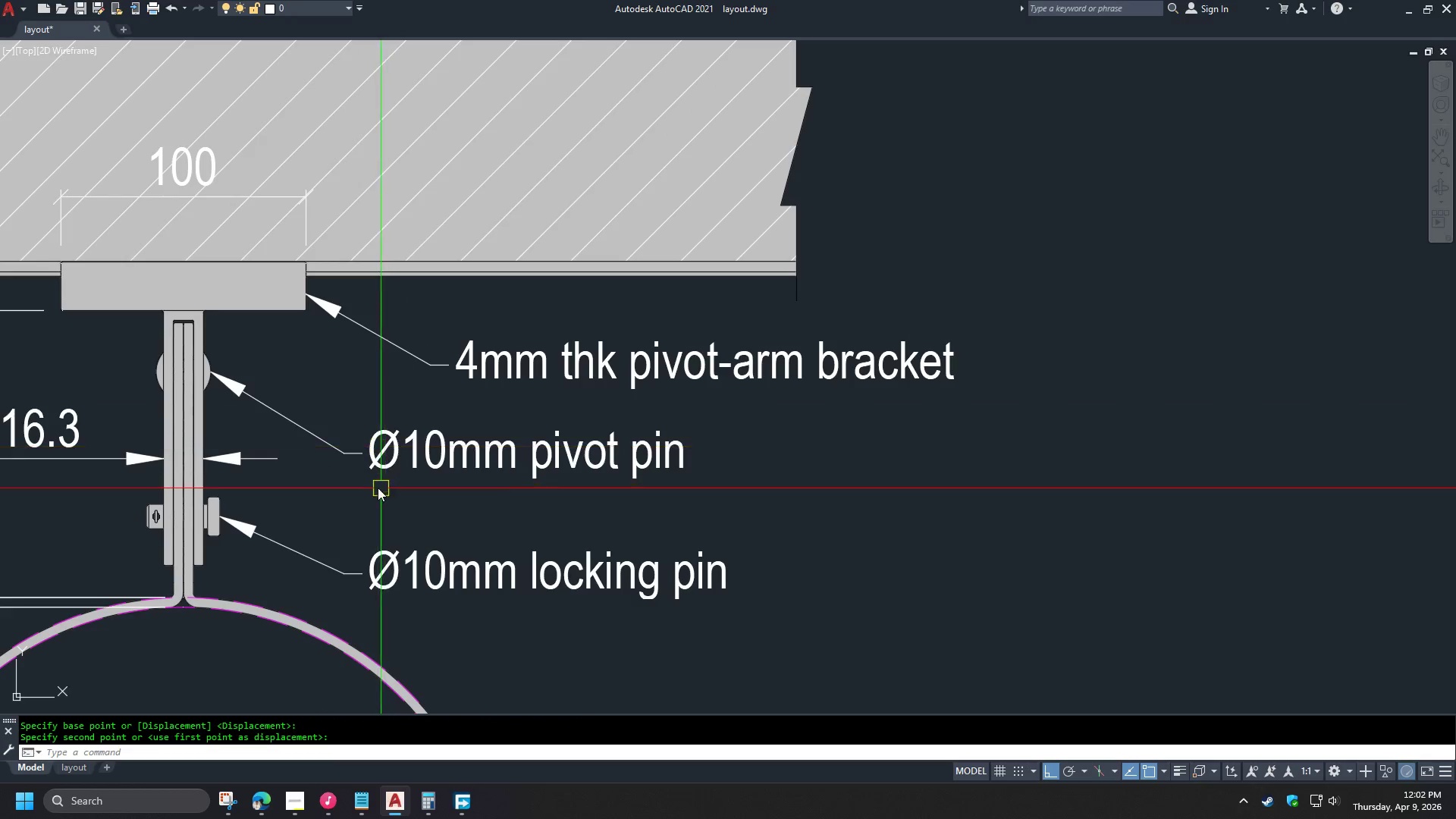 
scroll: coordinate [505, 489], scroll_direction: down, amount: 2.0
 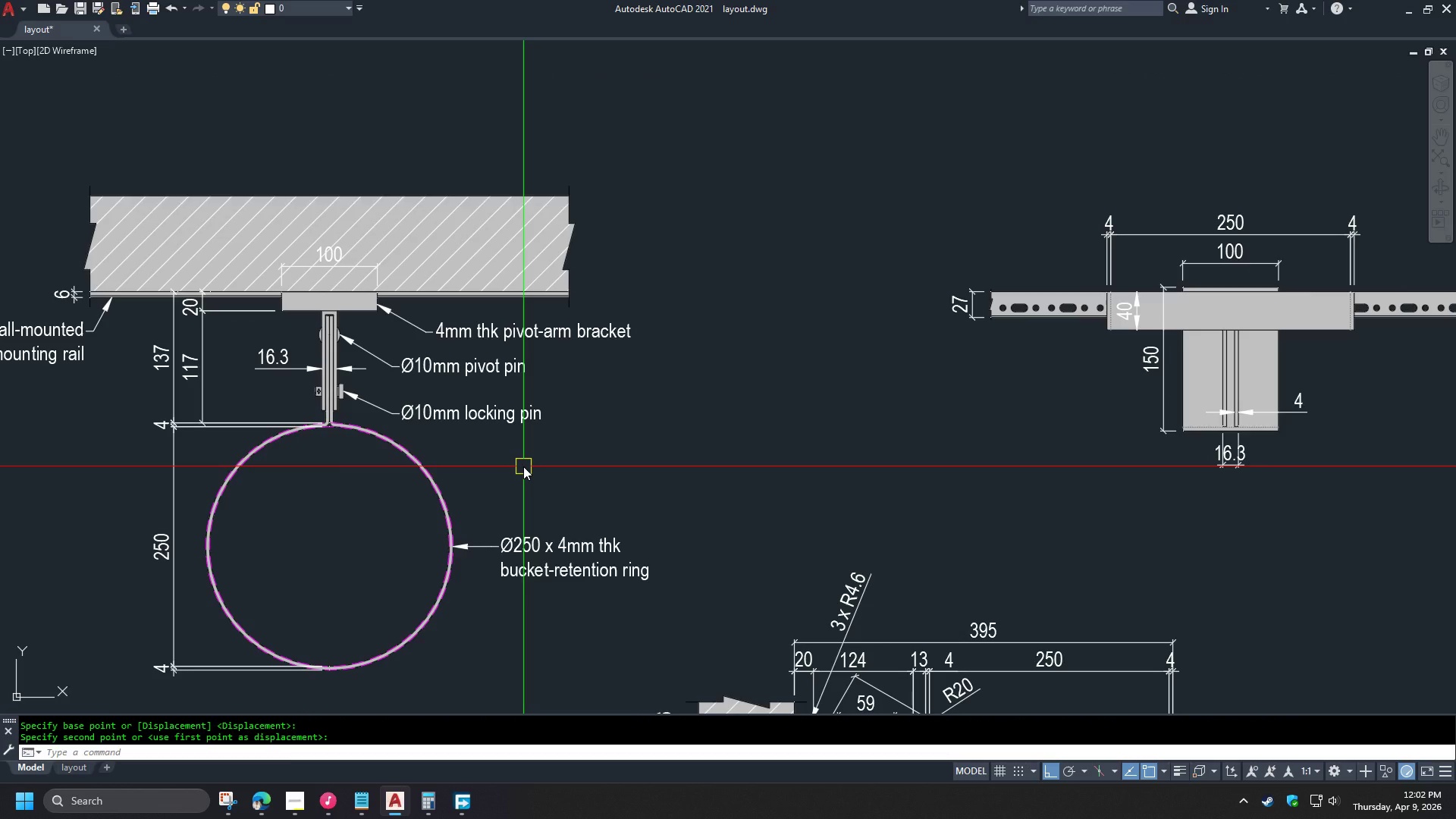 
wait(12.74)
 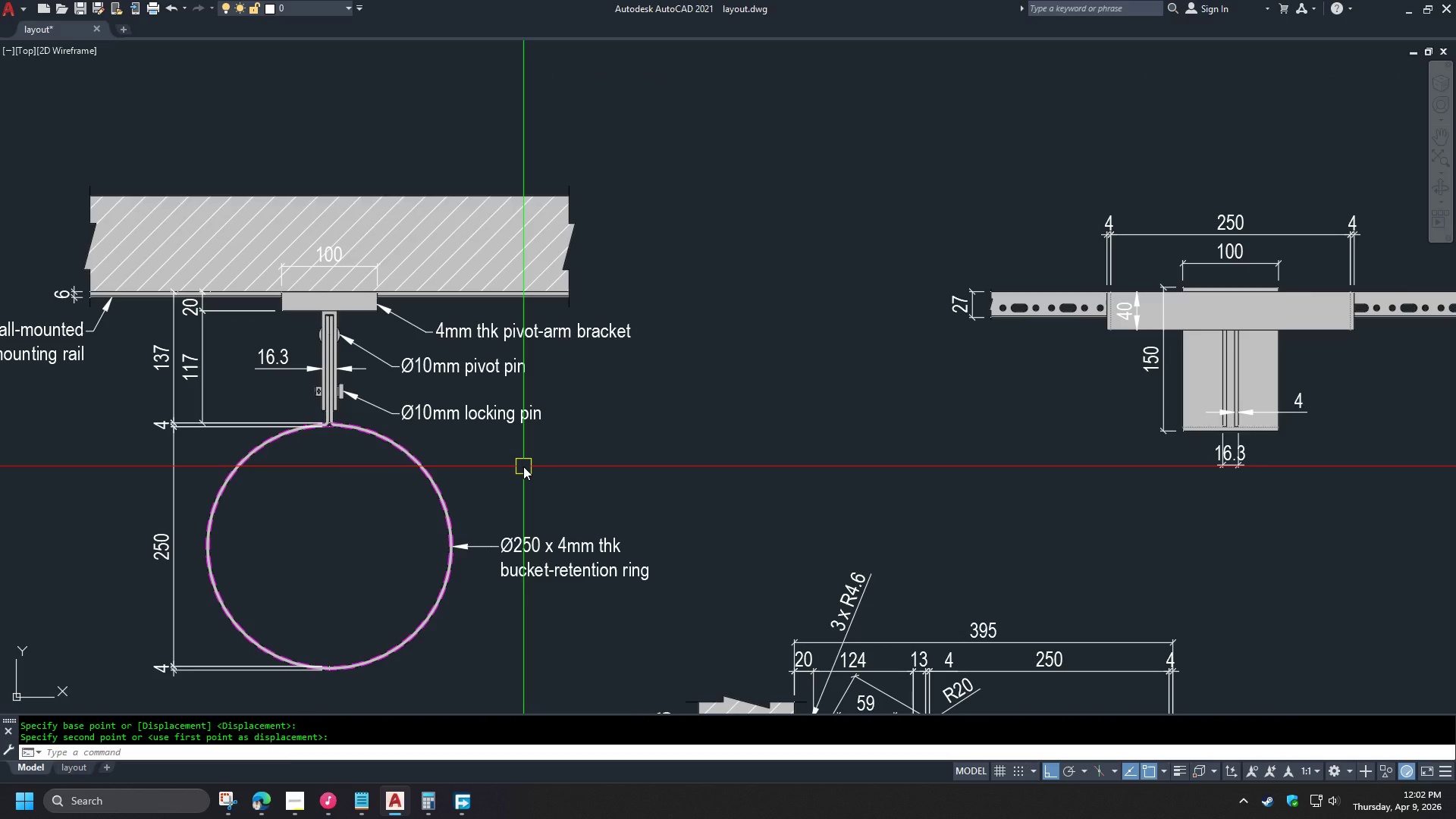 
scroll: coordinate [439, 394], scroll_direction: down, amount: 1.0
 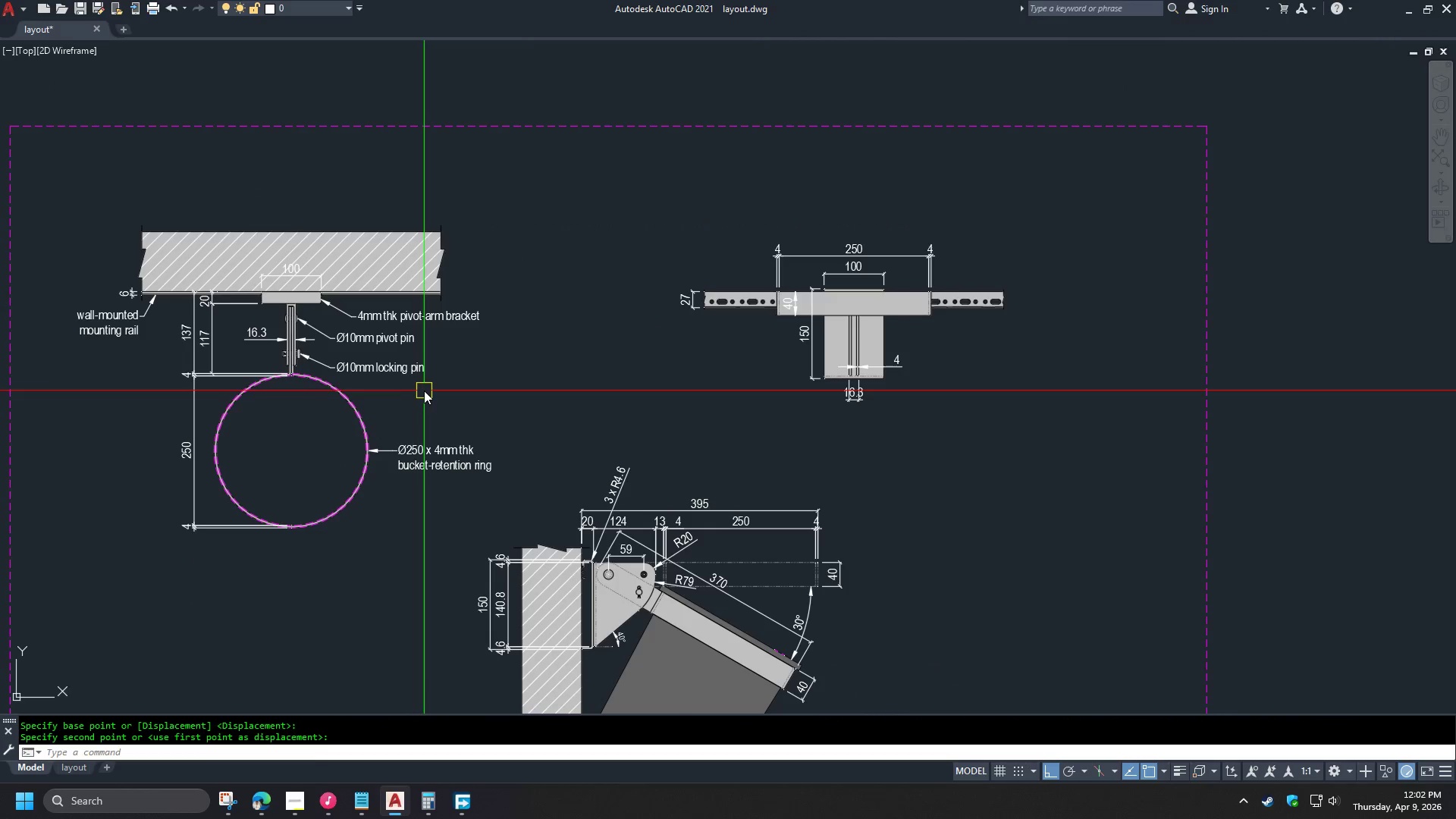 
left_click([145, 359])
 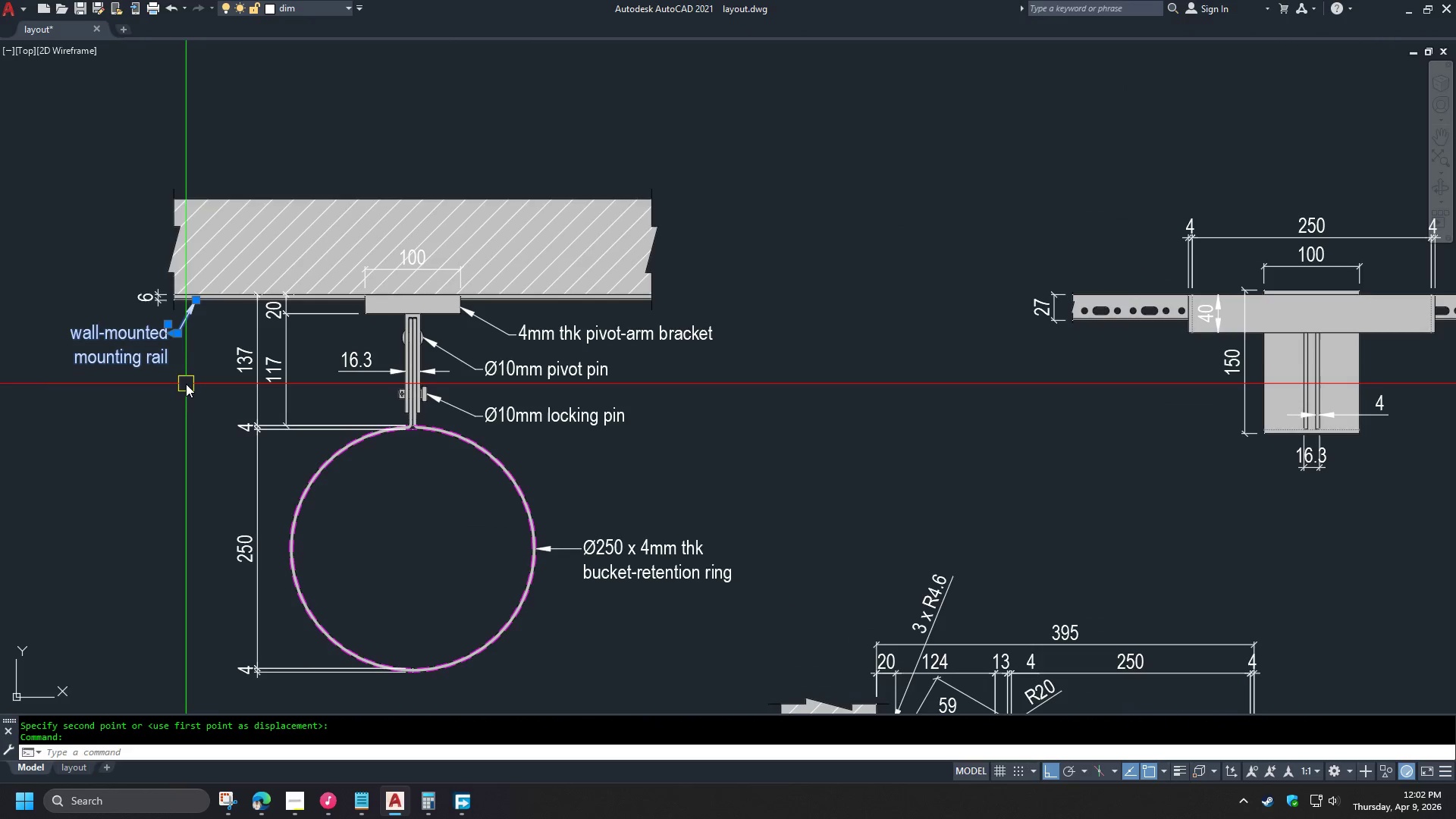 
key(C)
 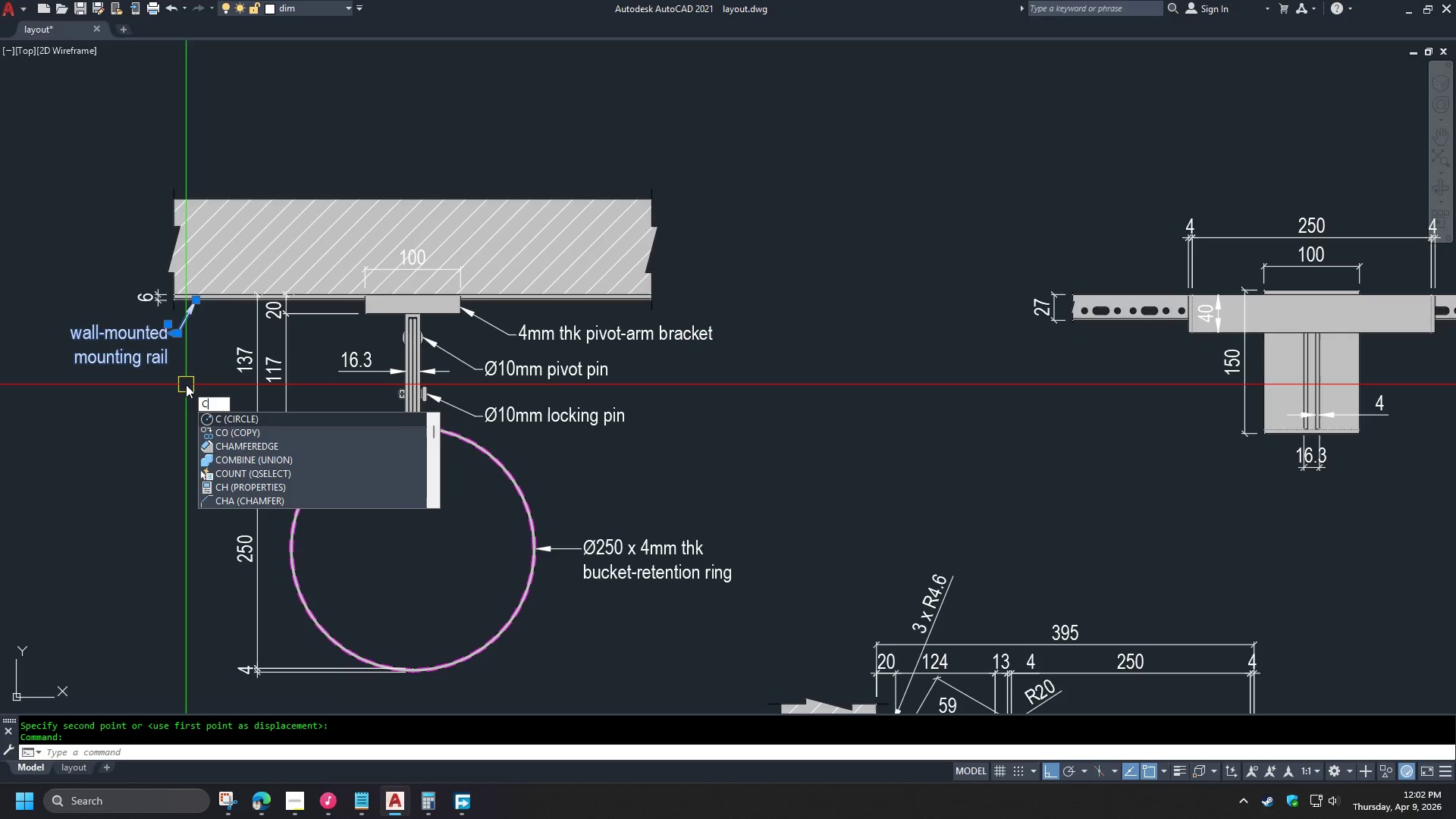 
scroll: coordinate [355, 348], scroll_direction: up, amount: 1.0
 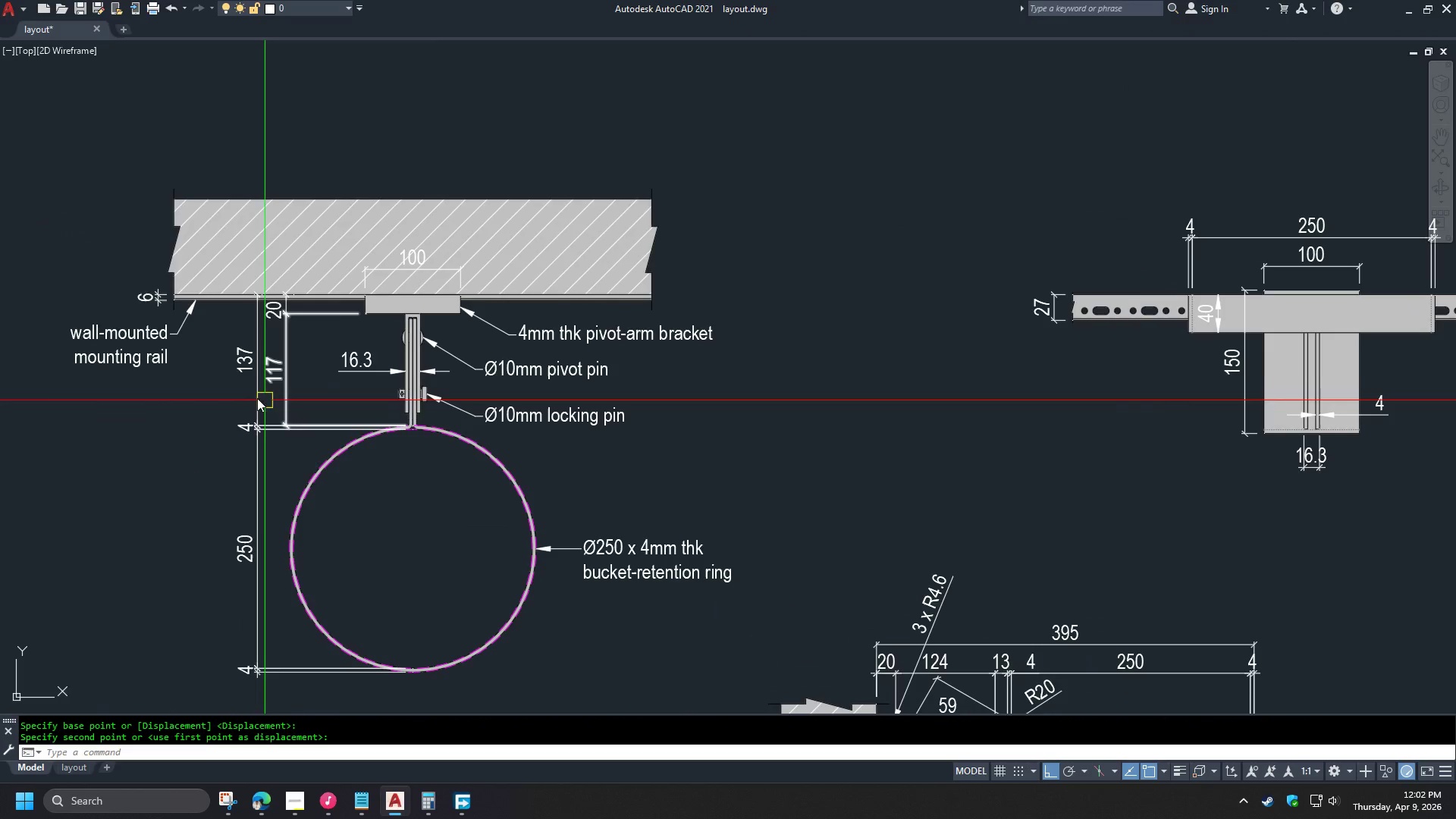 
key(O)
 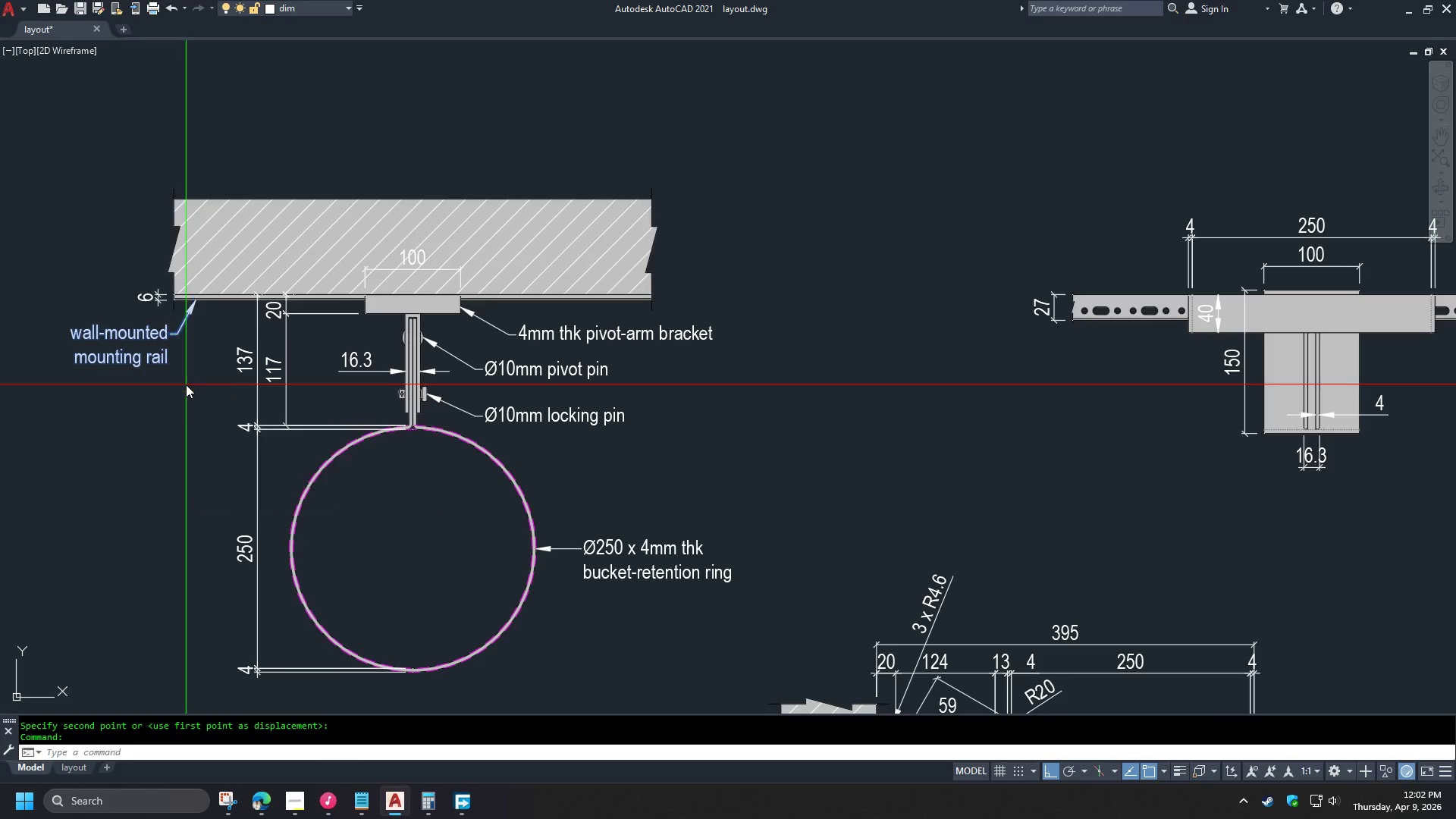 
key(Space)
 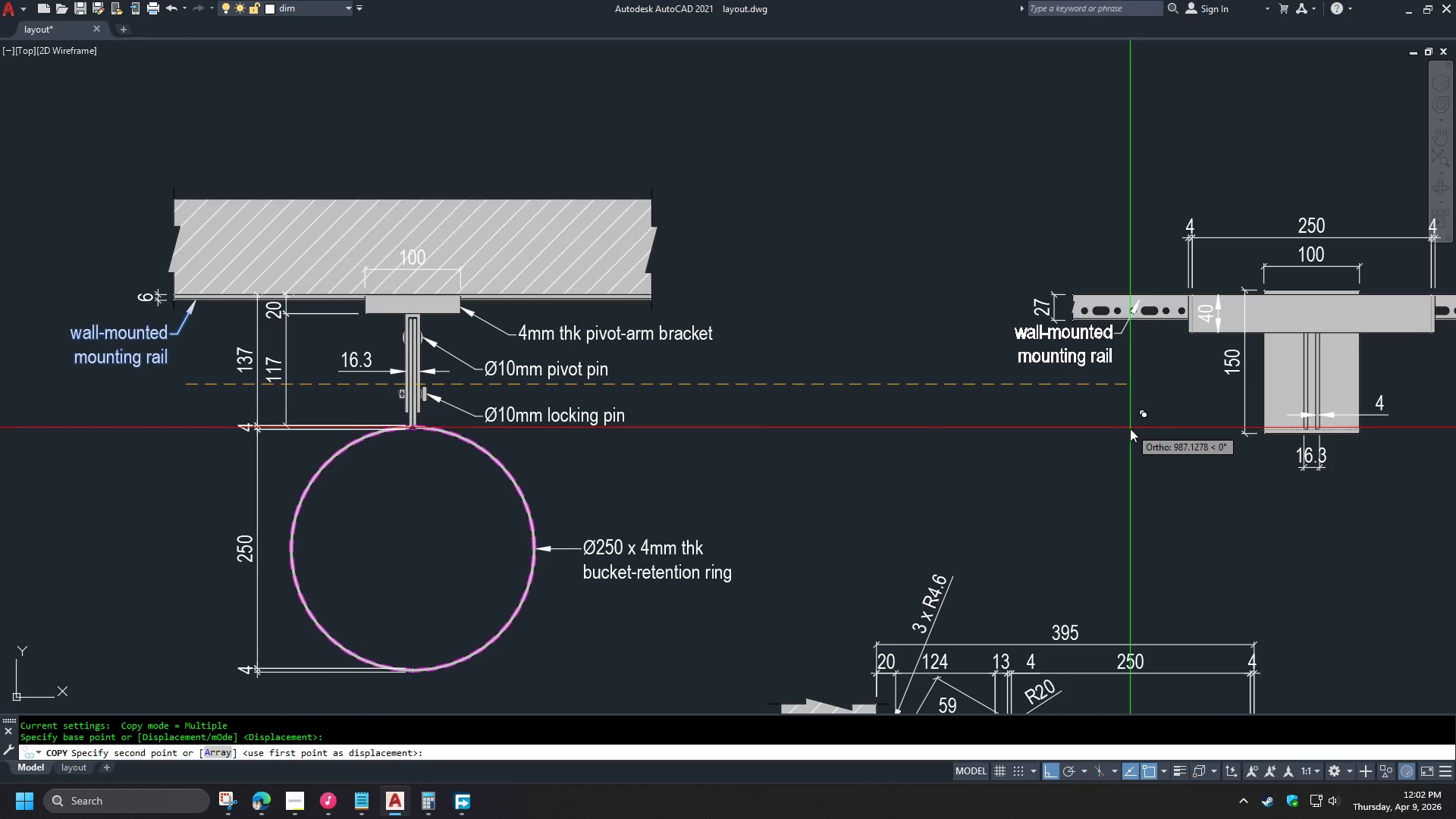 
hold_key(key=ShiftLeft, duration=1.16)
 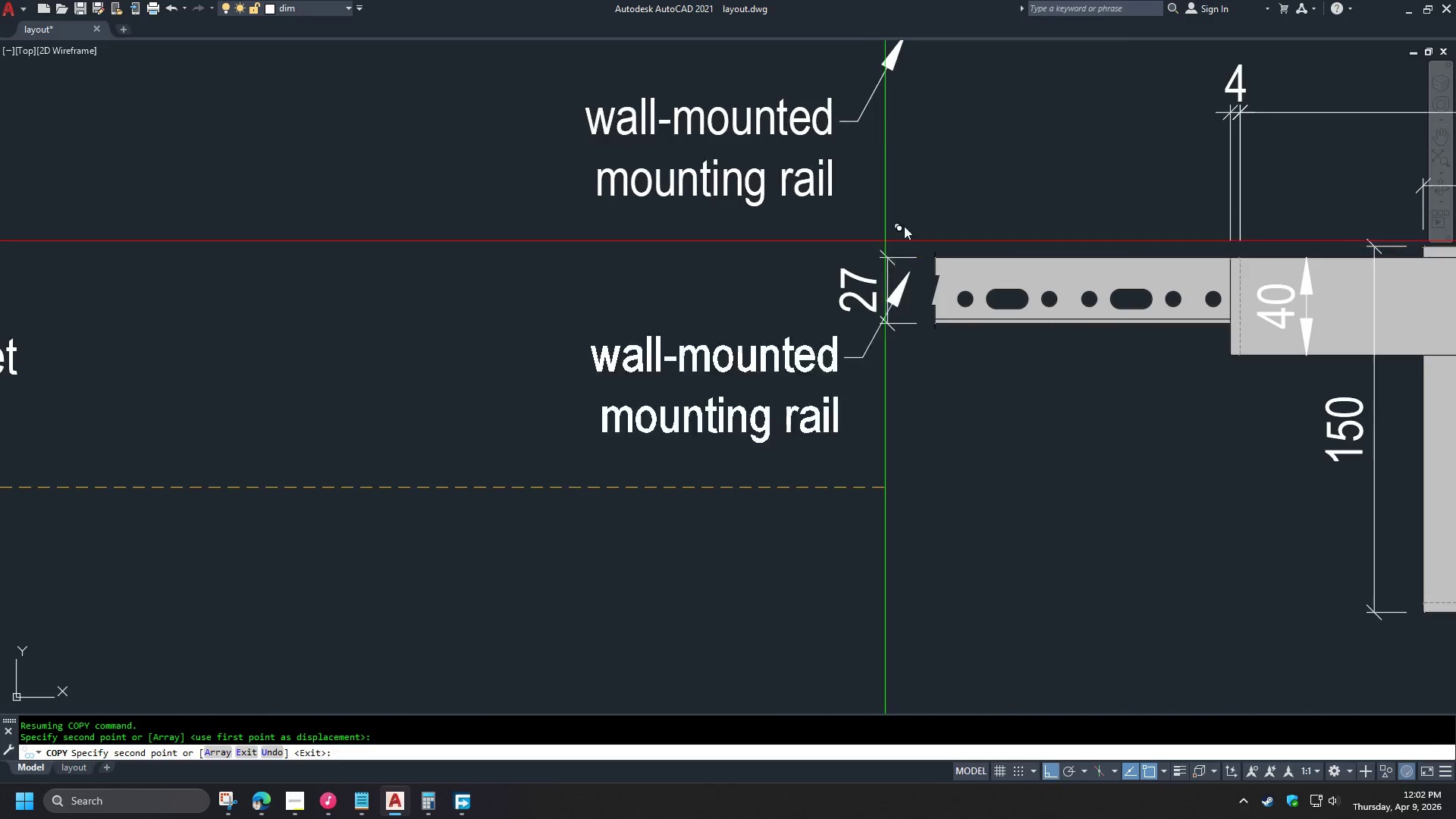 
scroll: coordinate [1160, 318], scroll_direction: up, amount: 2.0
 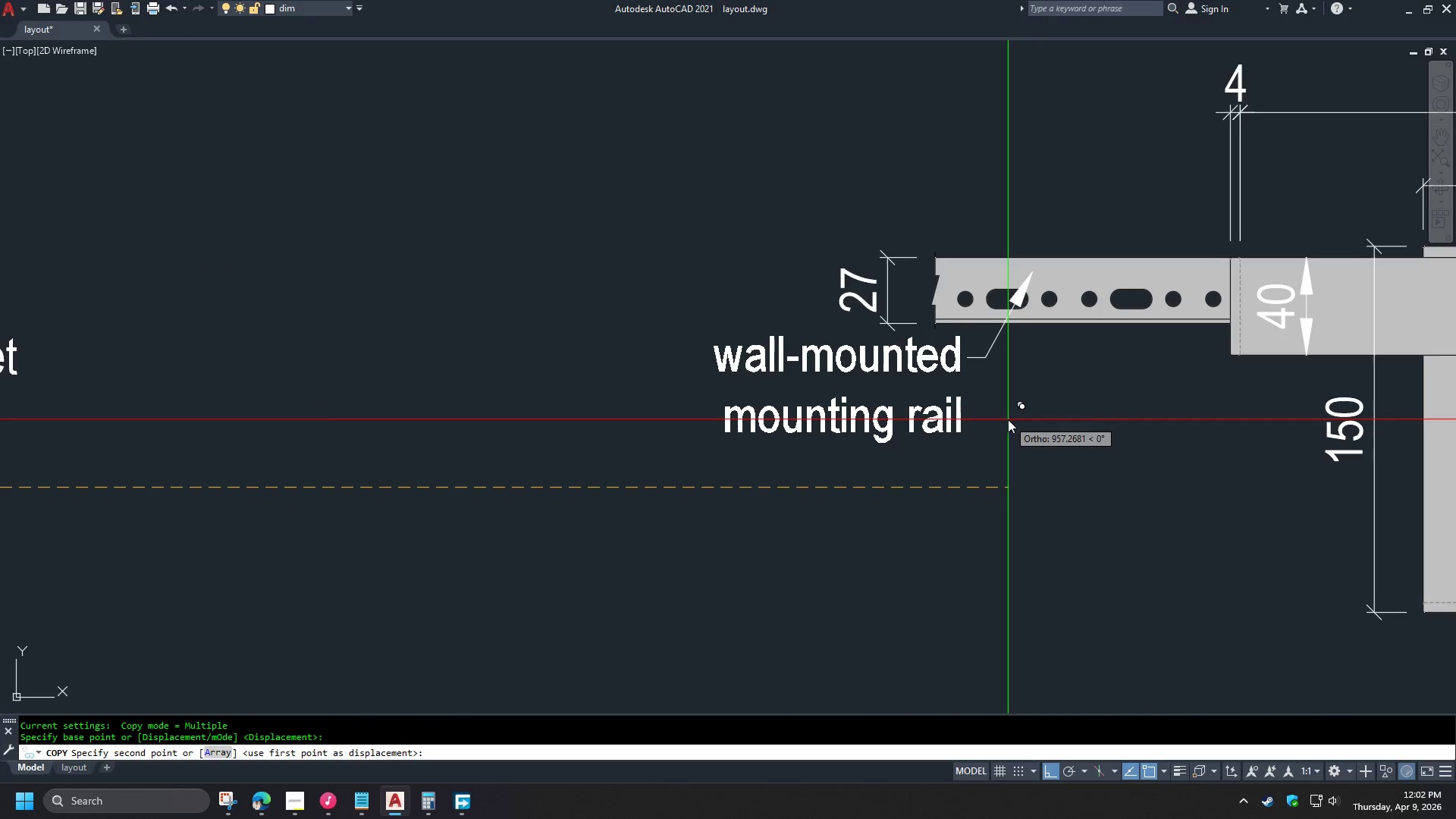 
key(Space)
 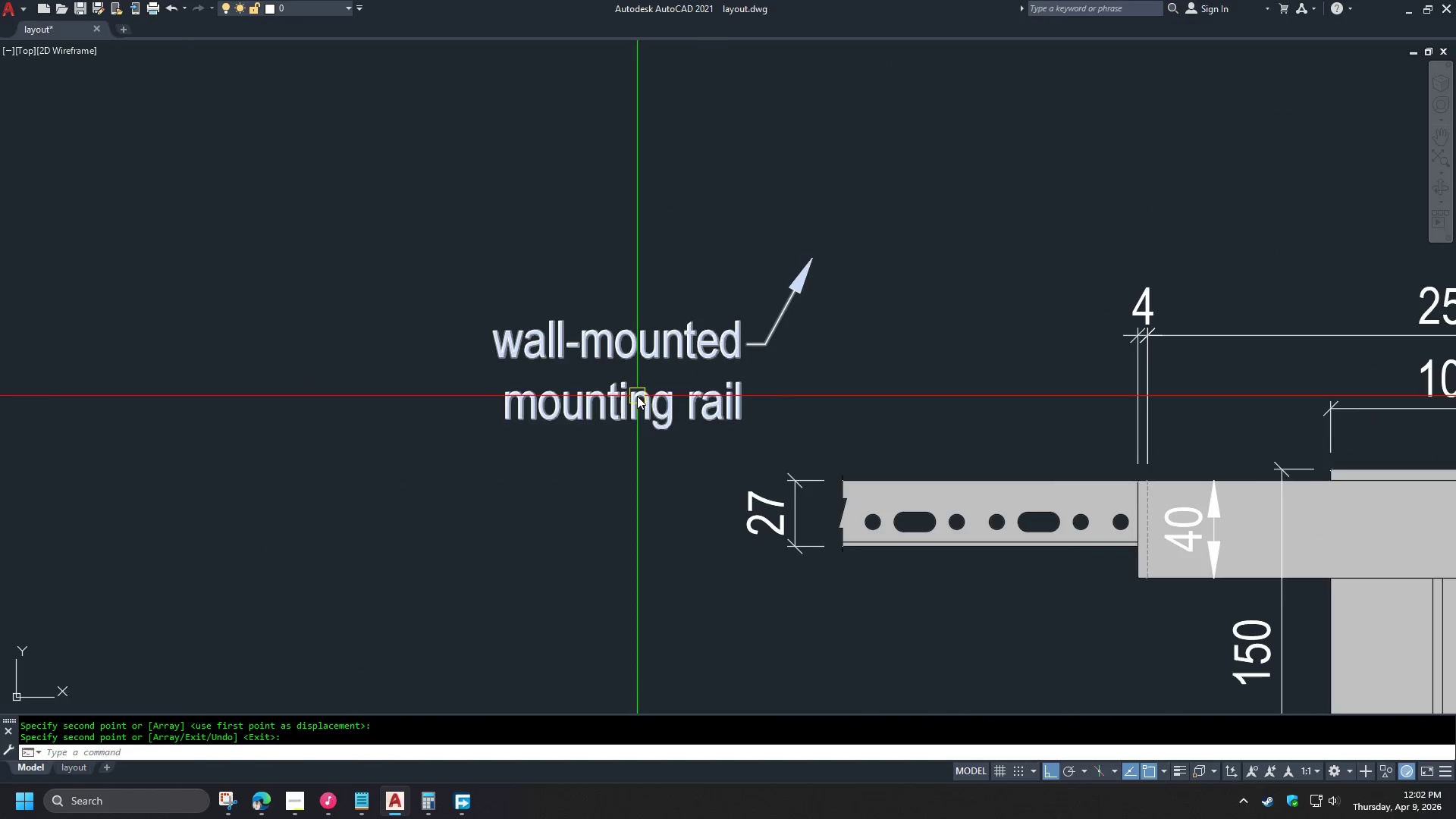 
double_click([635, 396])
 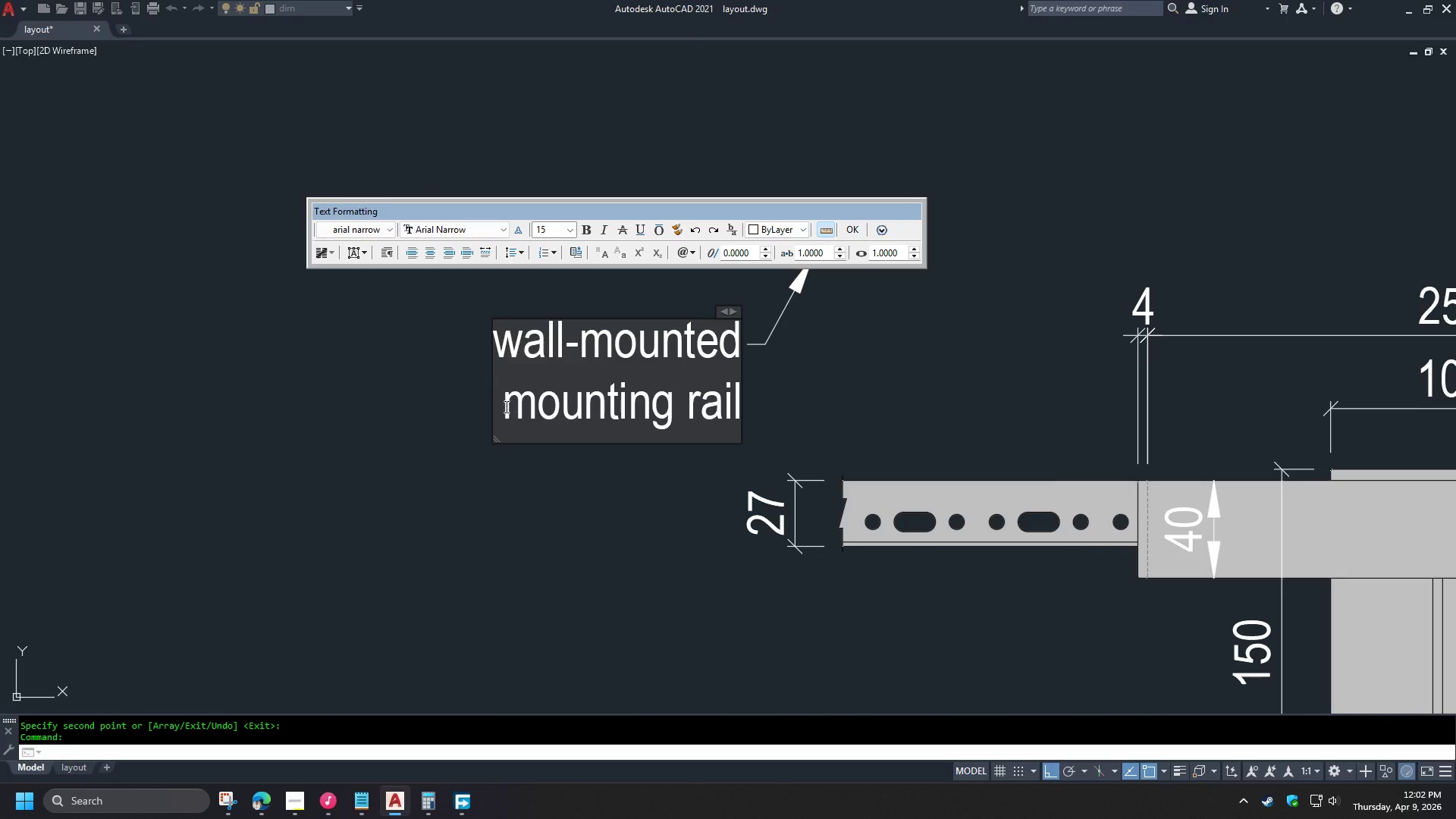 
left_click([504, 406])
 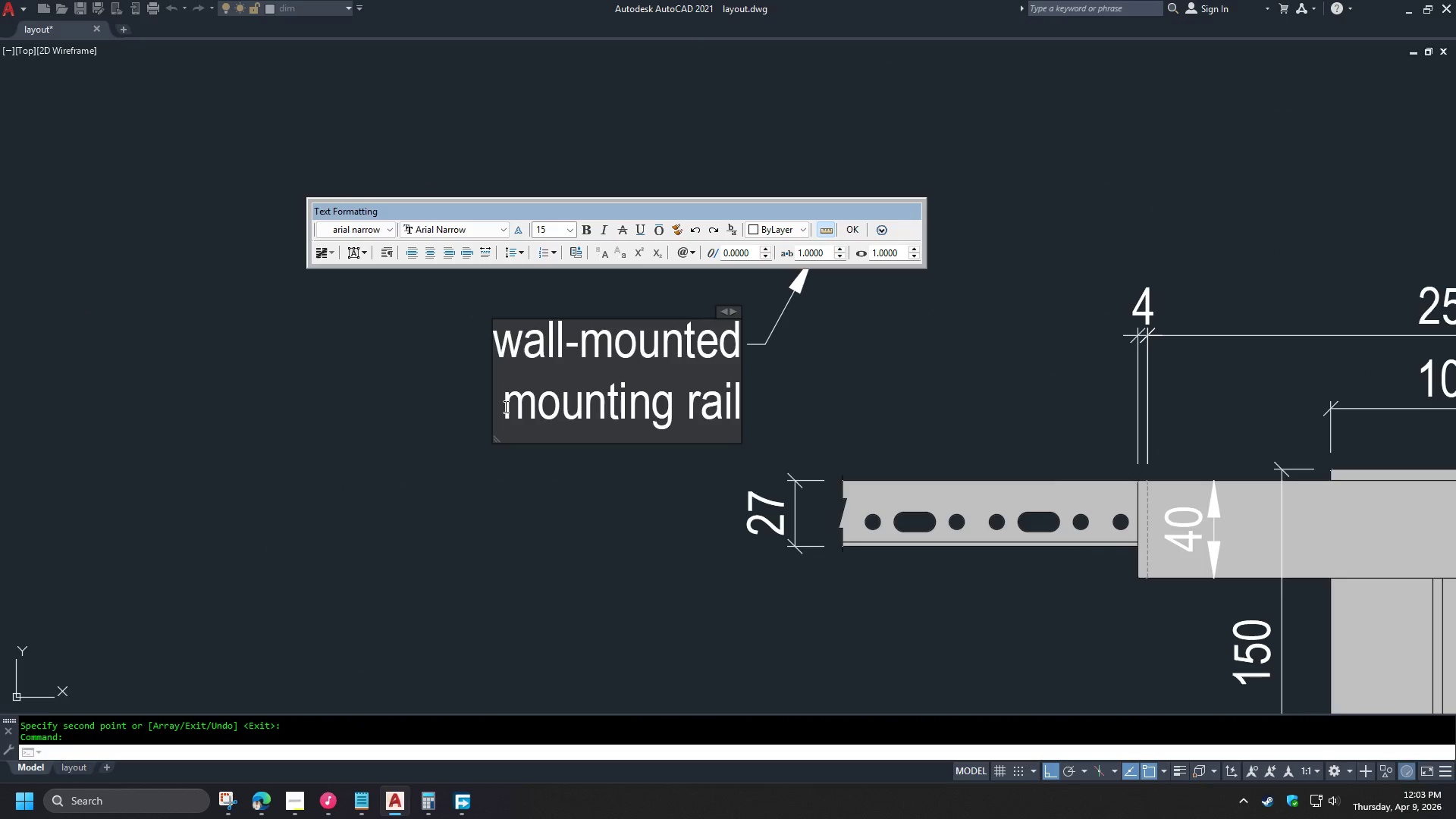 
key(Backspace)
 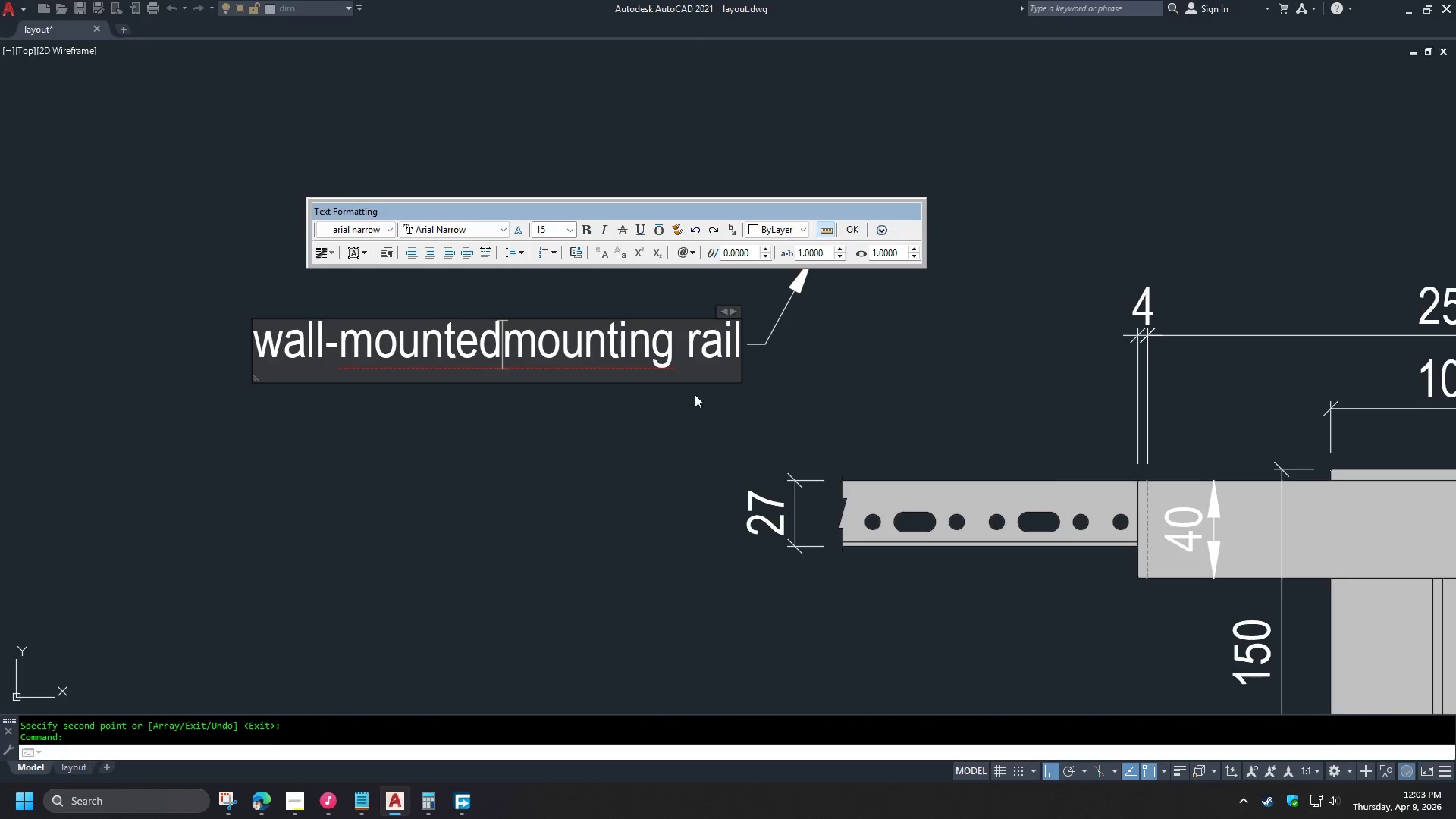 
key(Space)
 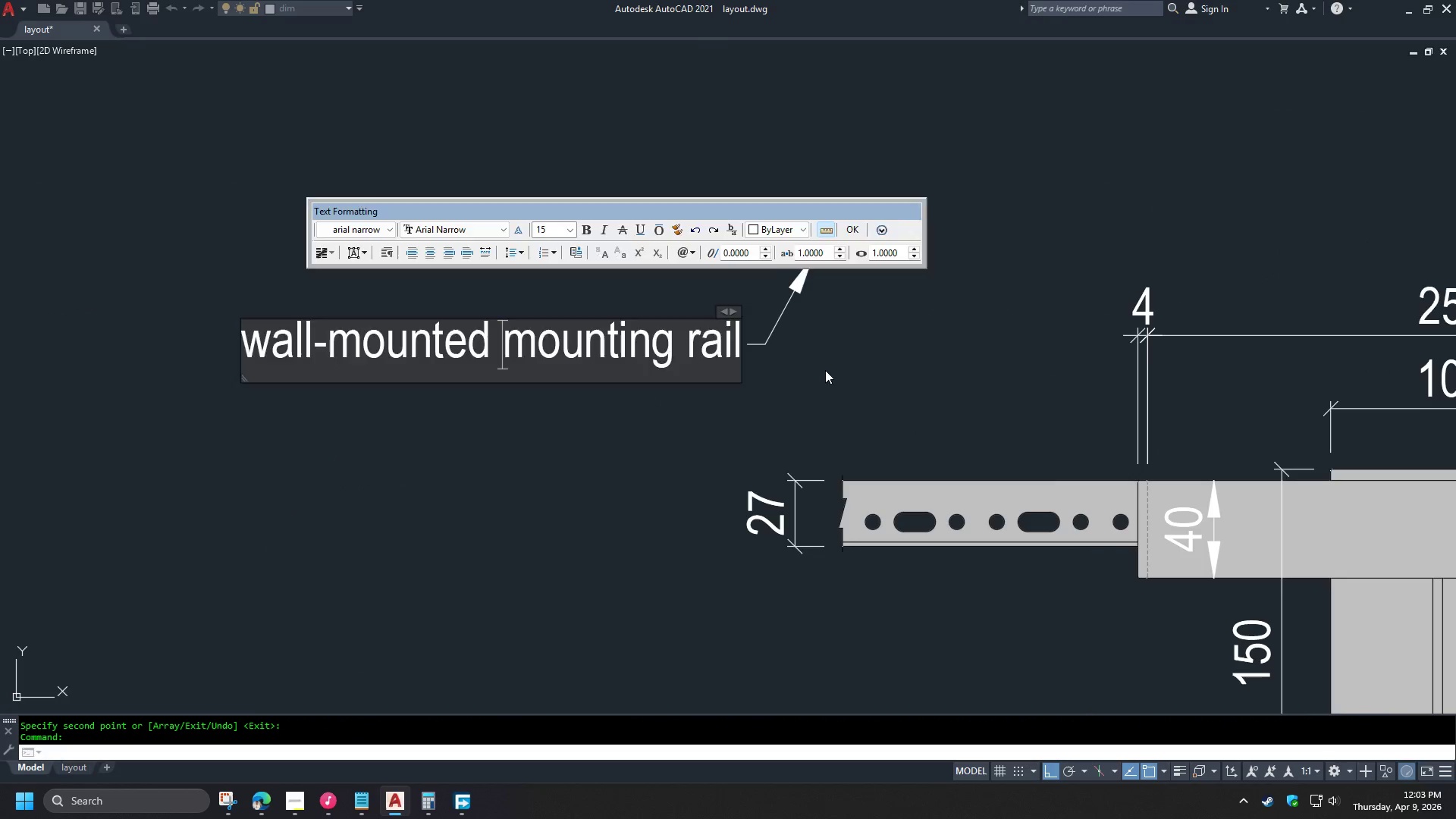 
left_click([825, 369])
 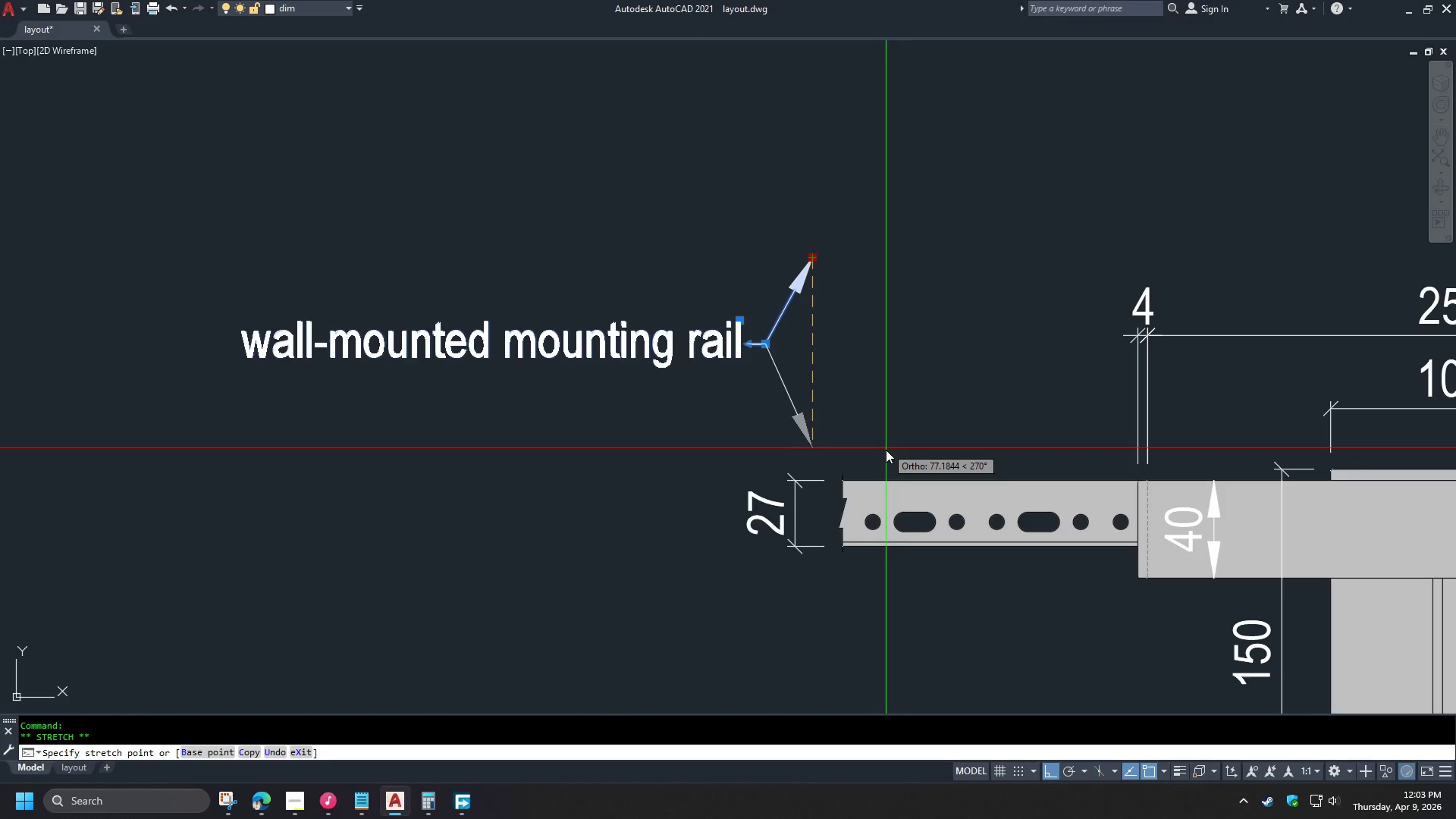 
left_click([915, 486])
 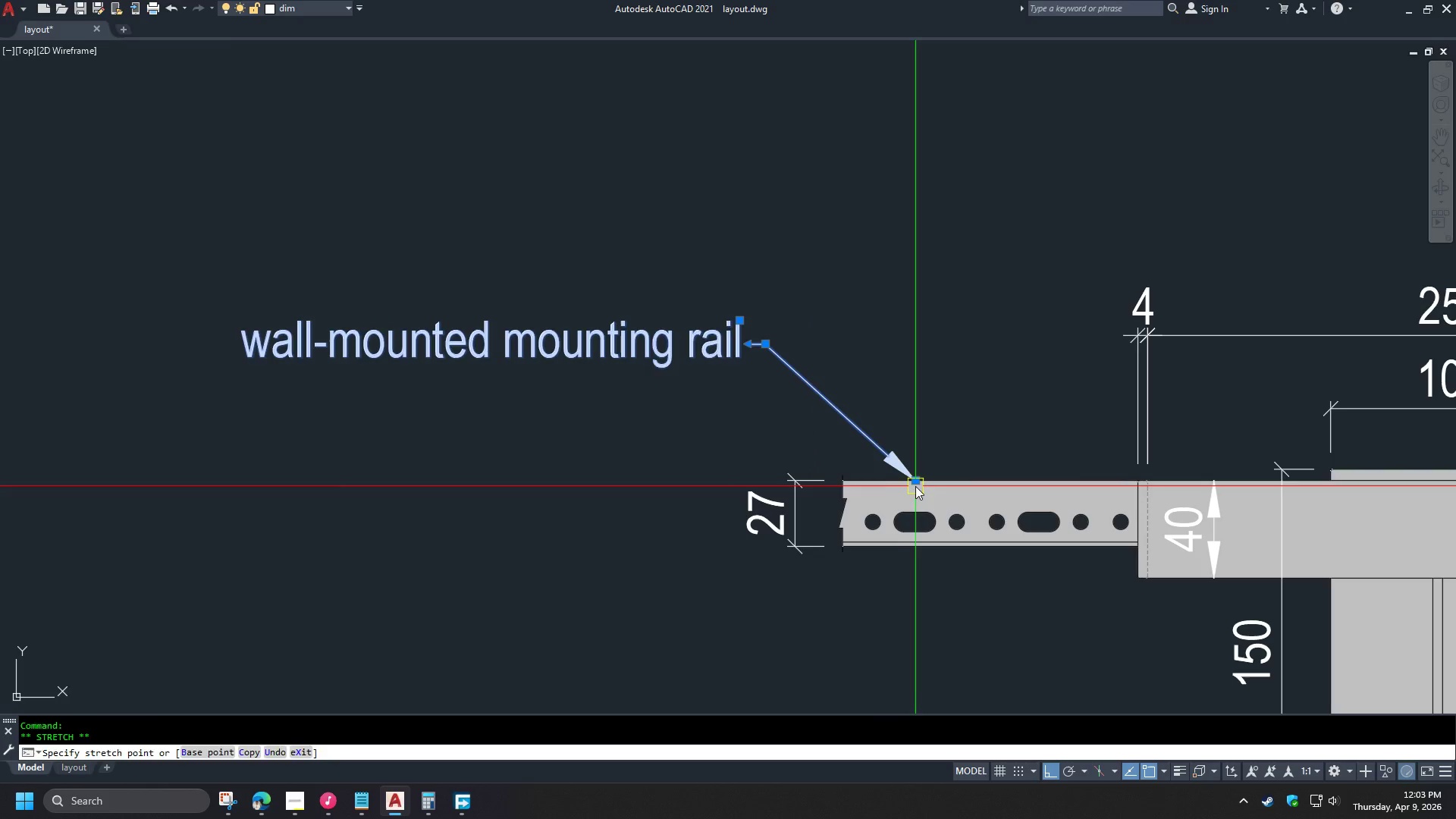 
key(Escape)
 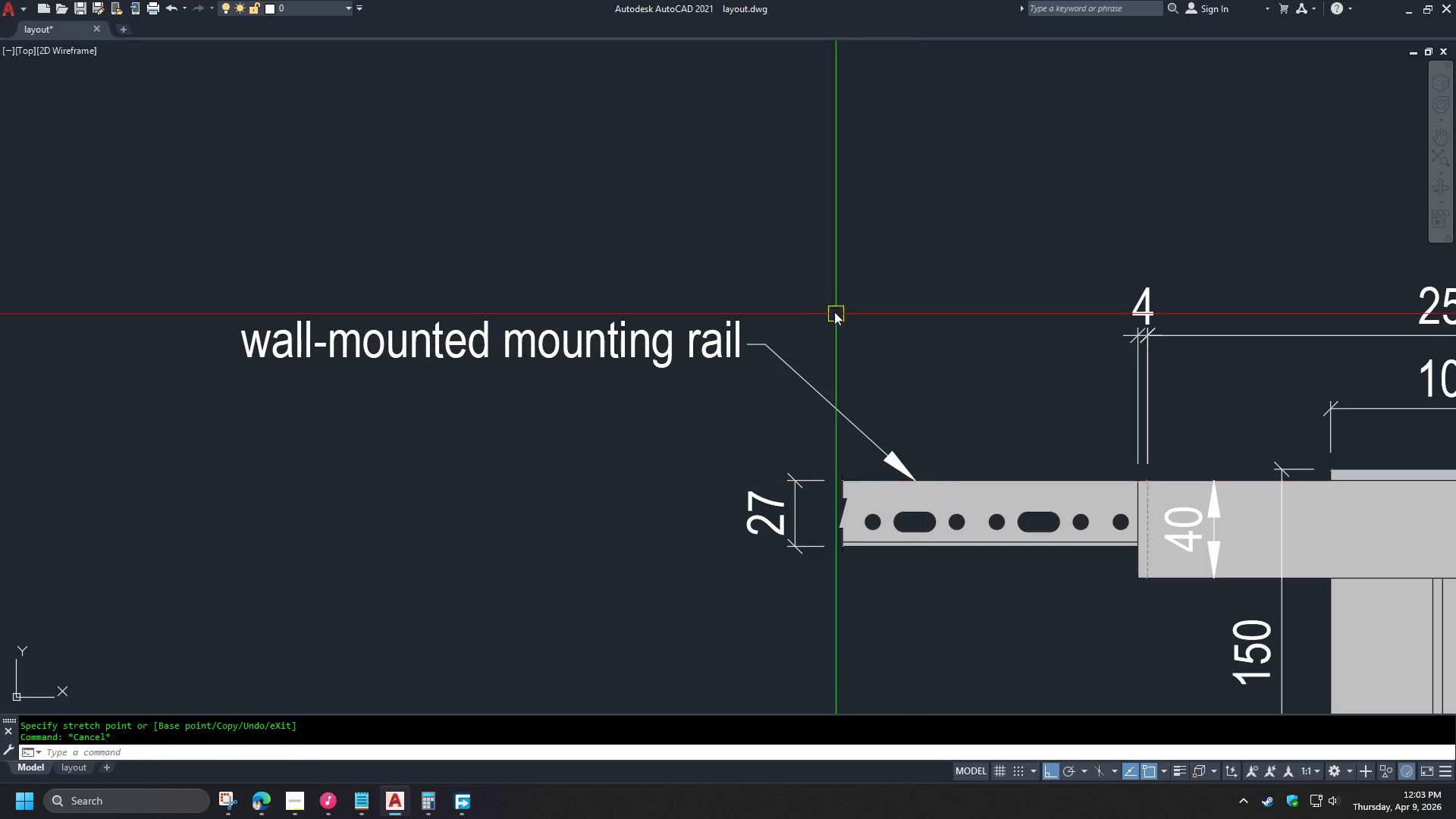 
key(S)
 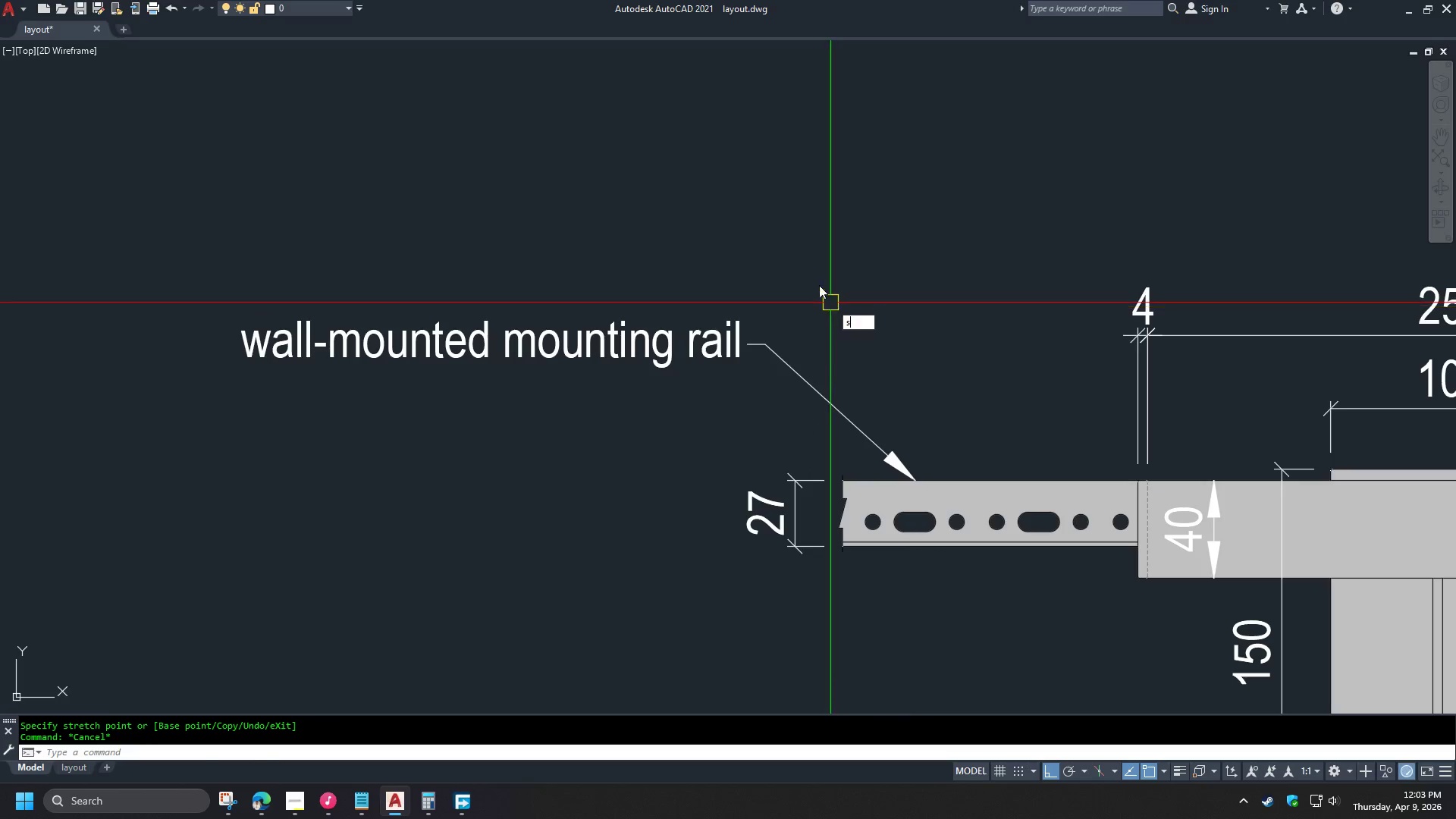 
key(Space)
 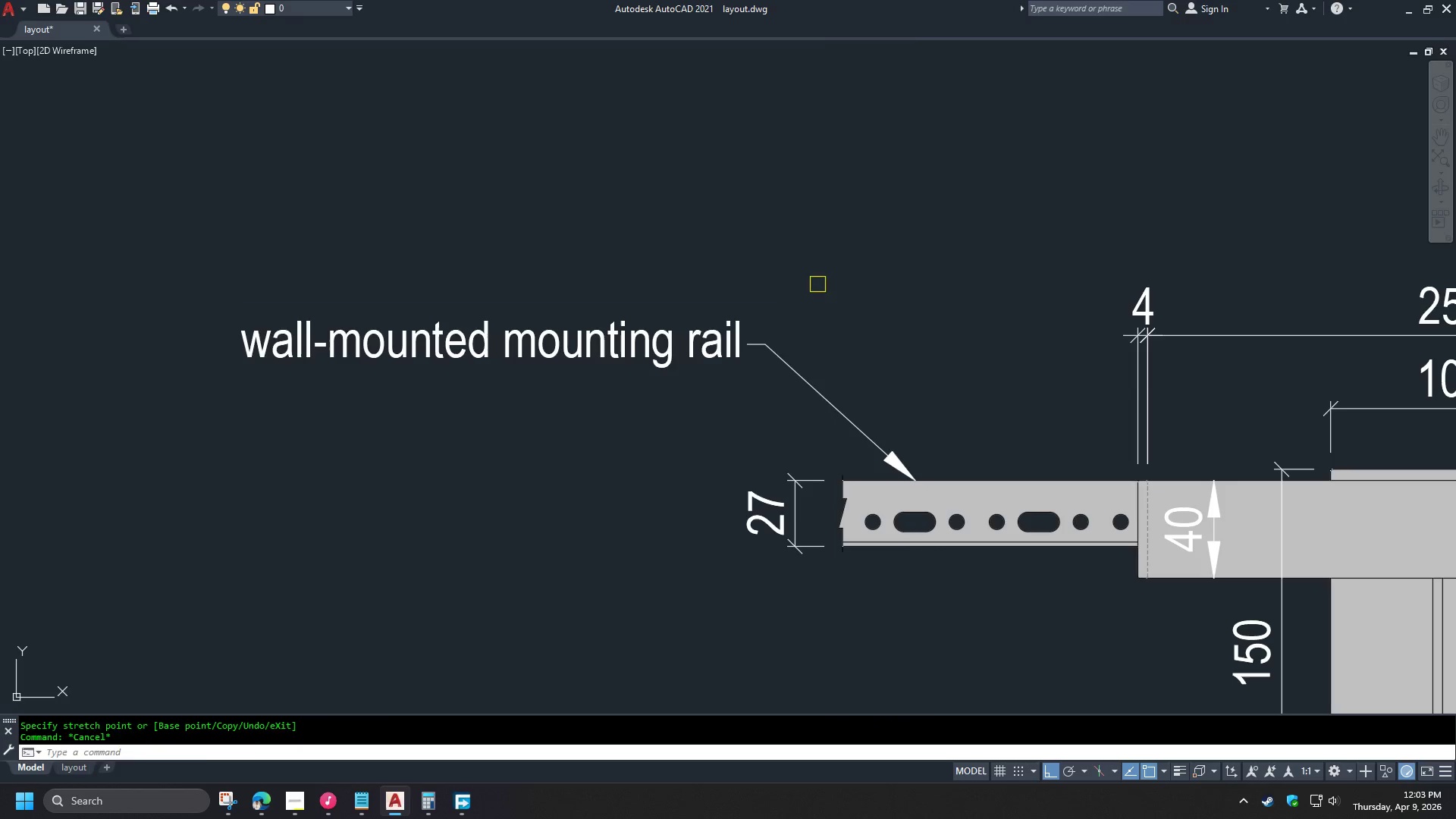 
left_click_drag(start_coordinate=[815, 287], to_coordinate=[790, 302])
 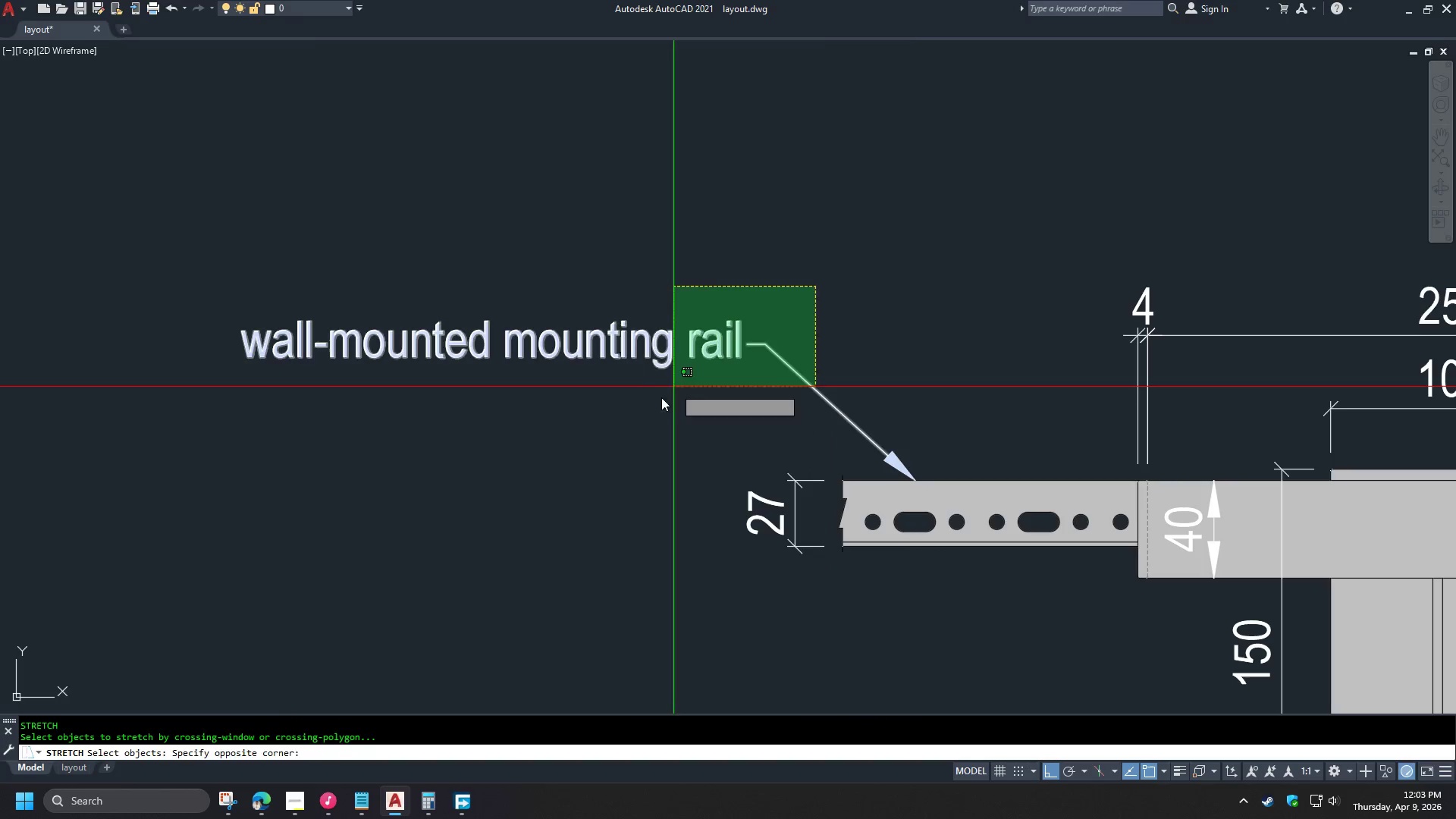 
double_click([648, 407])
 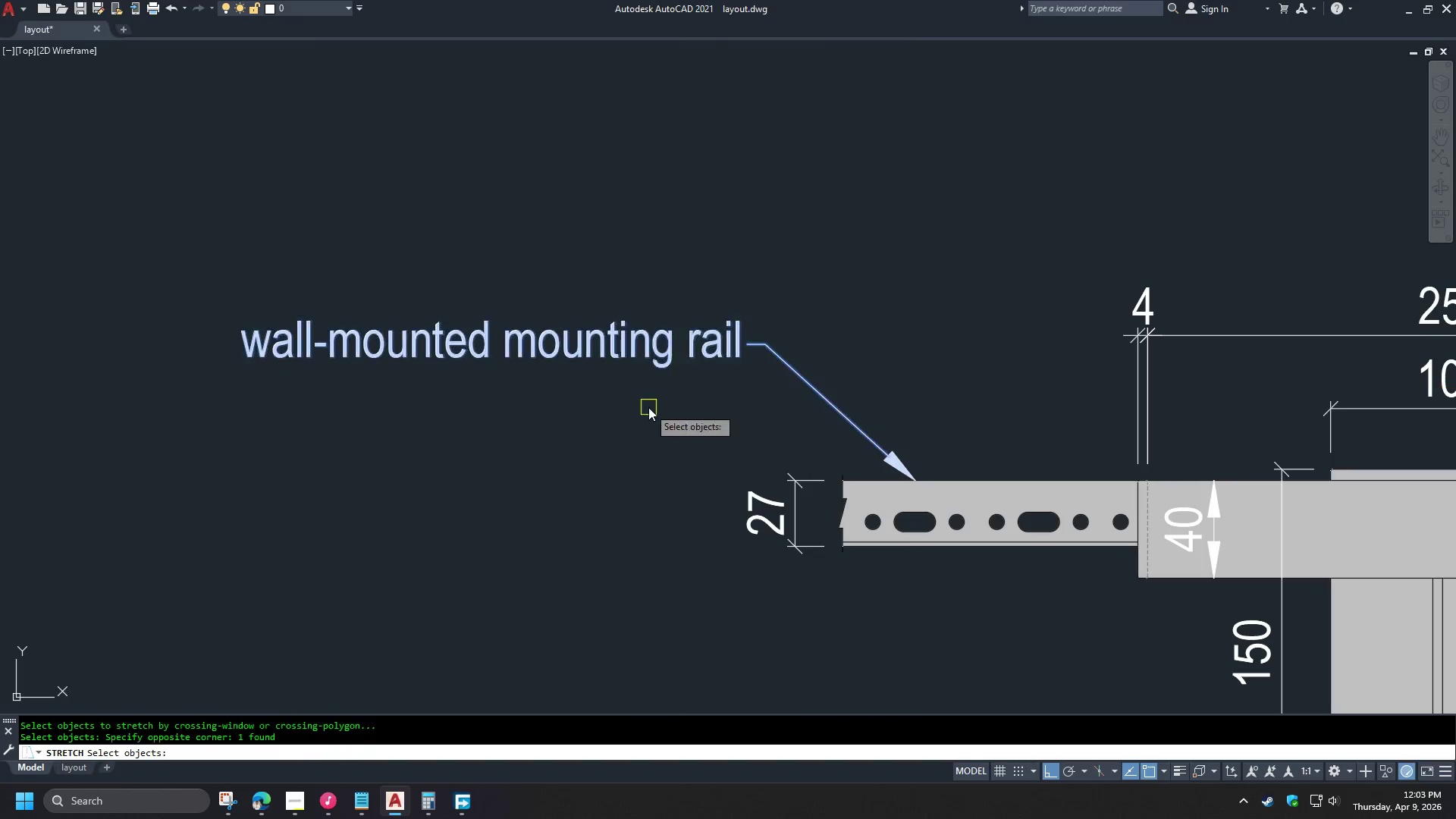 
key(Space)
 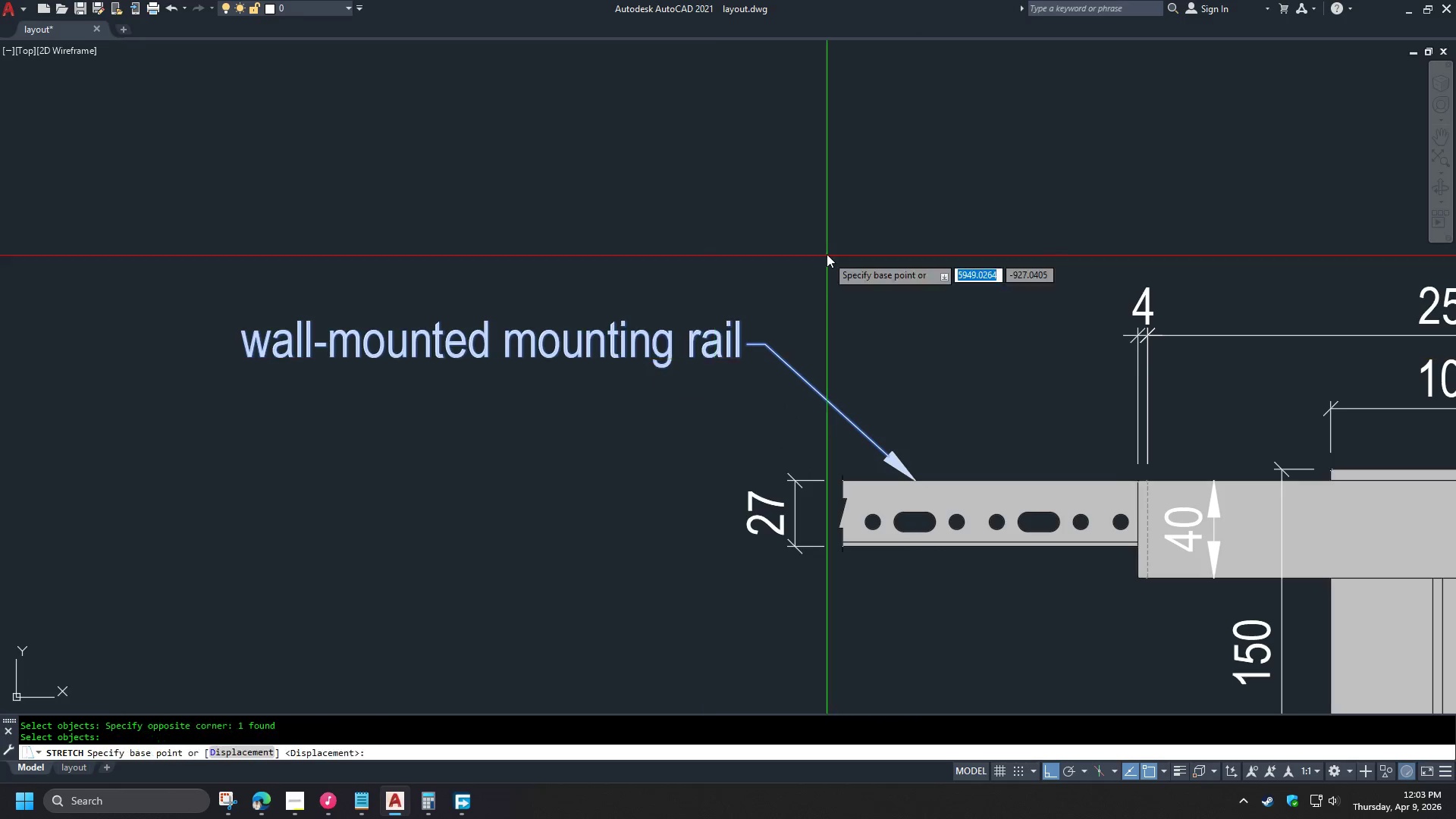 
left_click_drag(start_coordinate=[827, 254], to_coordinate=[837, 263])
 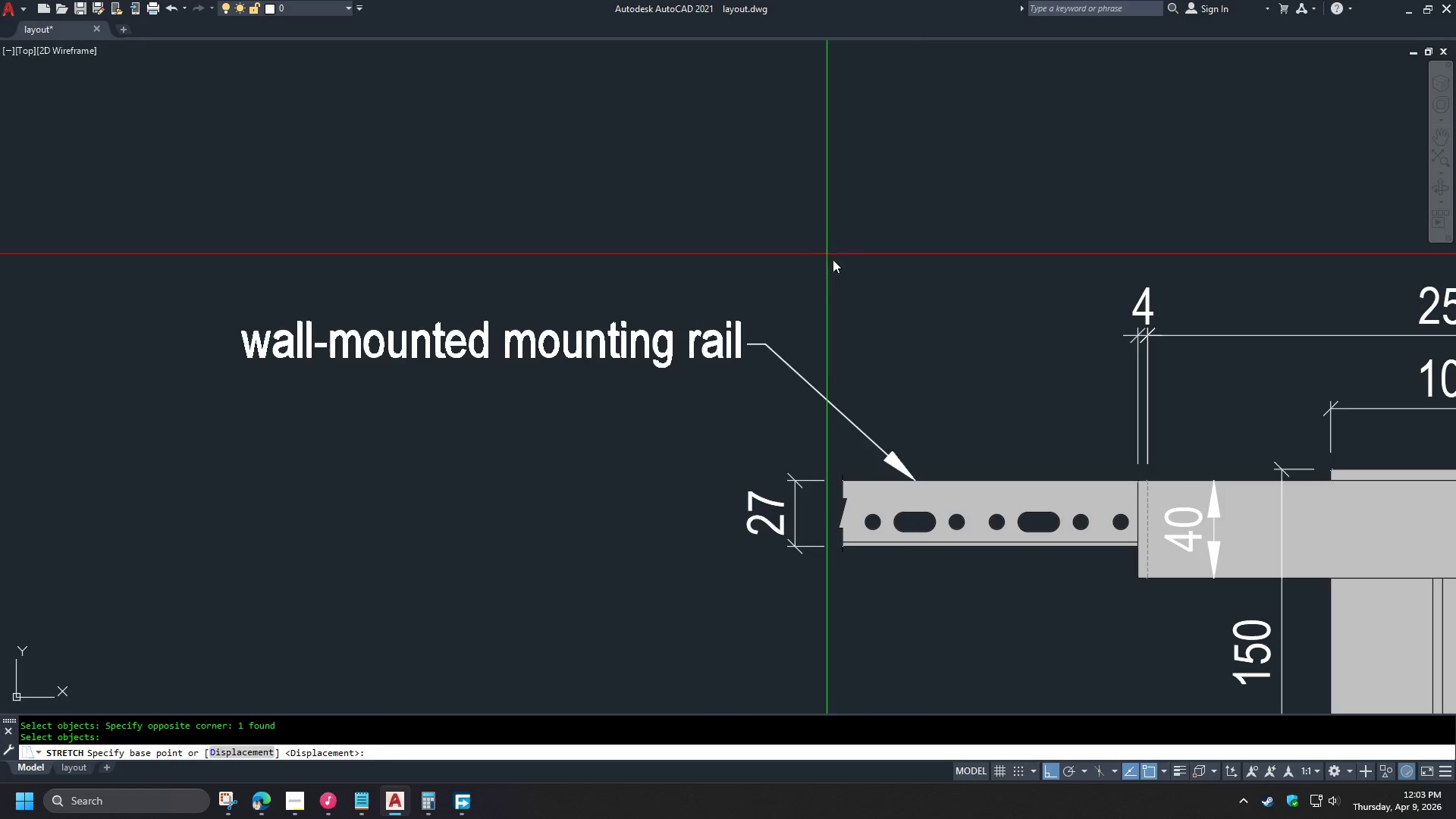 
hold_key(key=ShiftLeft, duration=1.49)
left_click([915, 314])
 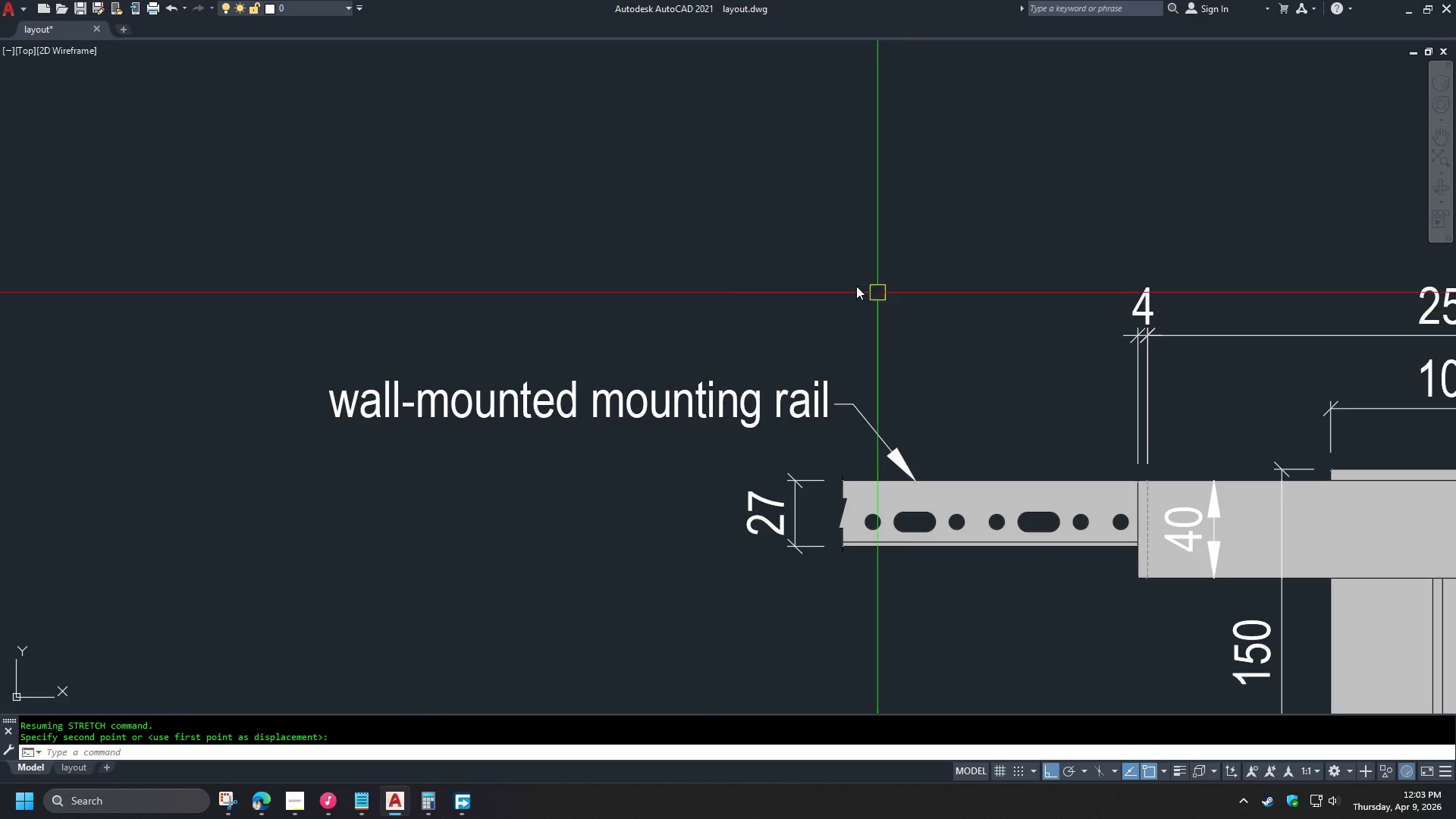 
scroll: coordinate [523, 341], scroll_direction: down, amount: 3.0
 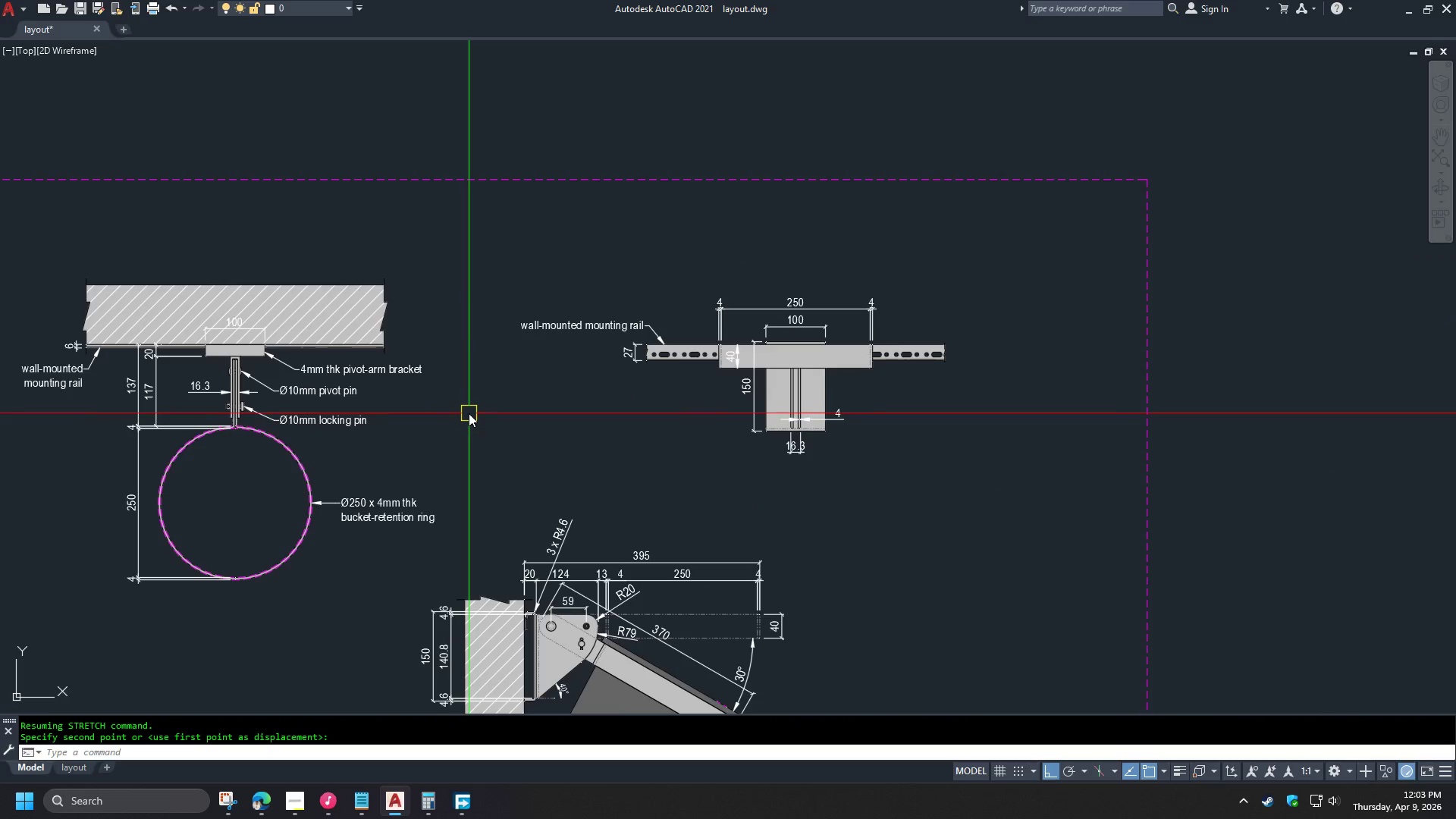 
left_click([308, 568])
 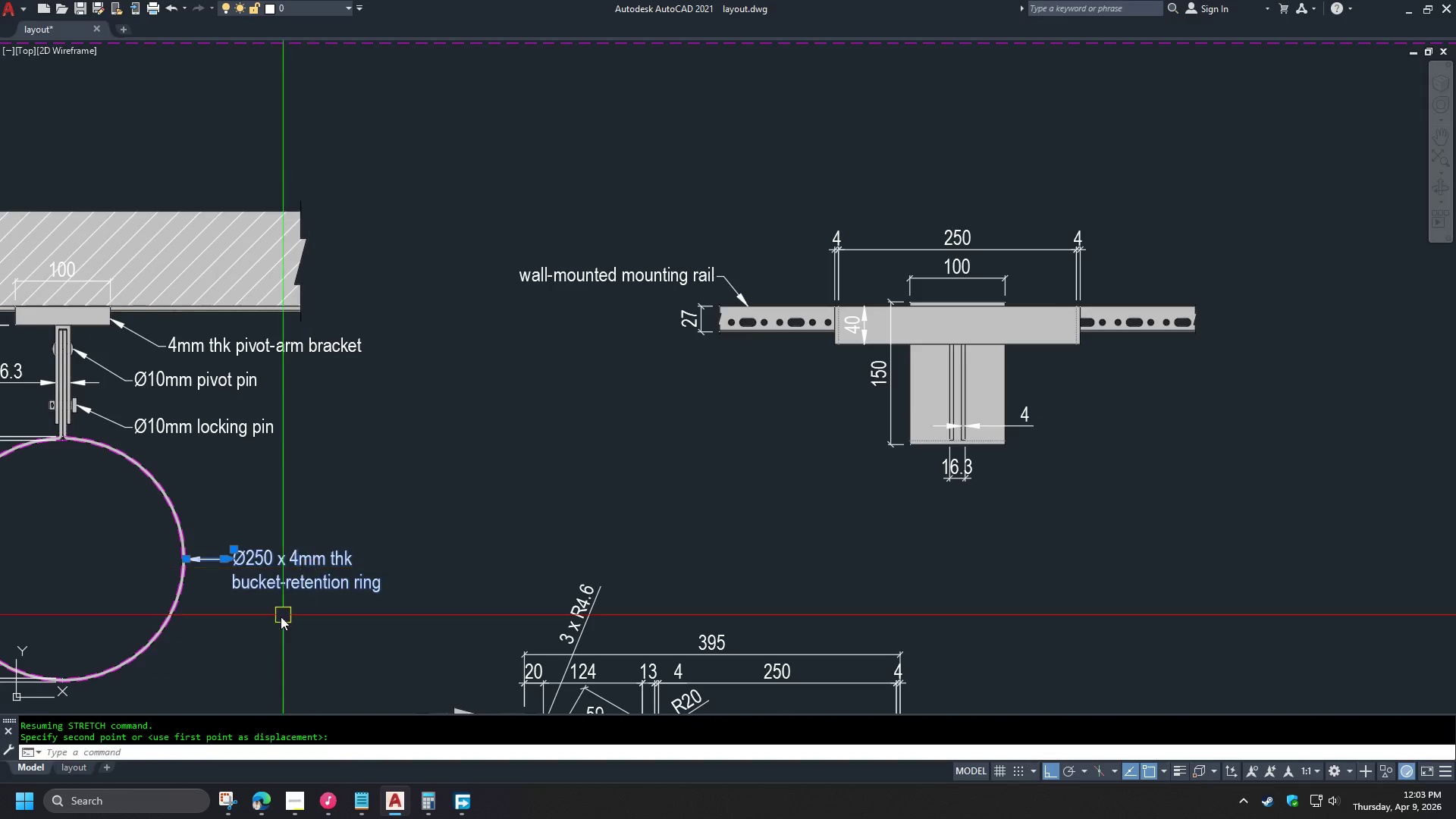 
key(C)
 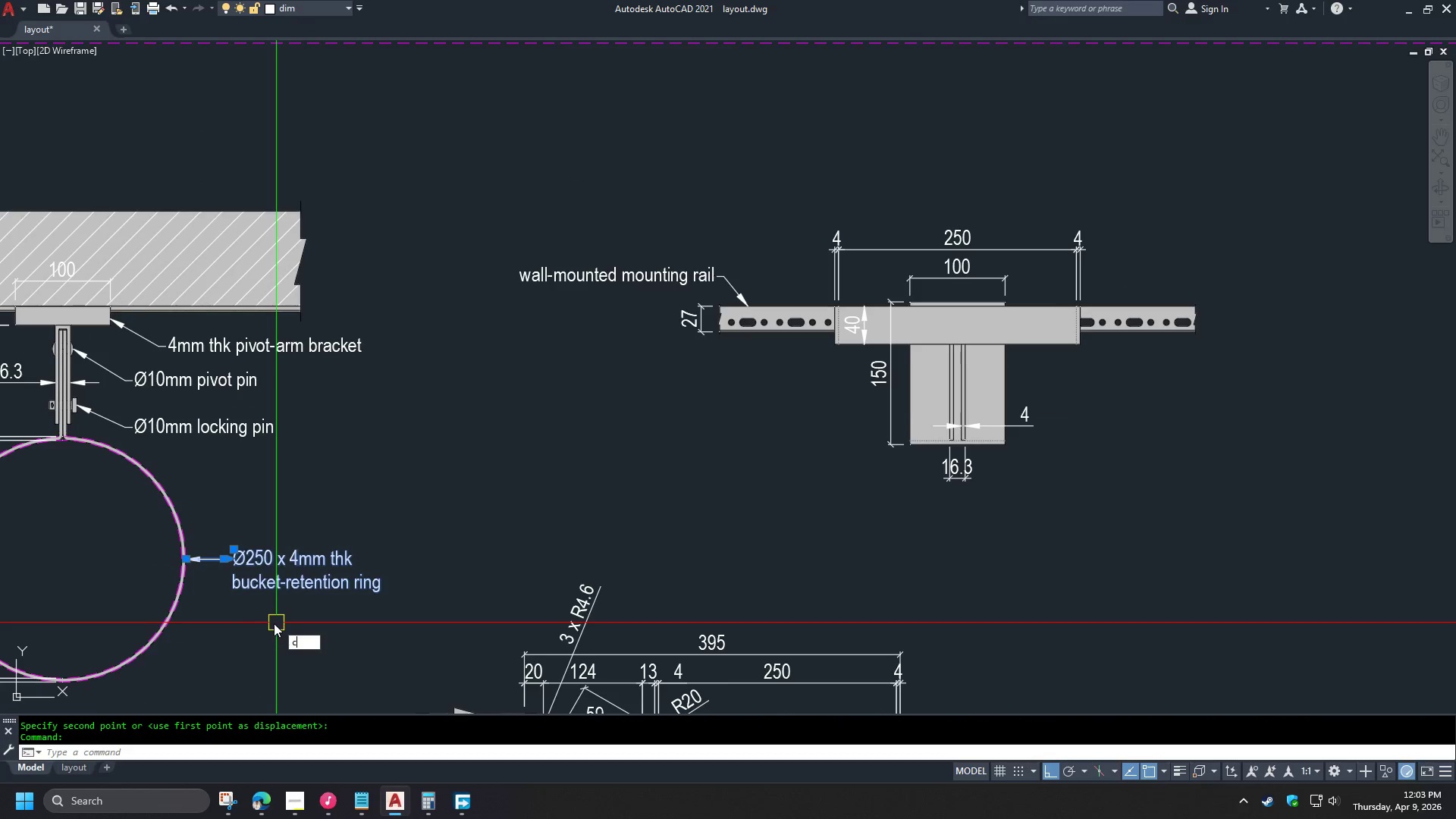 
scroll: coordinate [469, 413], scroll_direction: up, amount: 2.0
 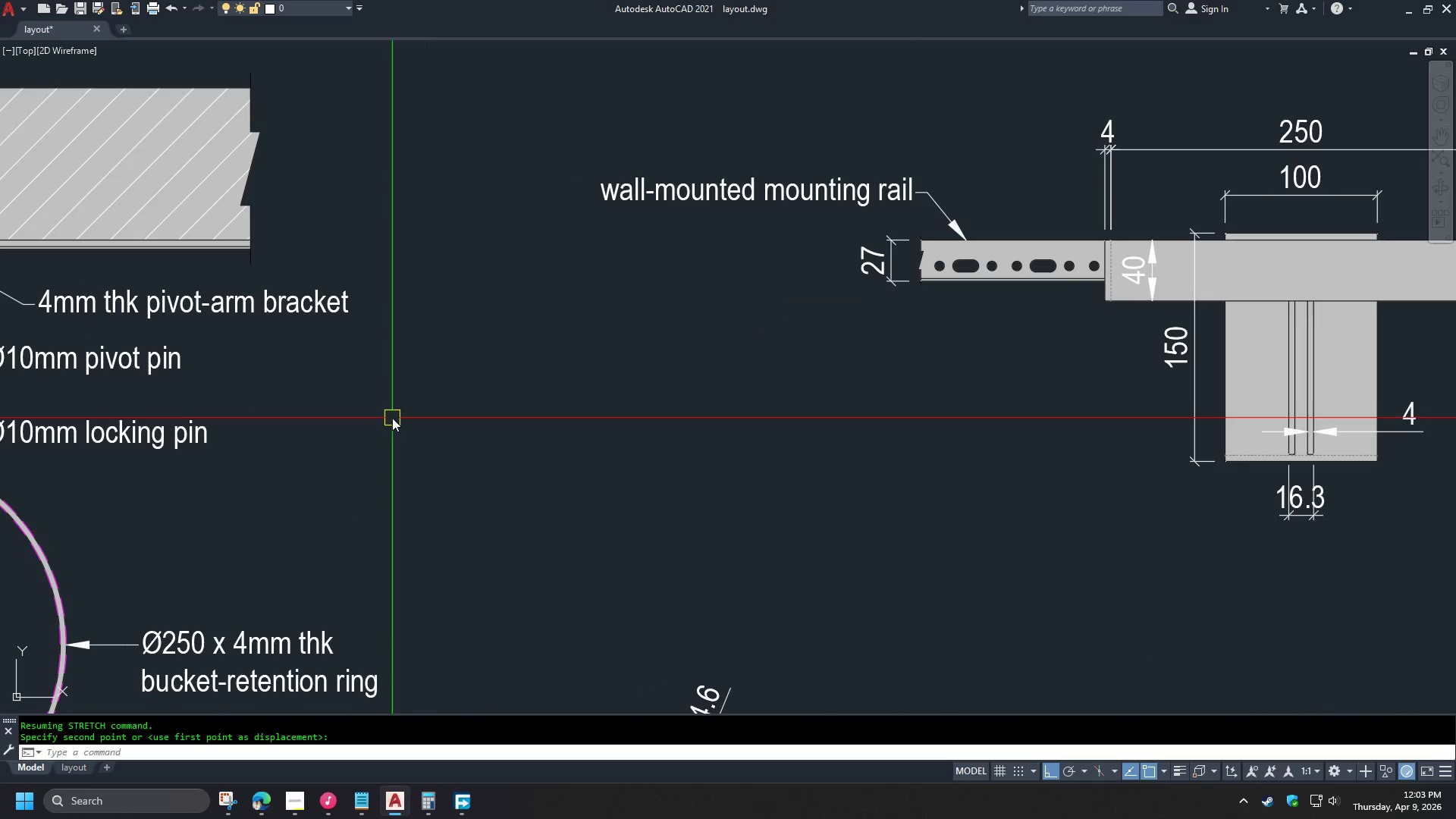 
key(O)
 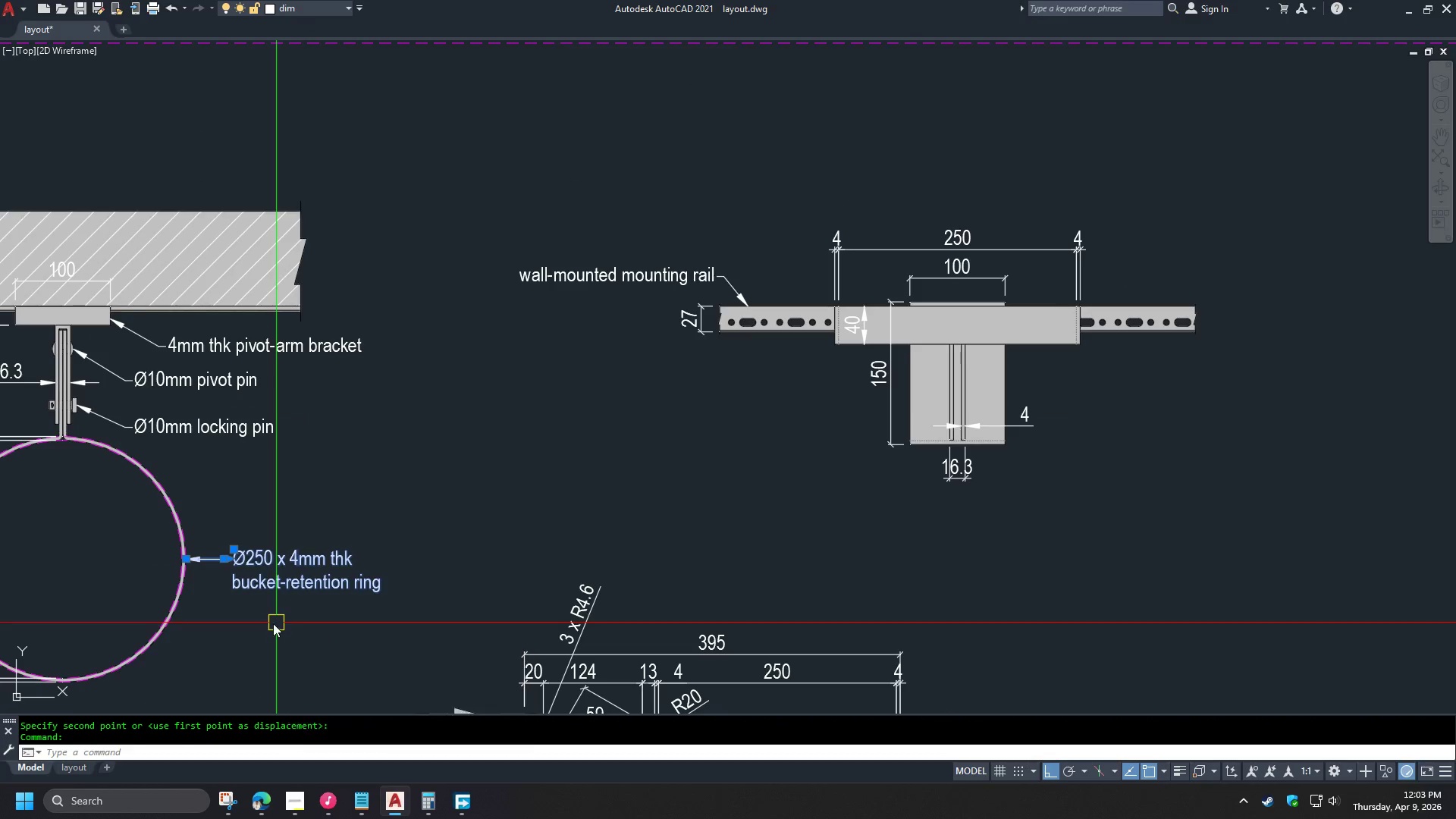 
key(Space)
 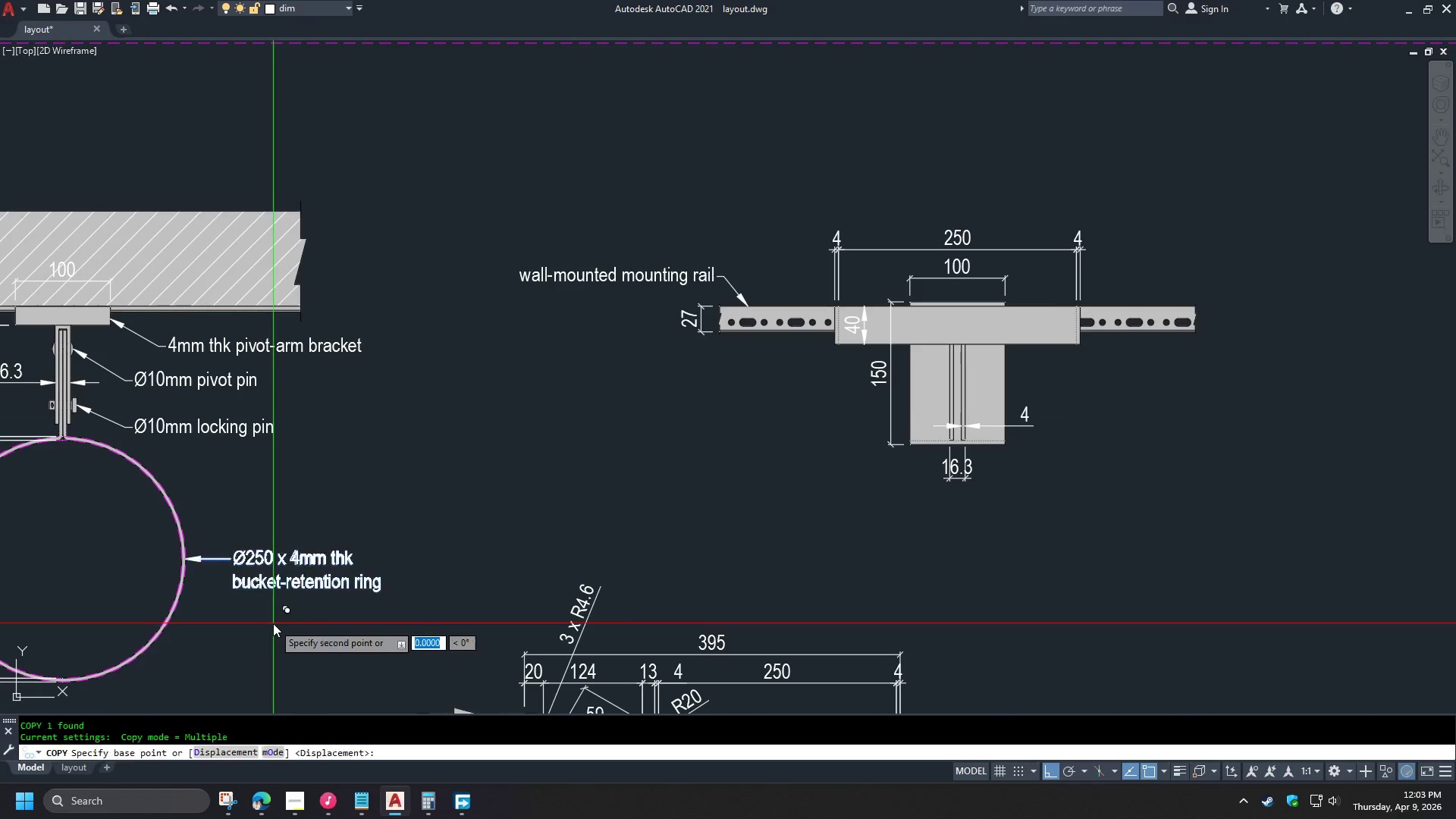 
left_click_drag(start_coordinate=[273, 623], to_coordinate=[278, 623])
 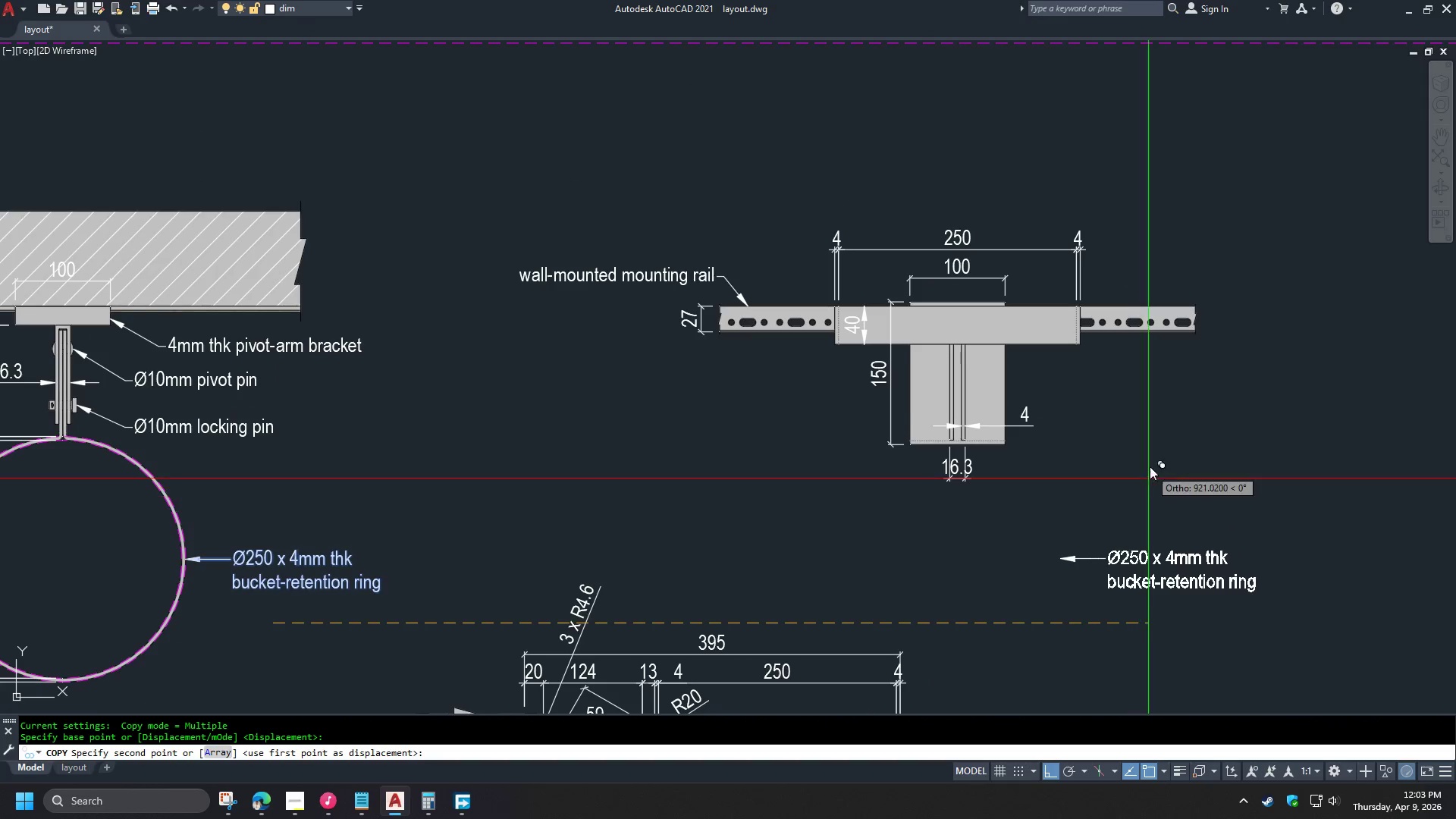 
scroll: coordinate [384, 418], scroll_direction: down, amount: 1.0
 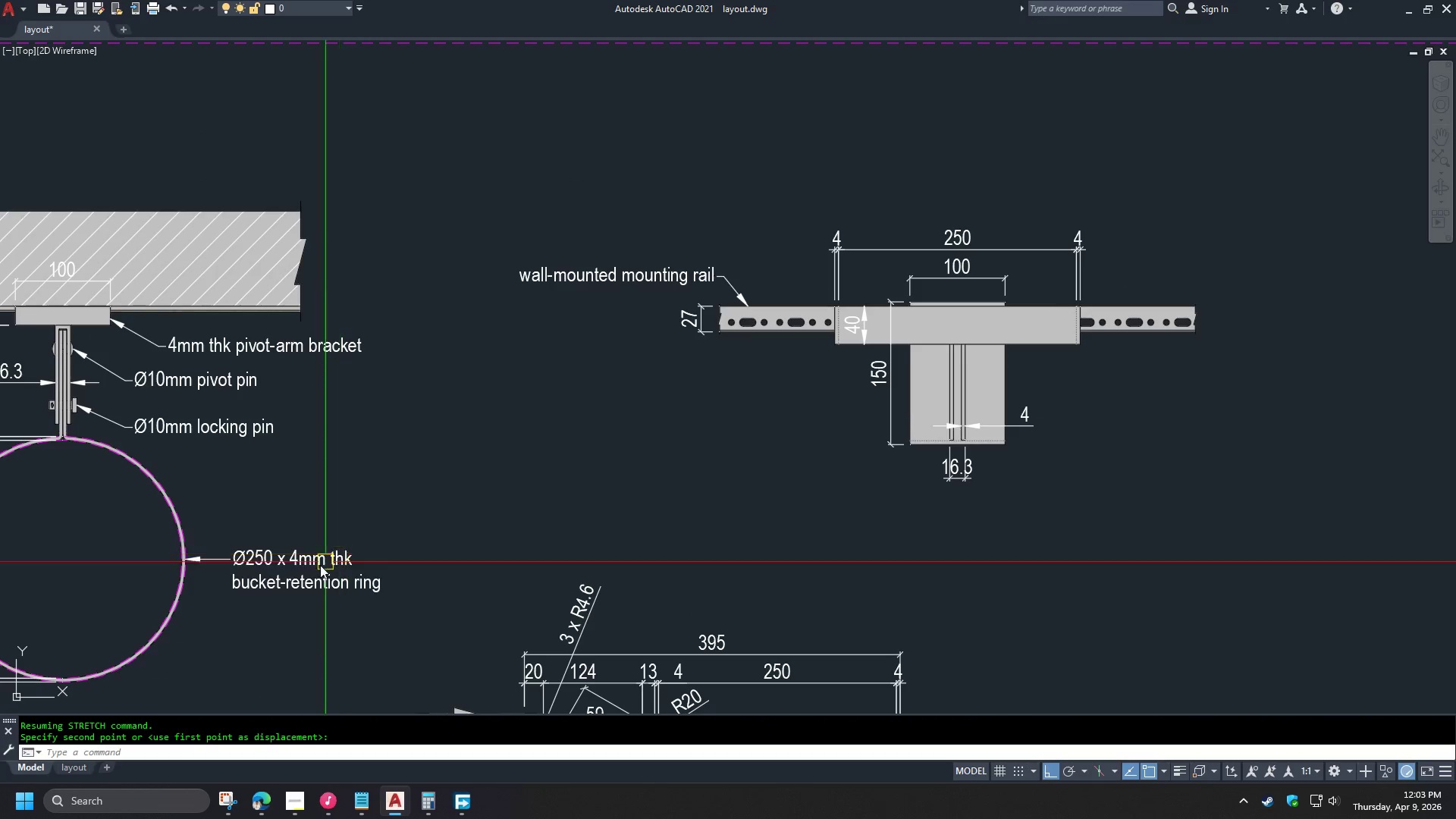 
hold_key(key=ShiftLeft, duration=1.11)
left_click([1120, 438])
 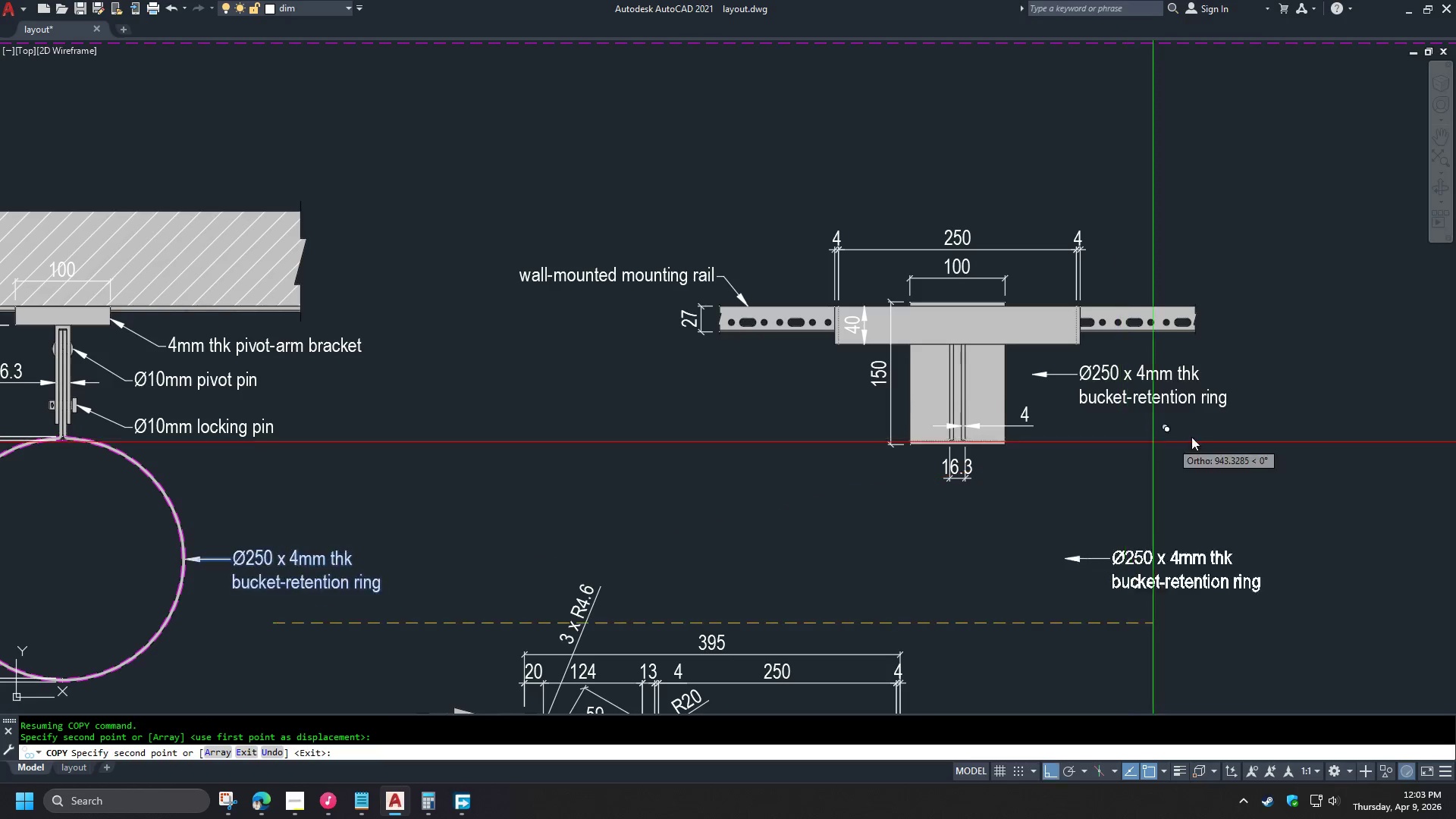 
key(Space)
 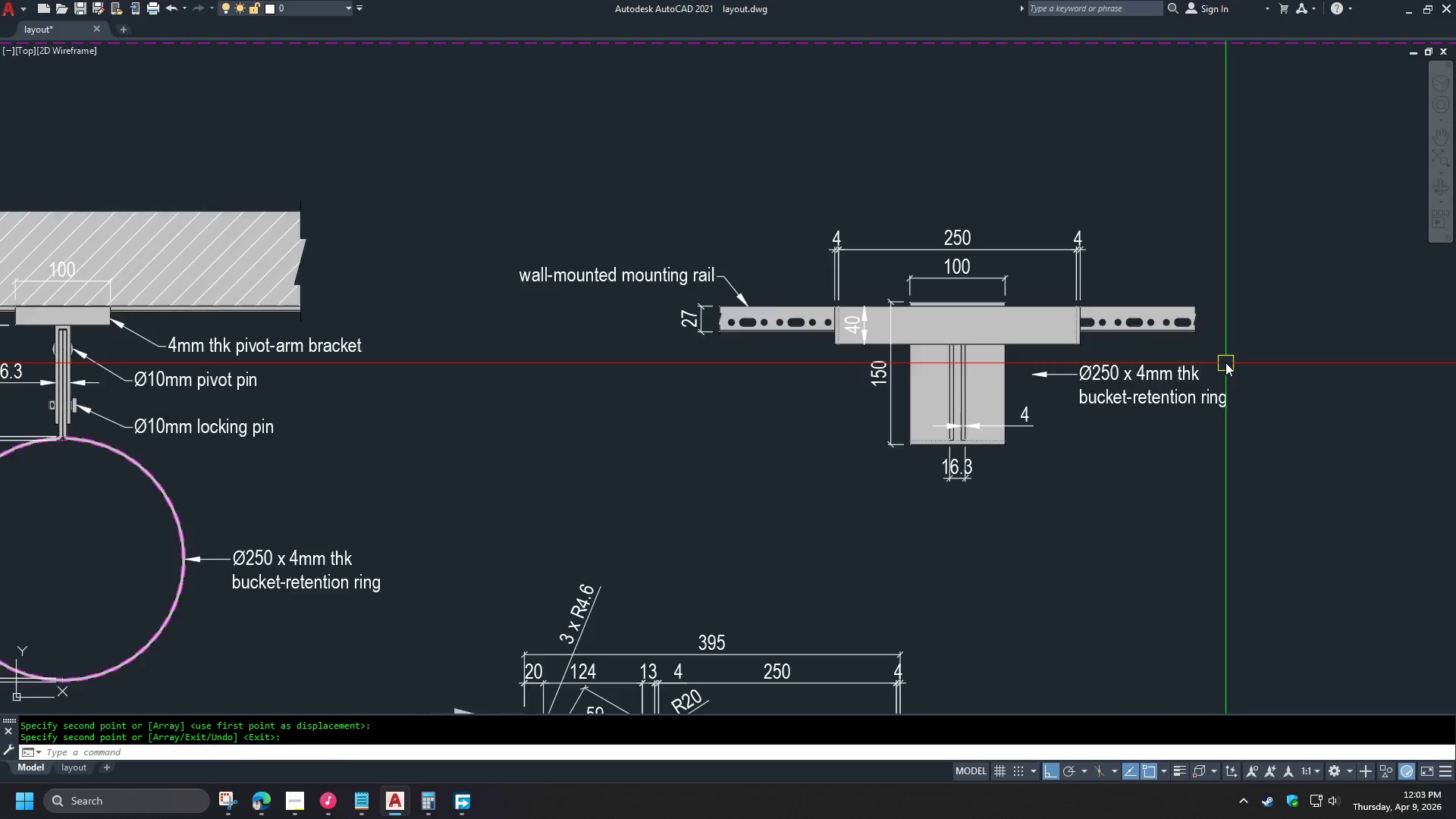 
left_click([864, 410])
 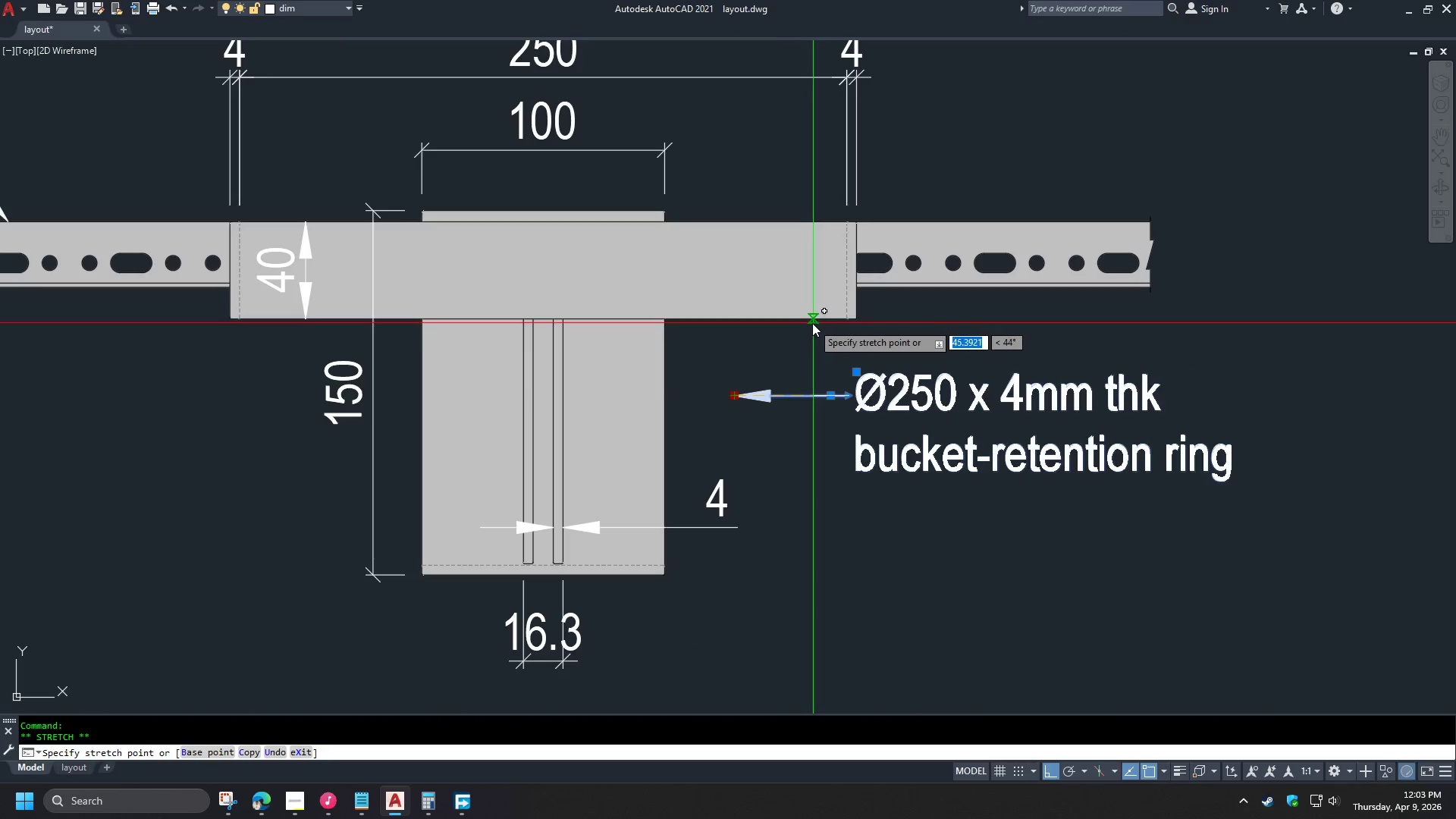 
left_click([805, 324])
 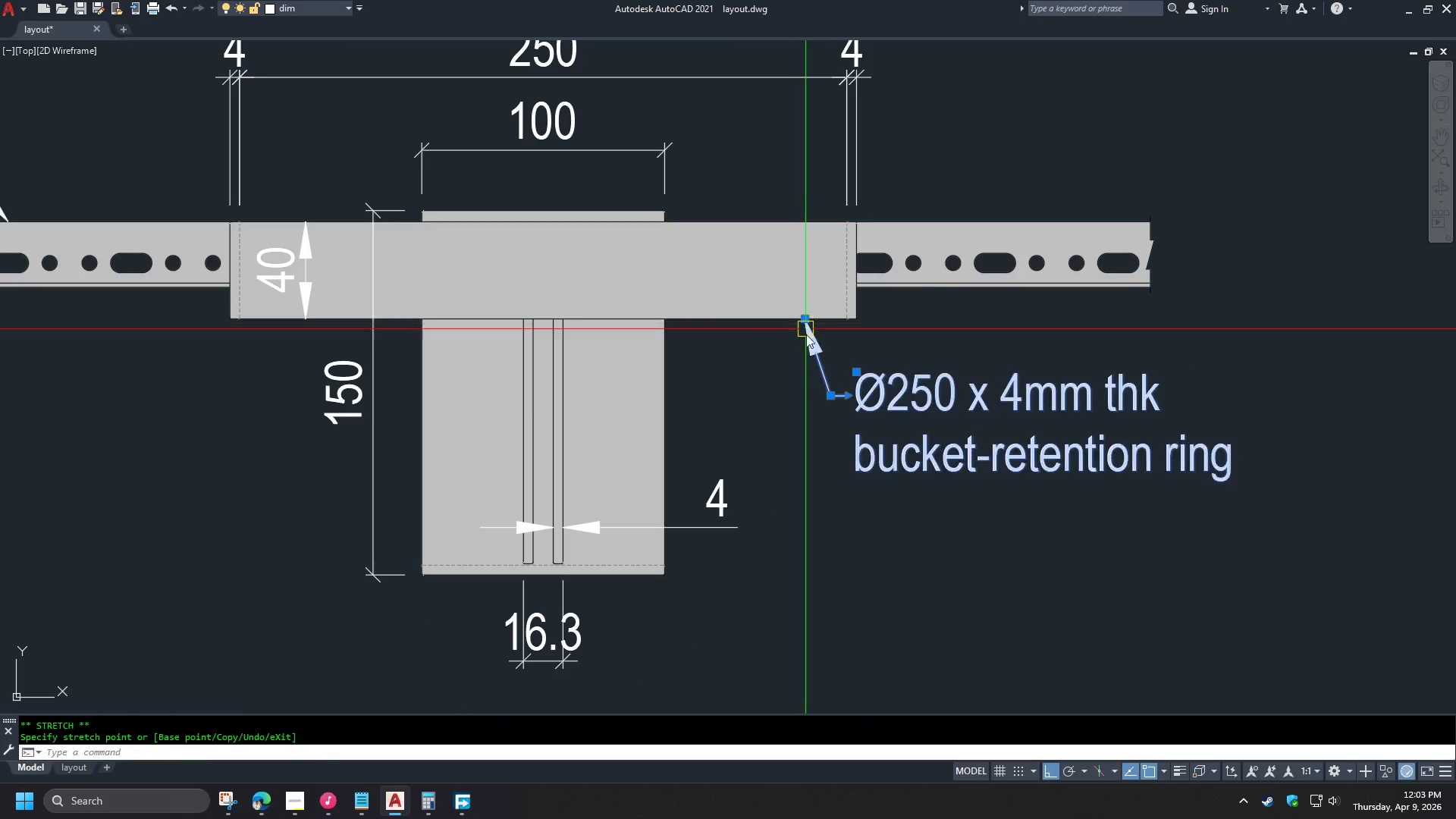 
key(Escape)
 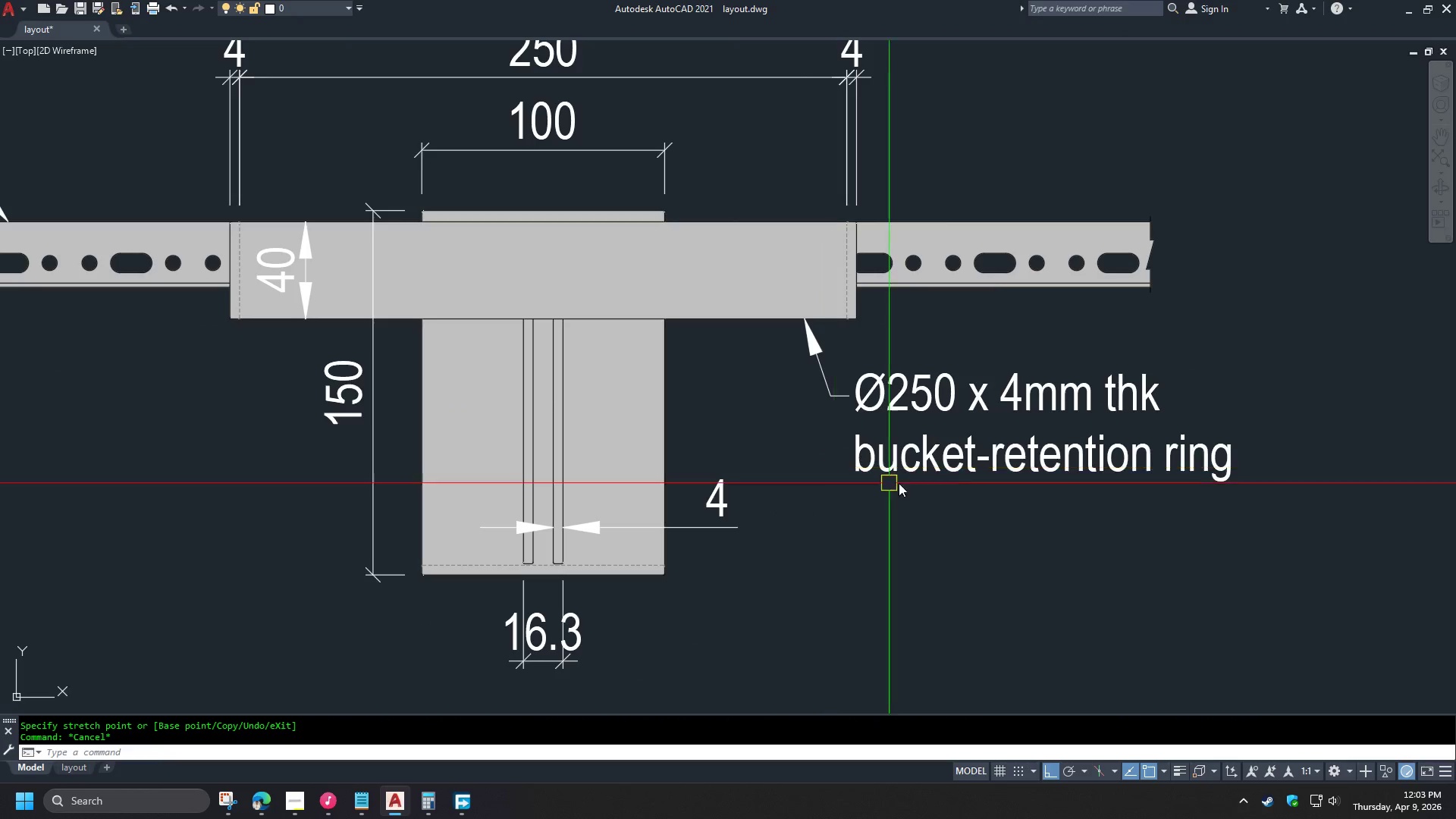 
scroll: coordinate [1223, 357], scroll_direction: up, amount: 2.0
 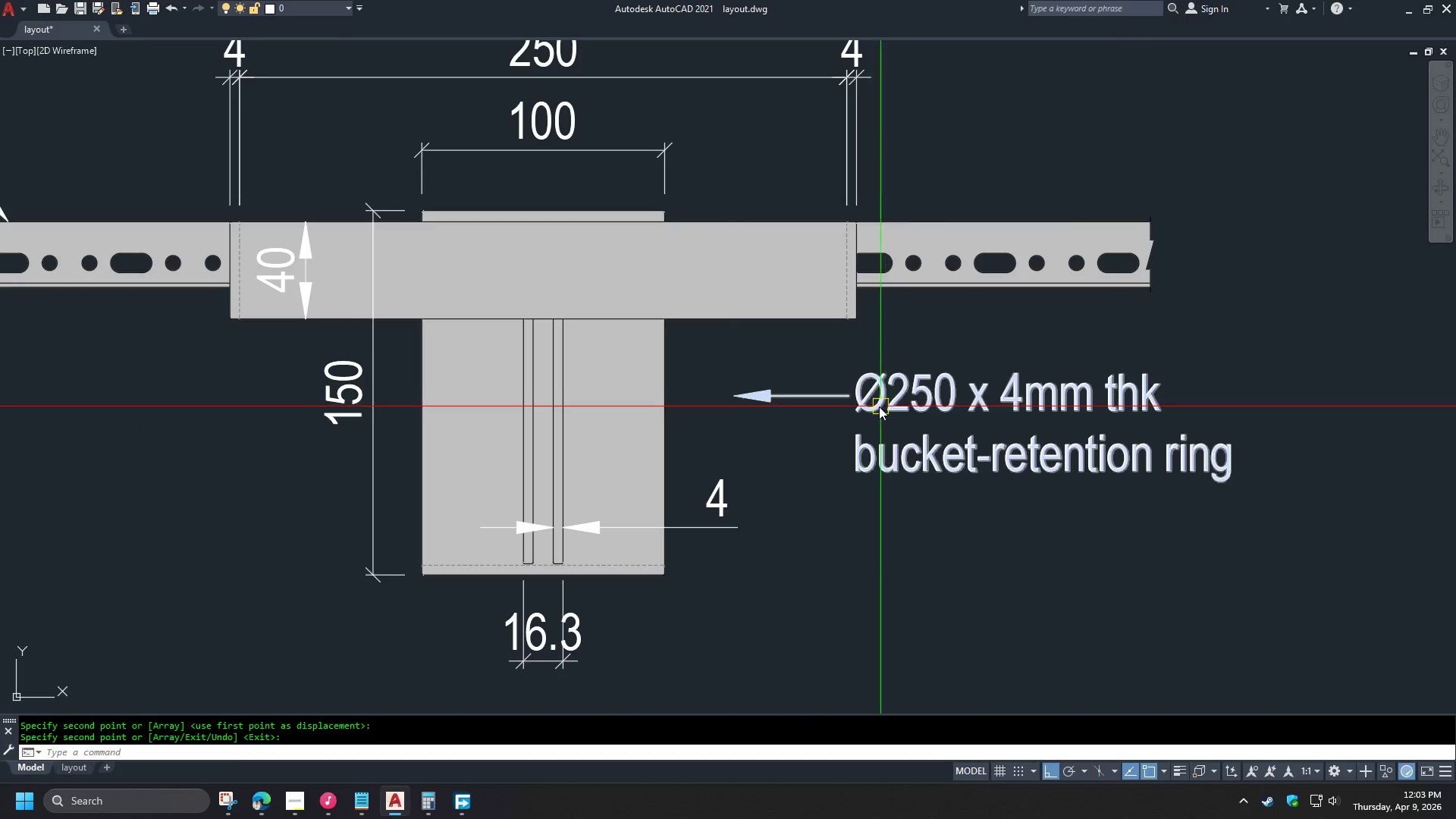 
scroll: coordinate [1014, 473], scroll_direction: down, amount: 2.0
 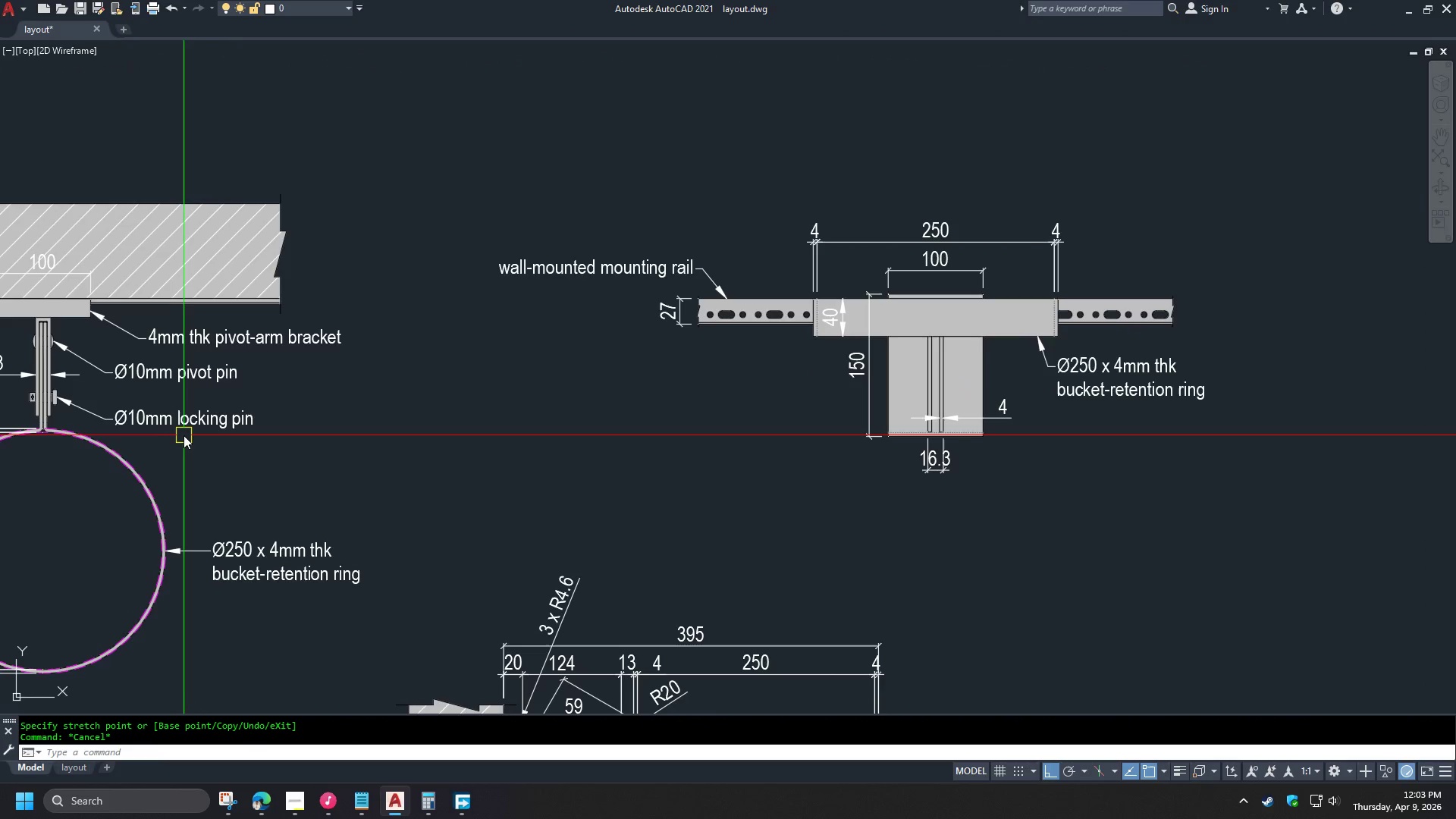 
left_click([220, 340])
 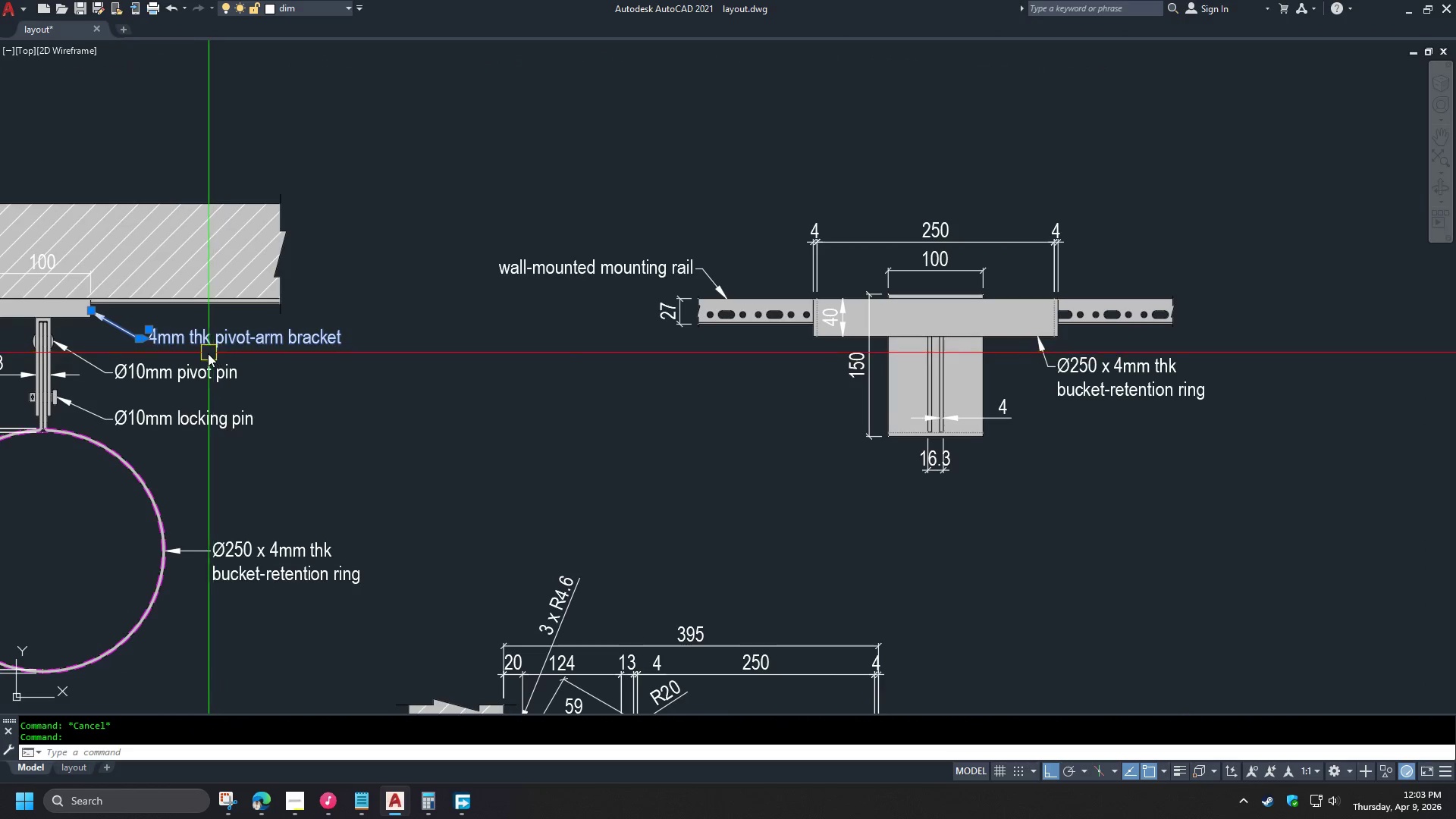 
type(co )
 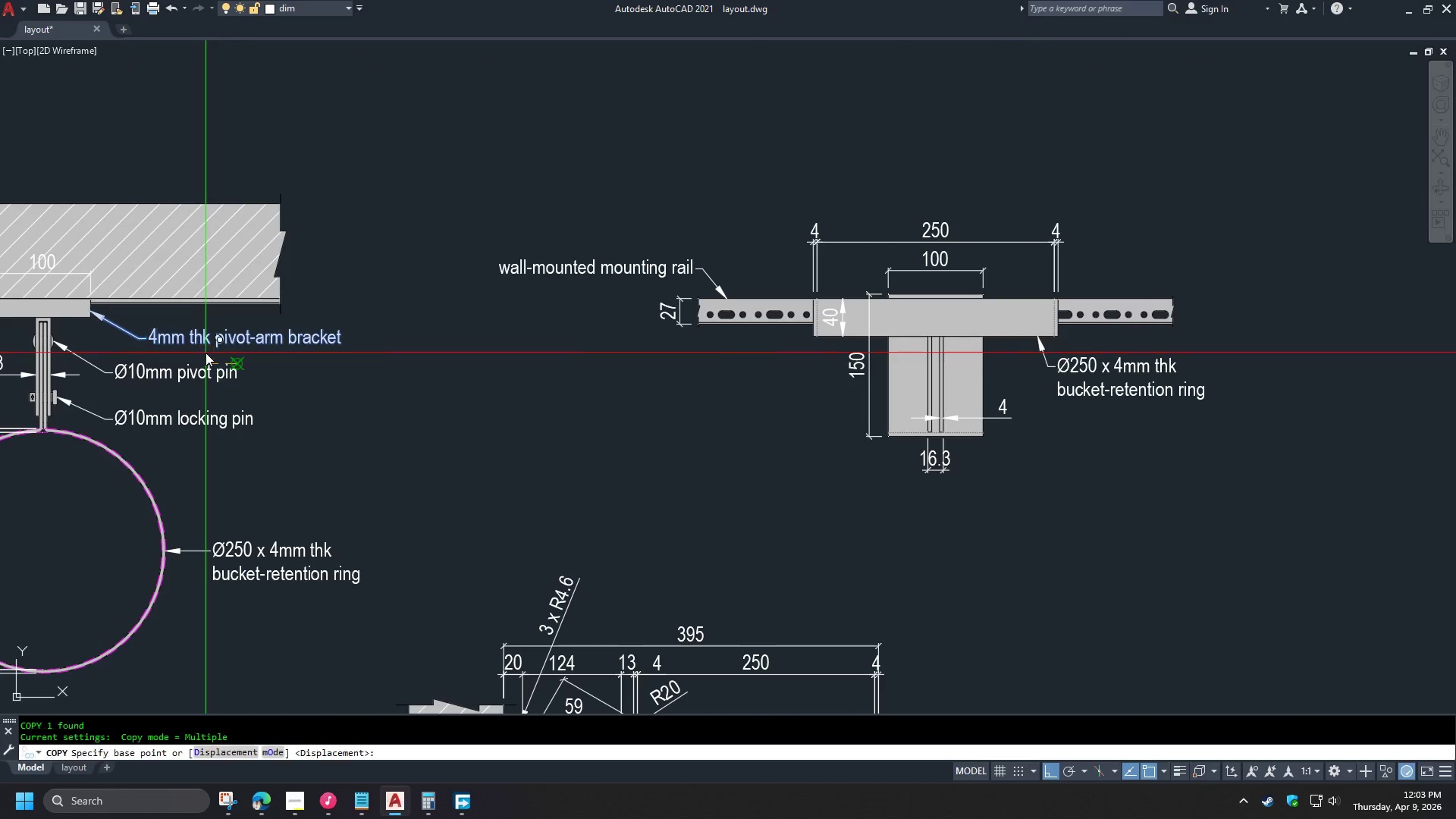 
left_click([206, 353])
 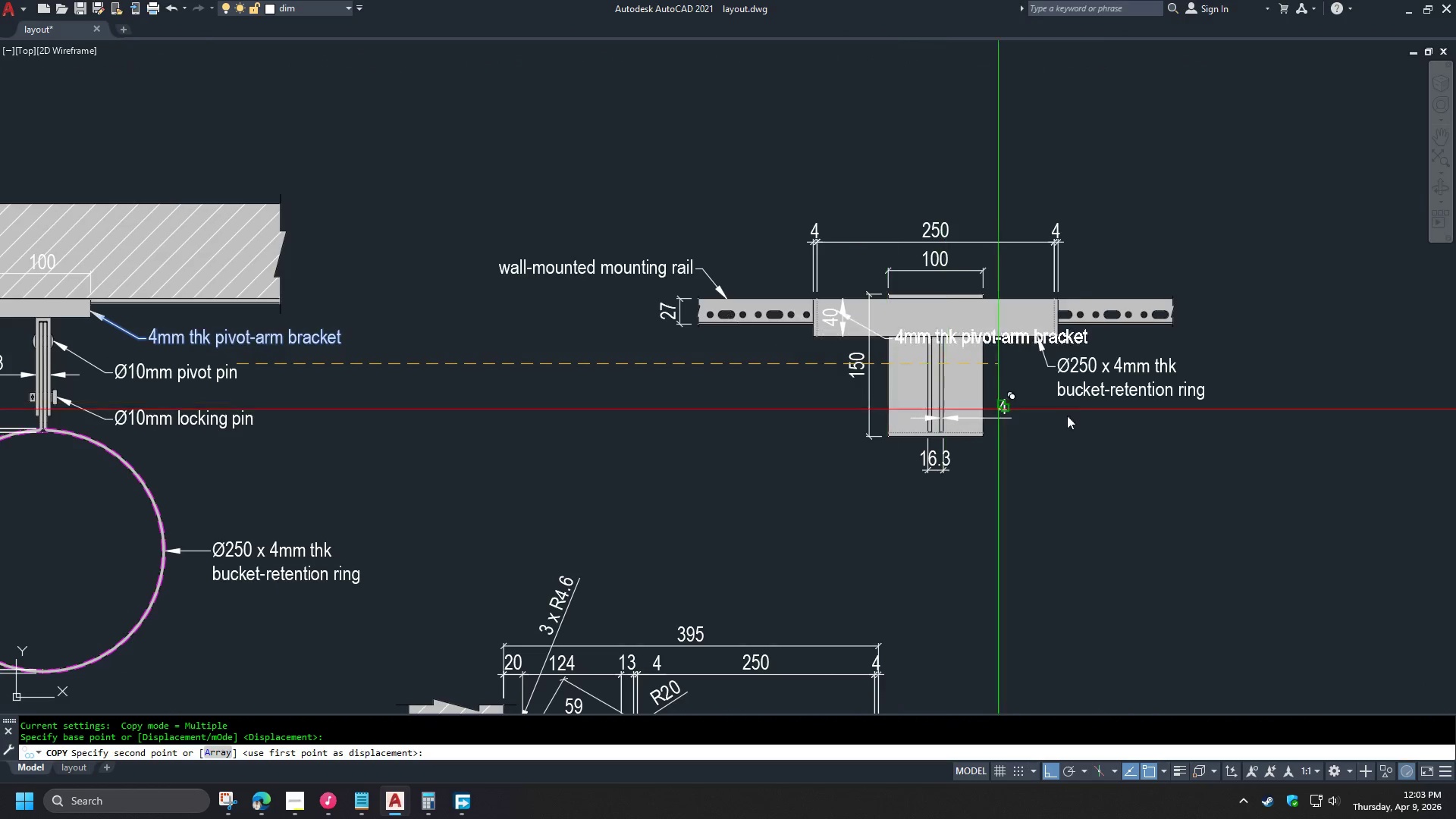 
hold_key(key=ShiftLeft, duration=1.38)
left_click([1068, 573])
 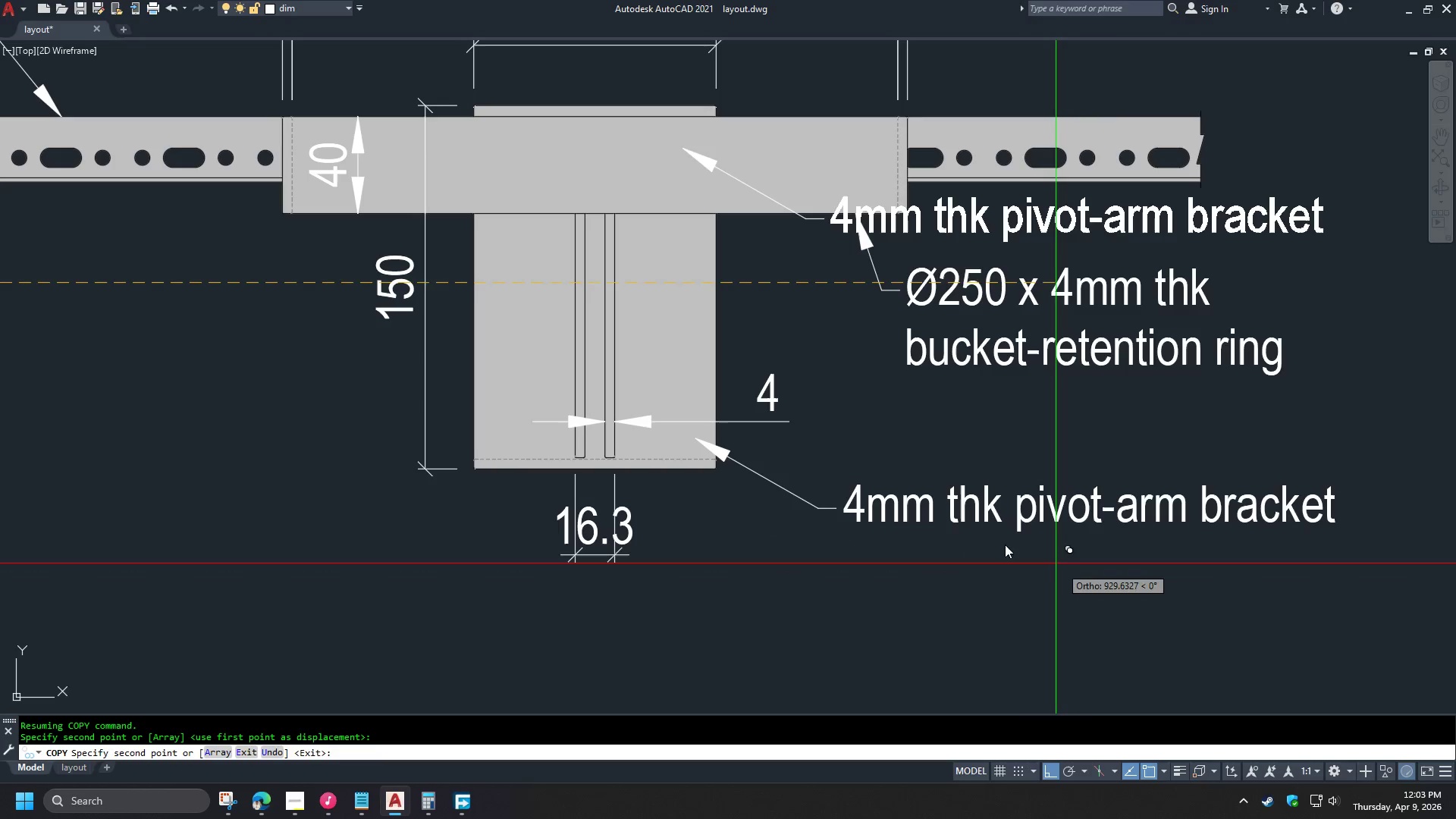 
key(Space)
 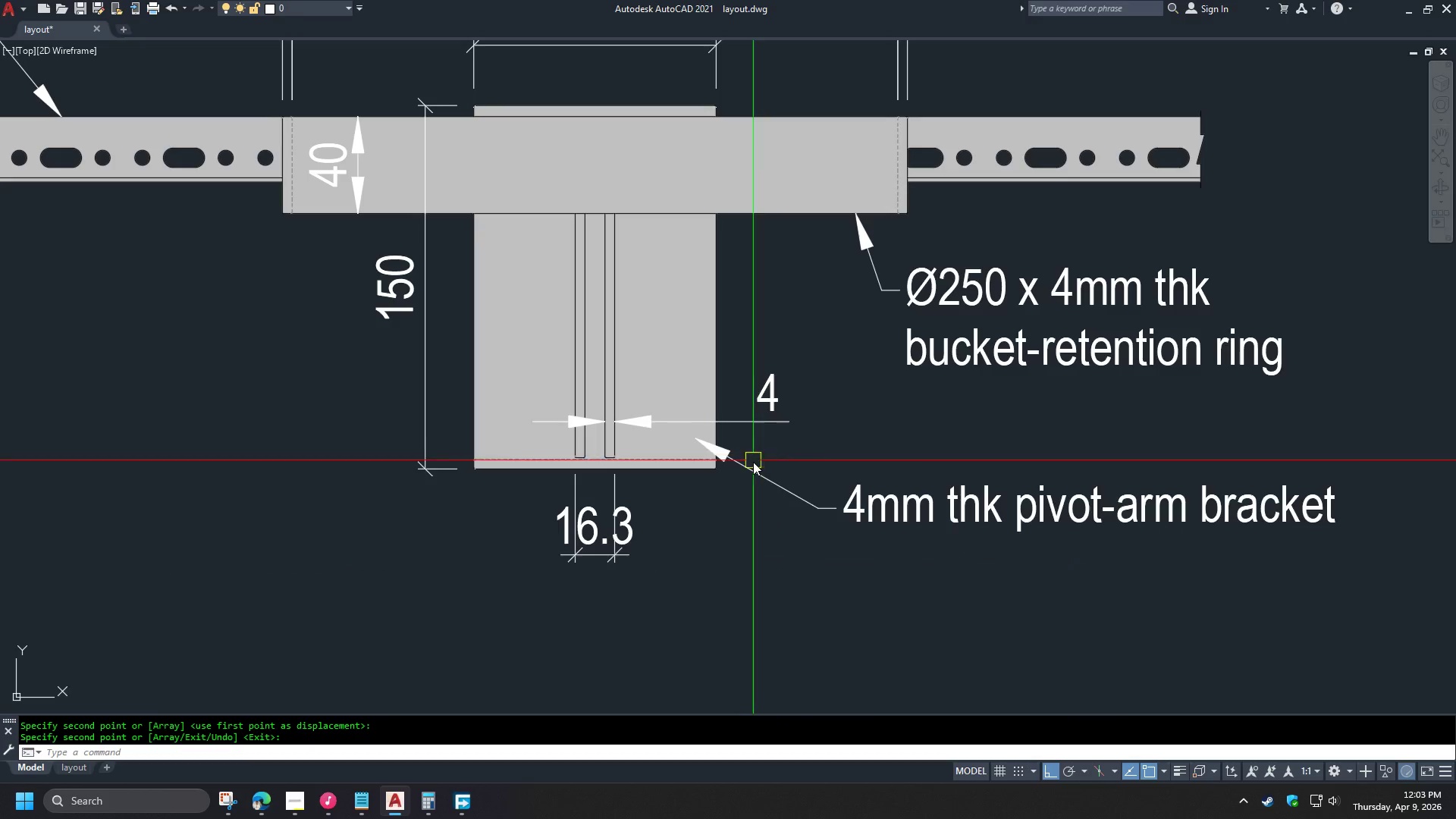 
scroll: coordinate [1166, 416], scroll_direction: up, amount: 2.0
 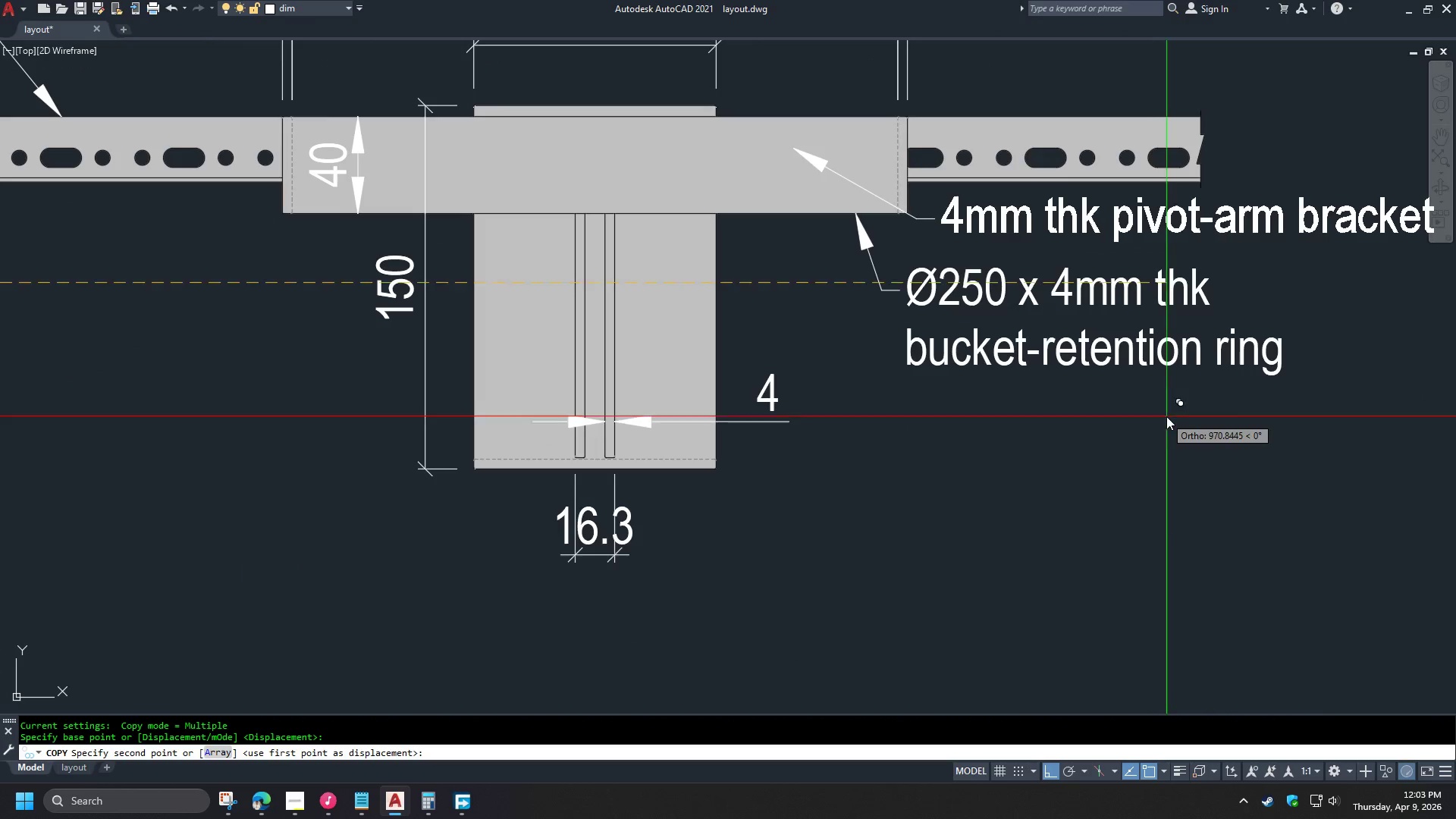 
left_click([752, 474])
 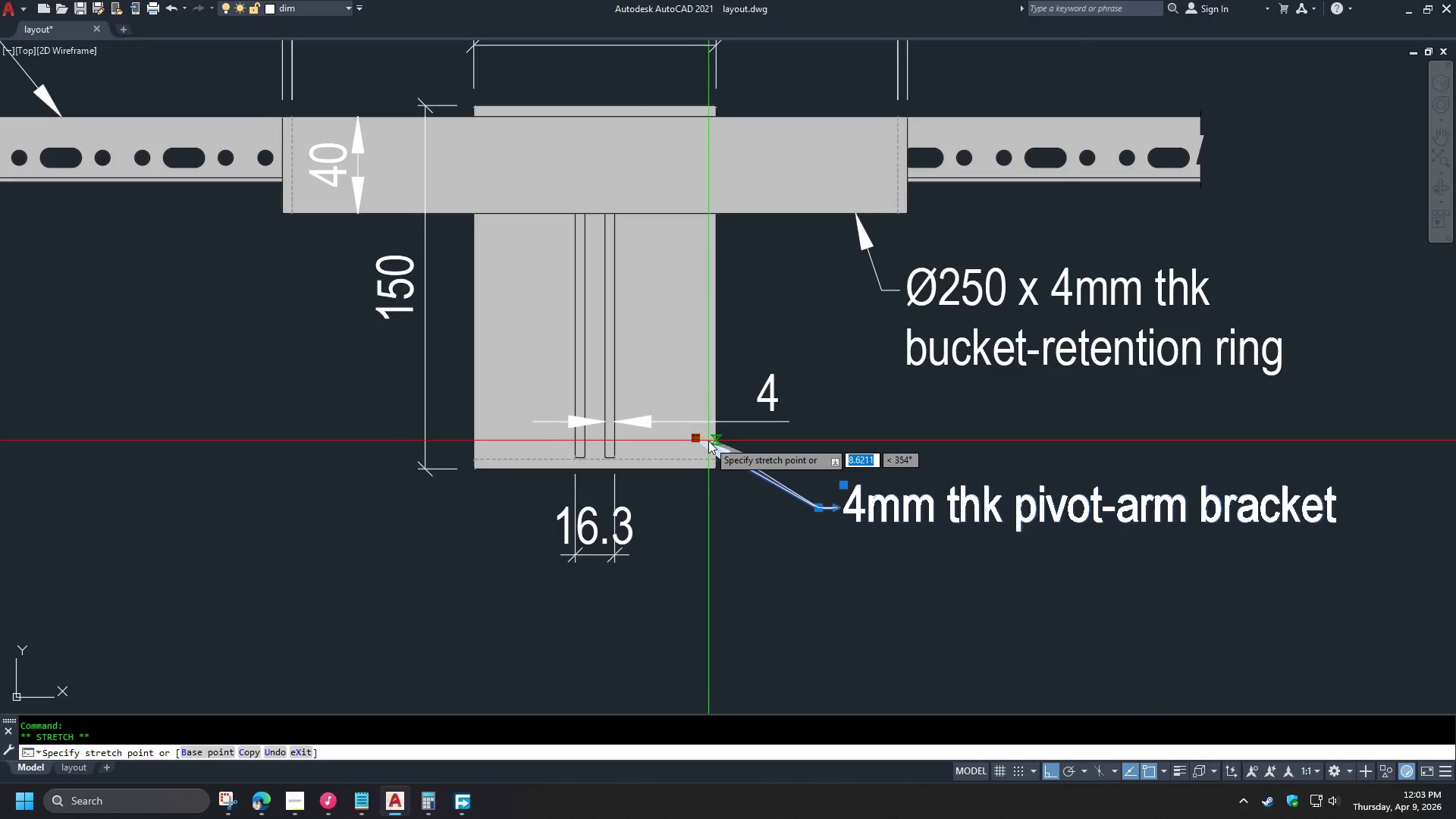 
left_click([711, 440])
 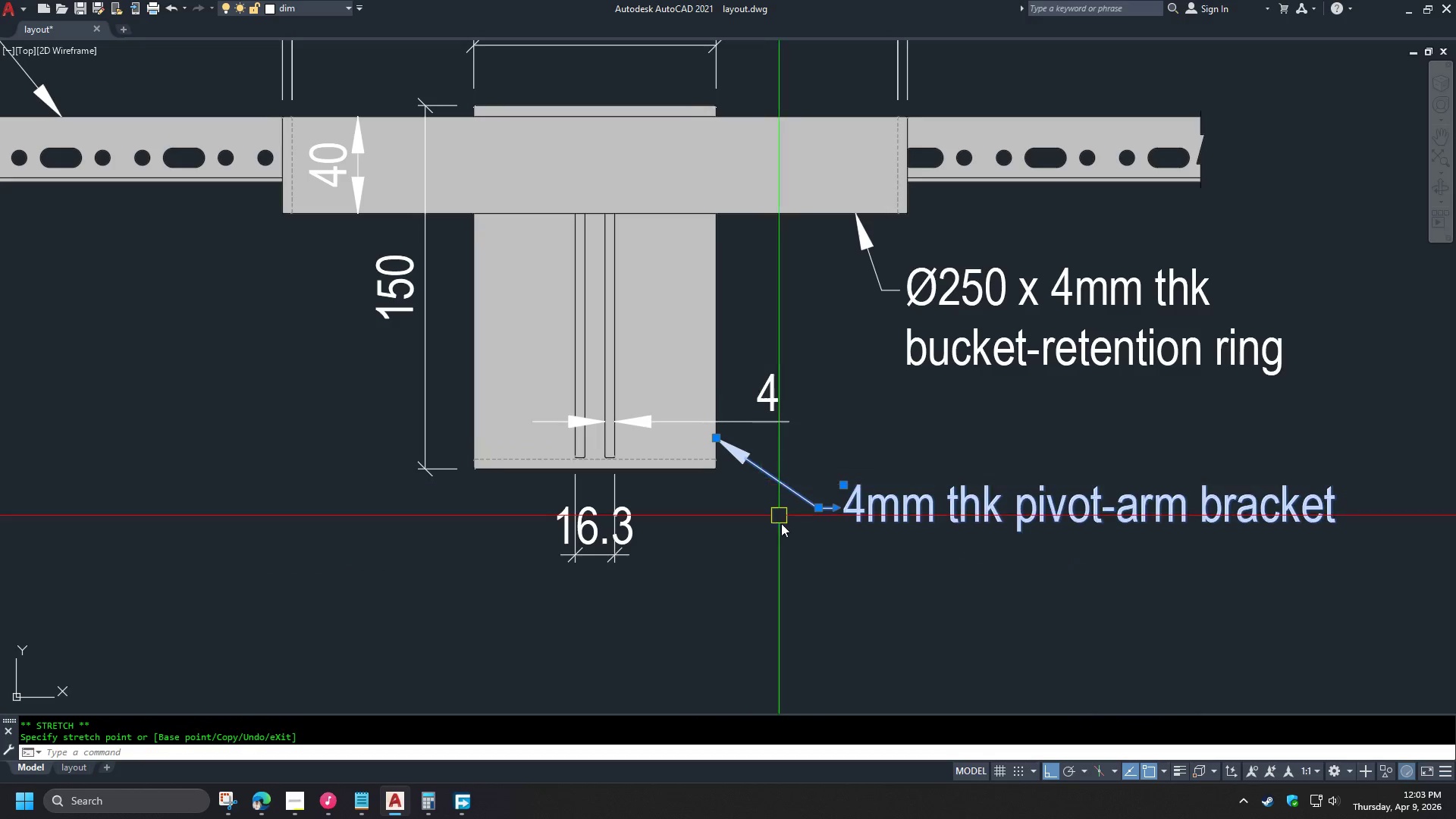 
key(Escape)
 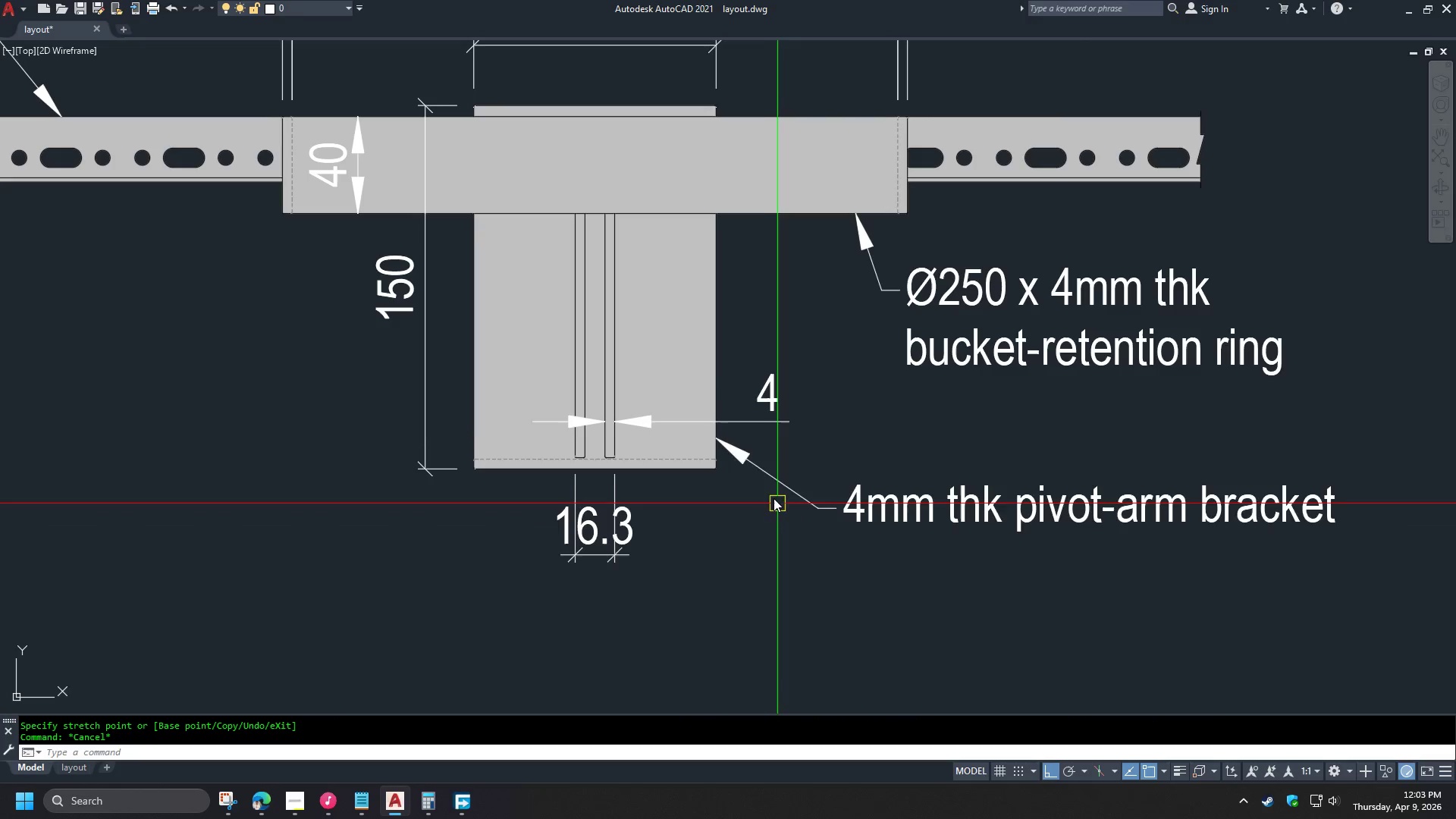 
left_click([763, 426])
 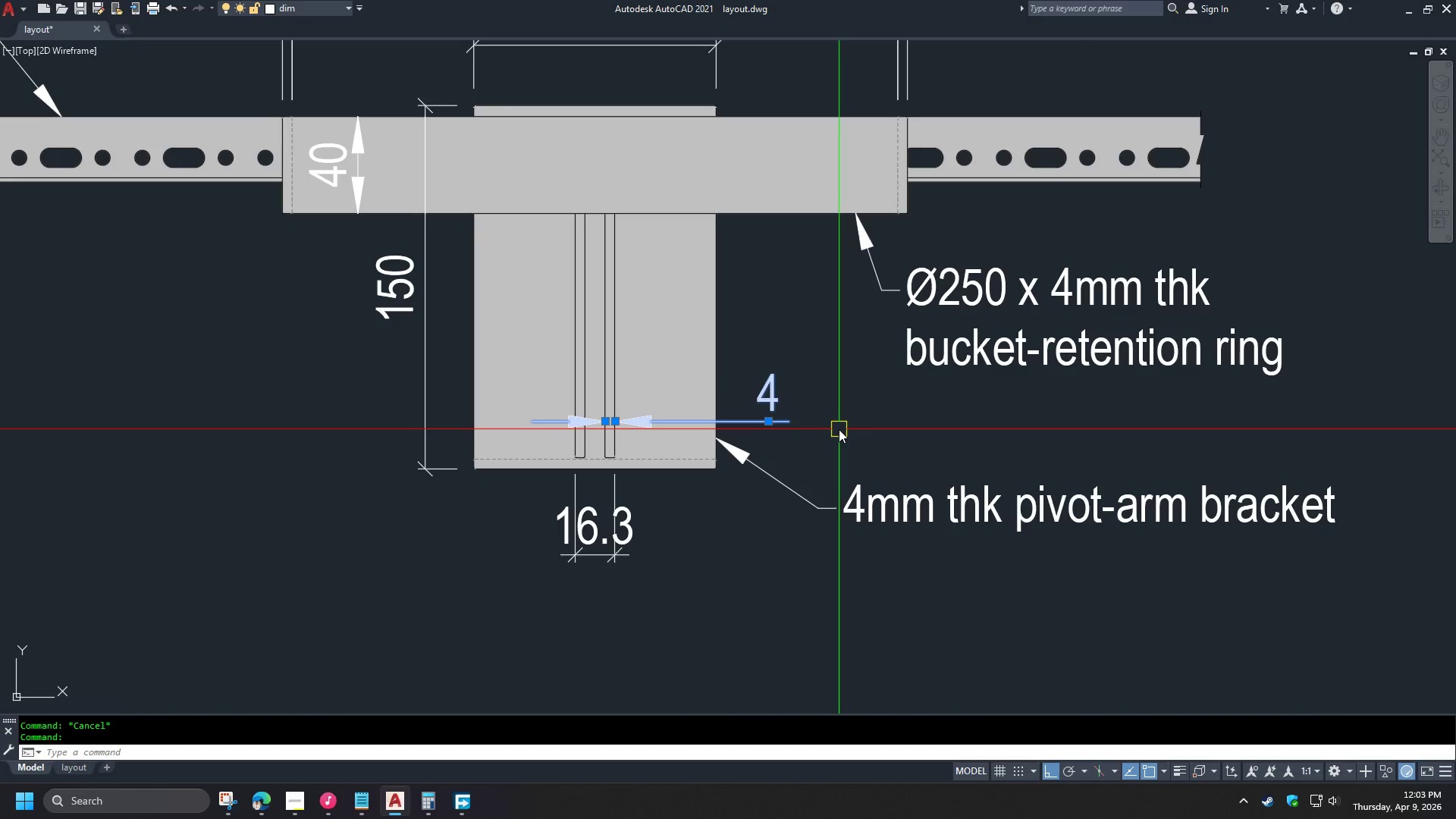 
key(M)
 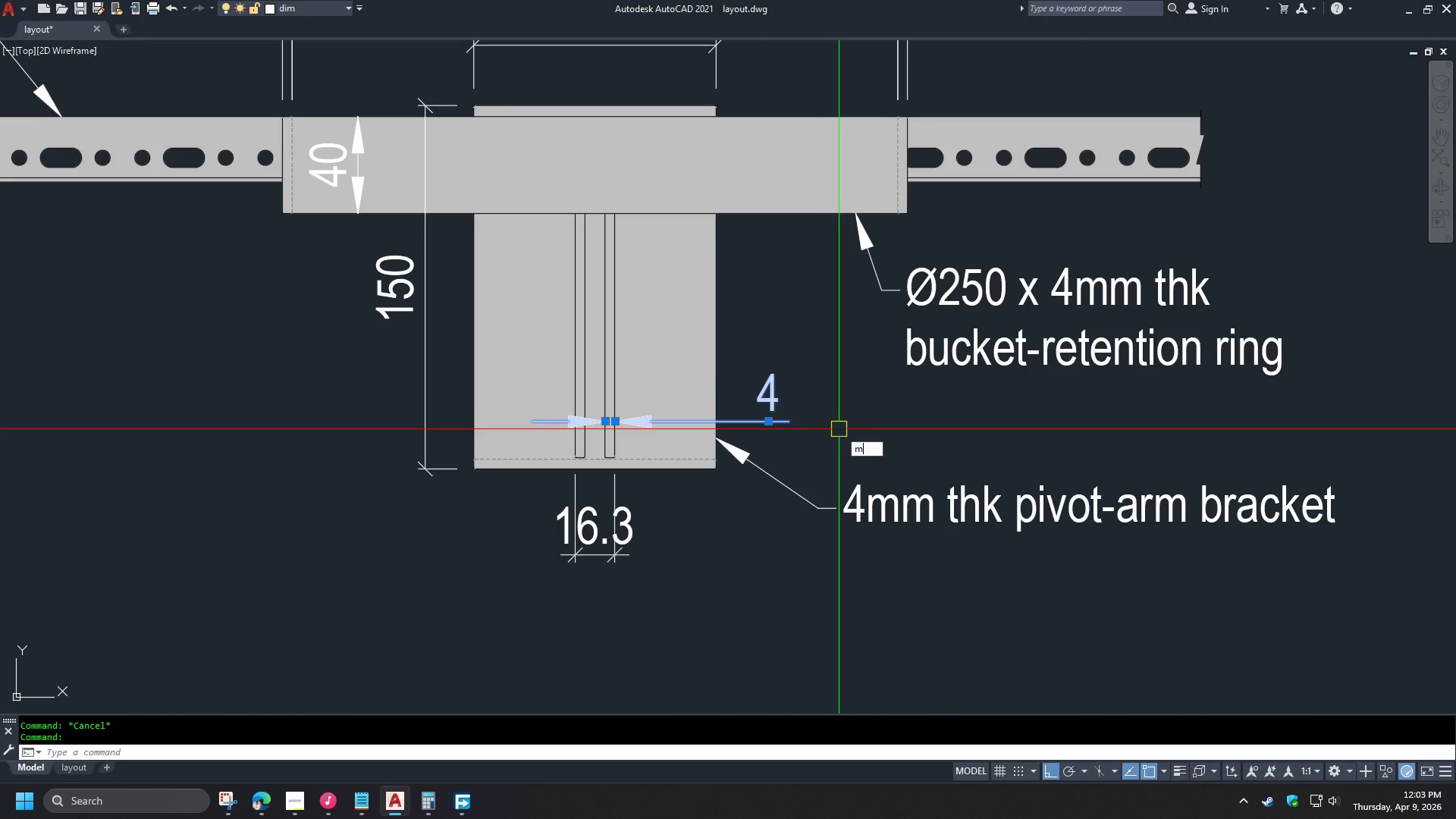 
key(Space)
 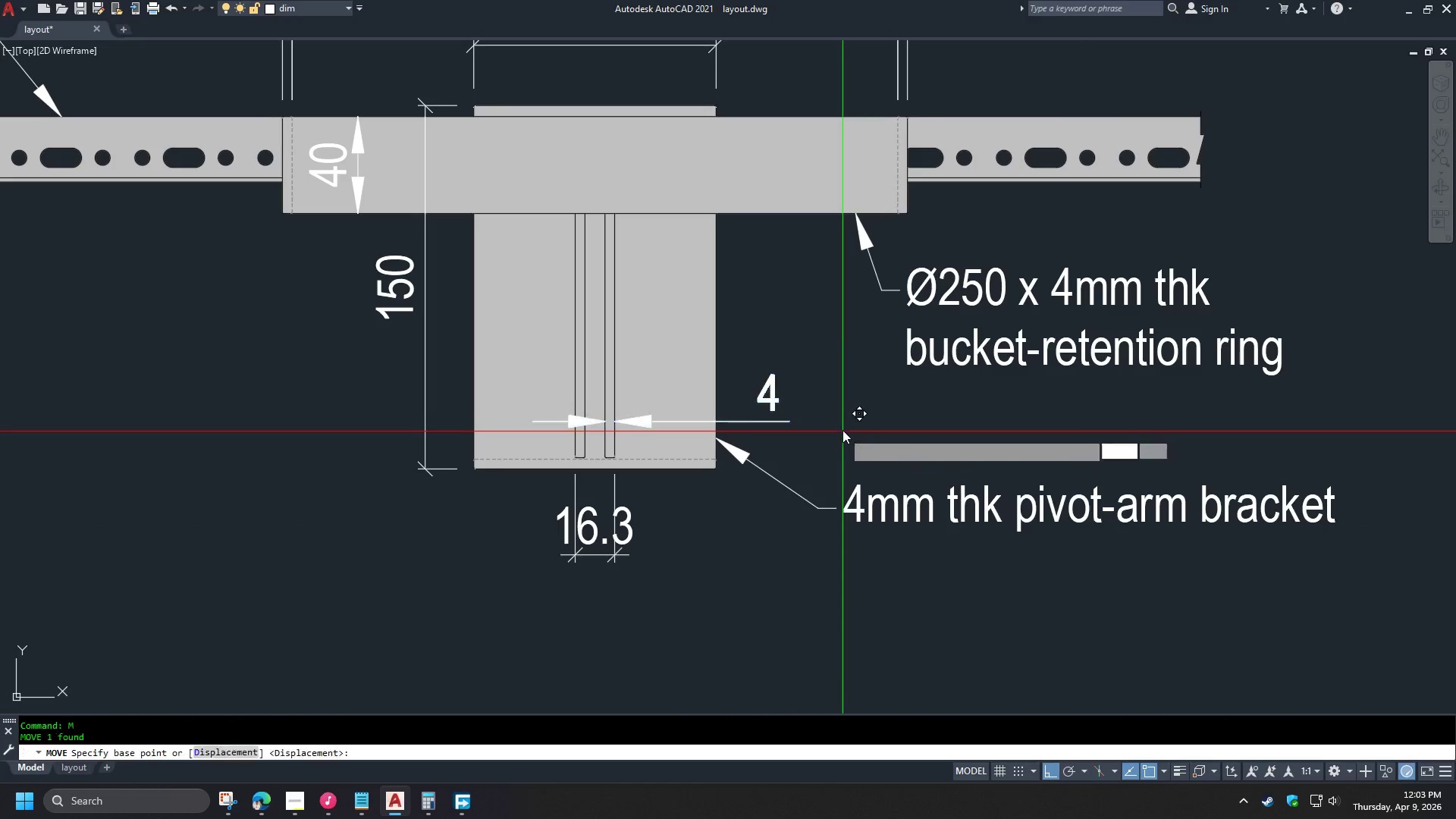 
left_click_drag(start_coordinate=[843, 431], to_coordinate=[843, 426])
 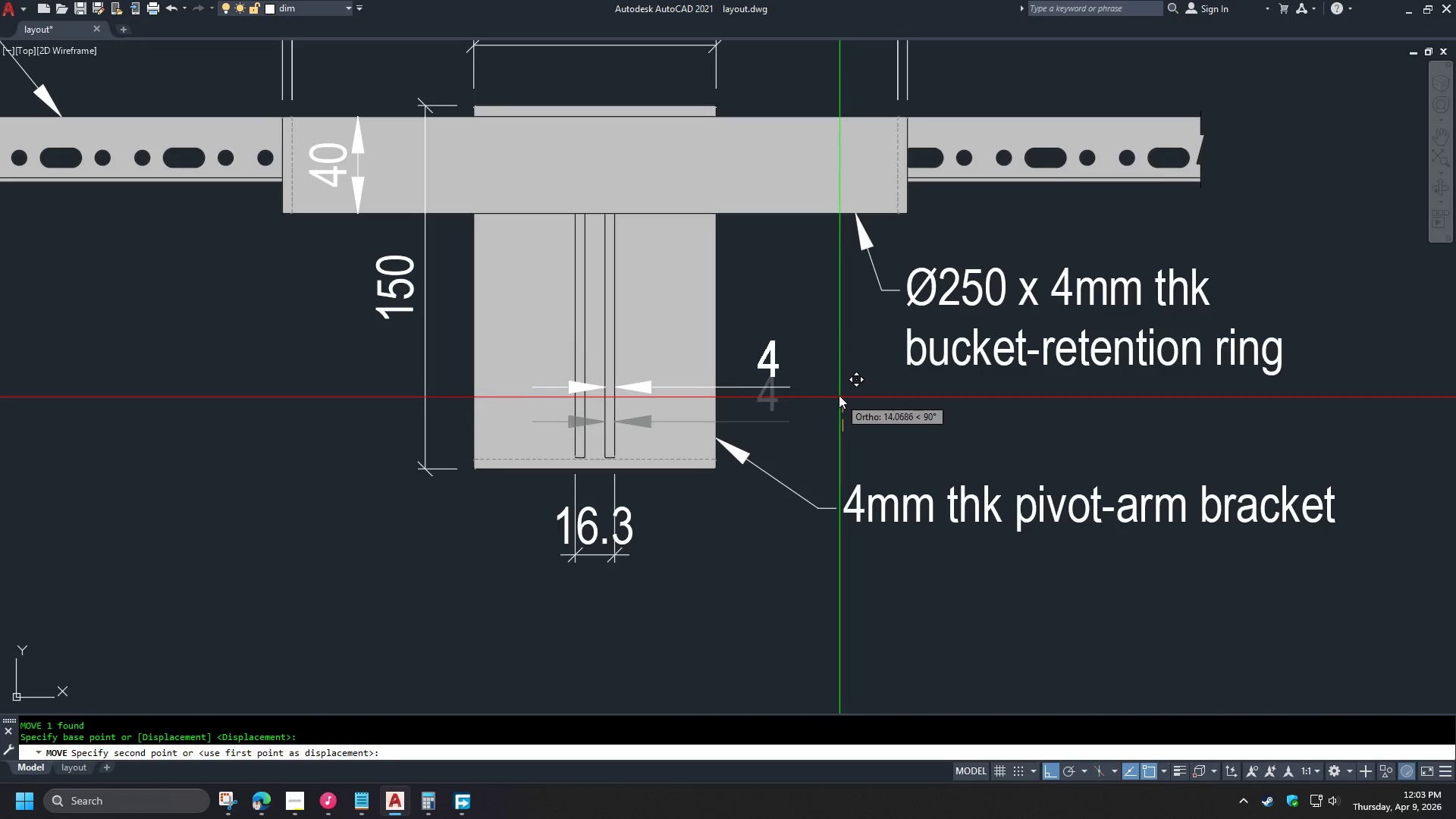 
left_click([839, 395])
 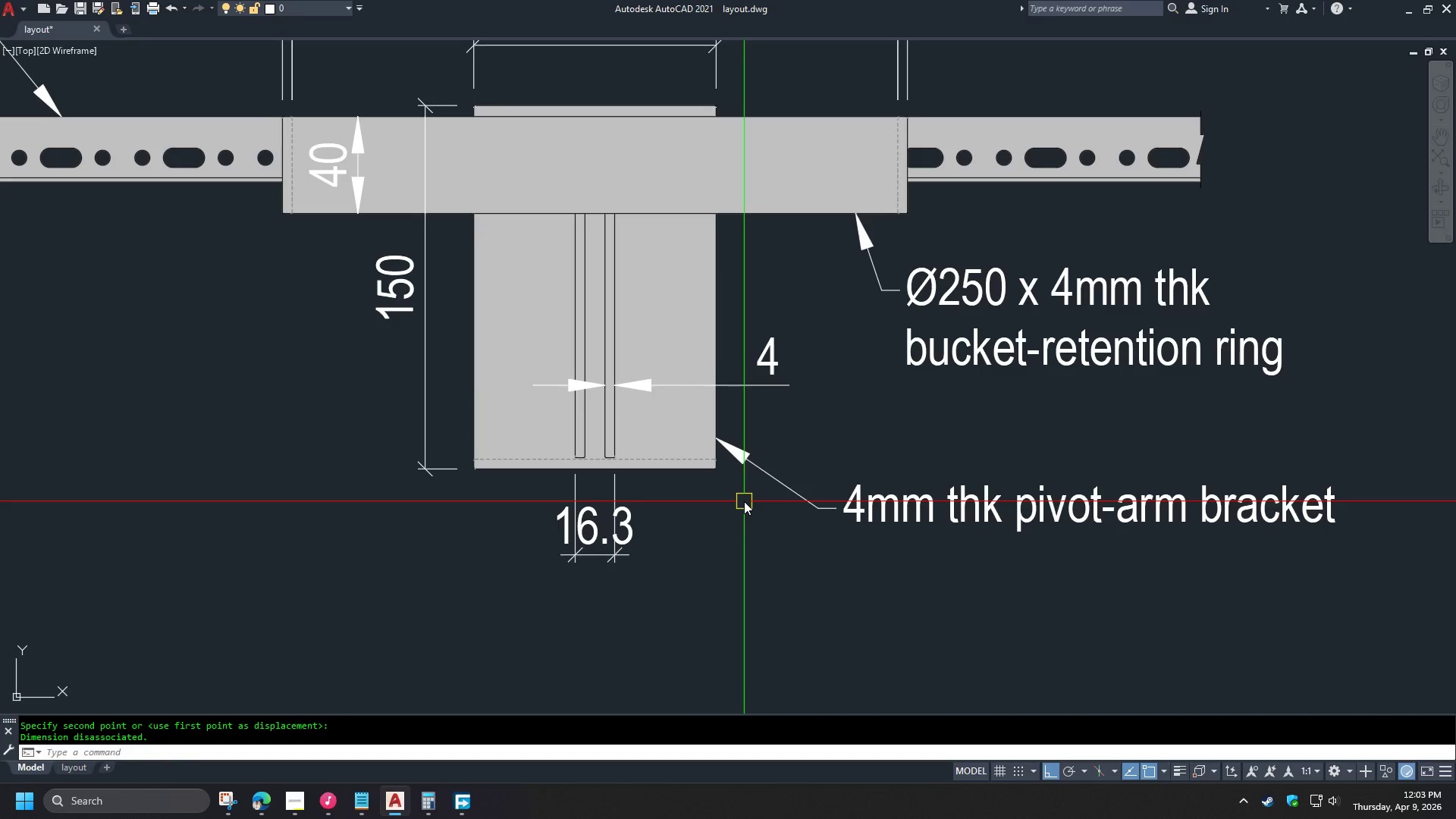 
scroll: coordinate [740, 494], scroll_direction: up, amount: 1.0
 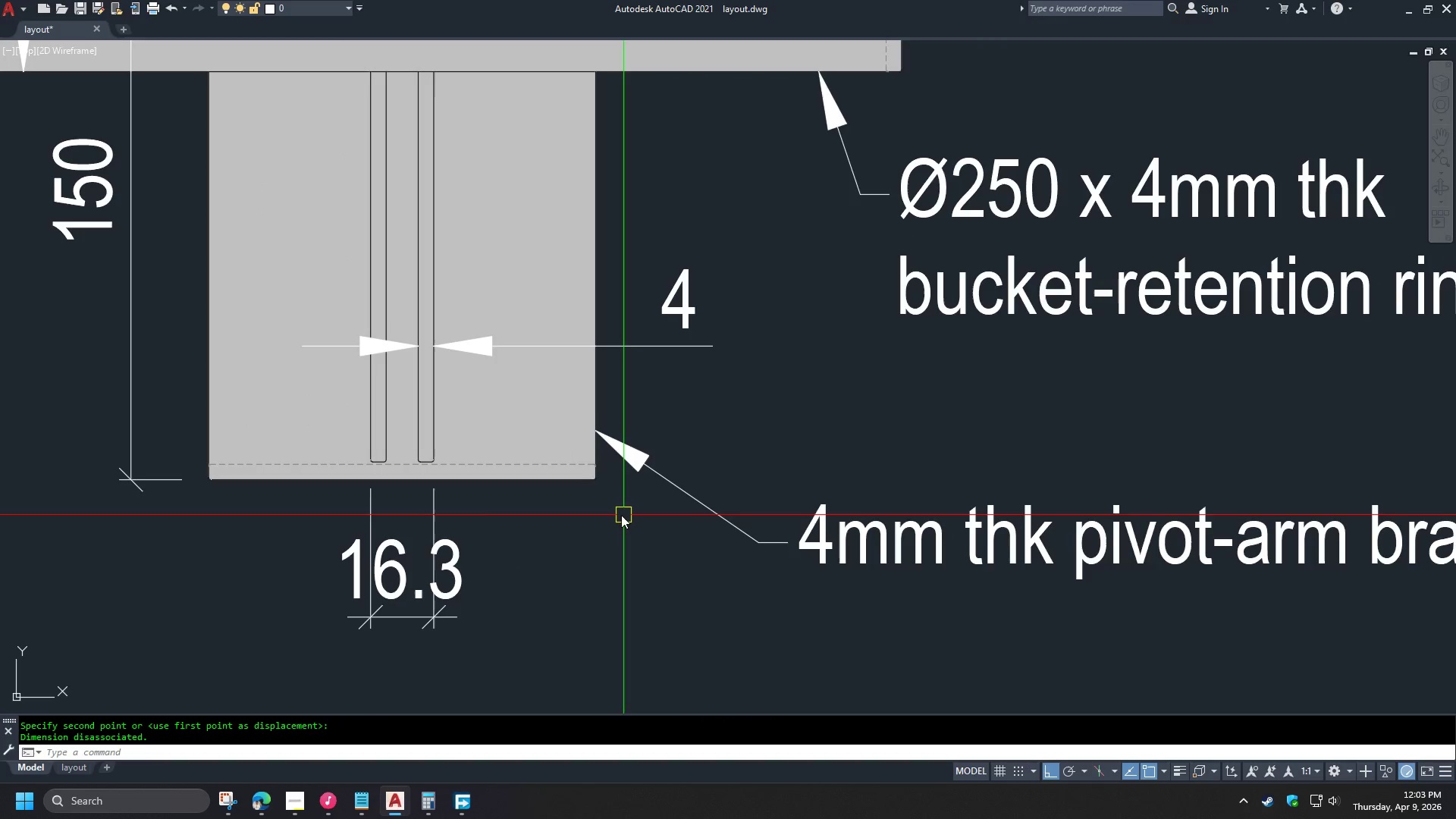 
key(D)
 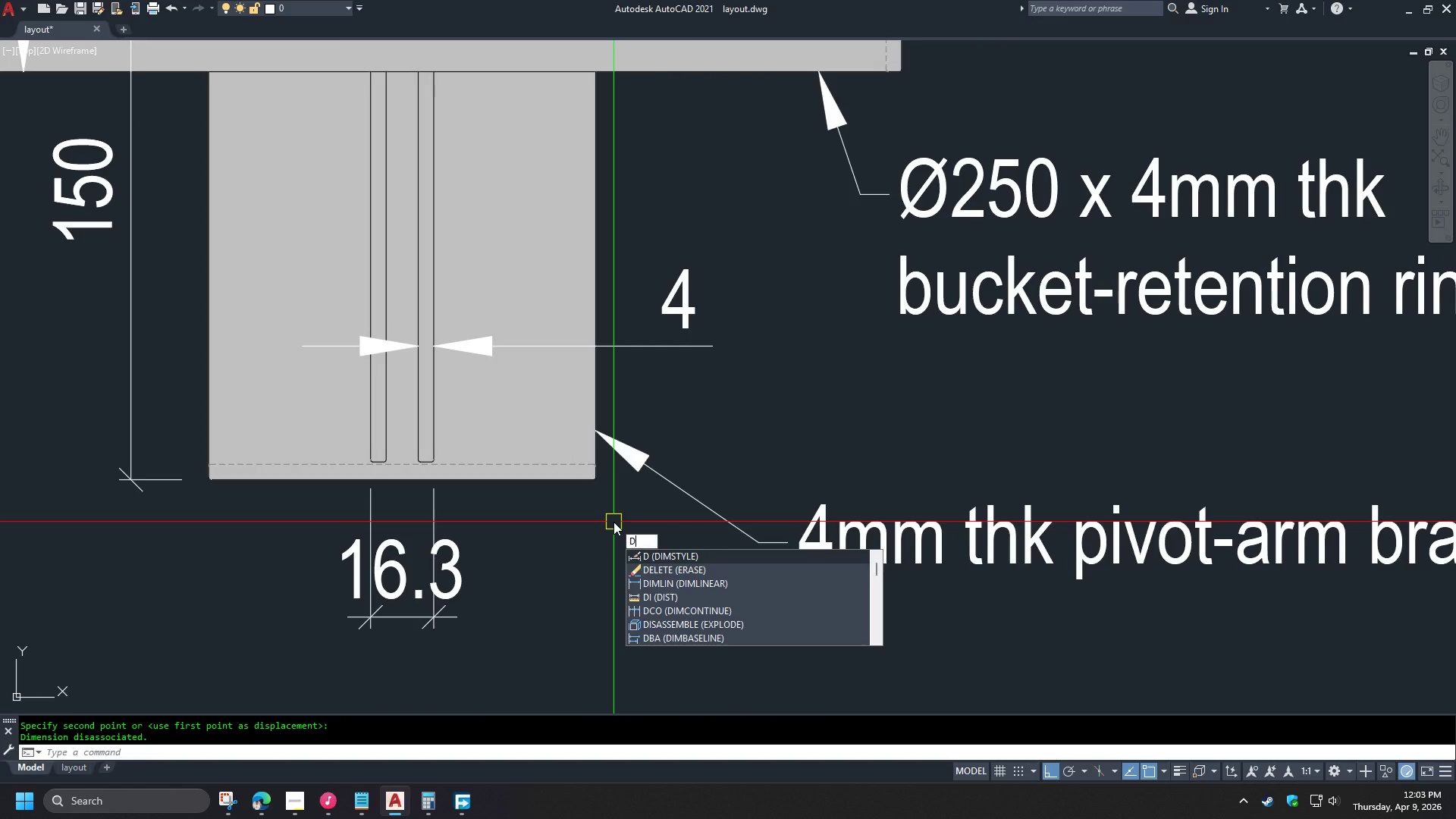 
type(li )
 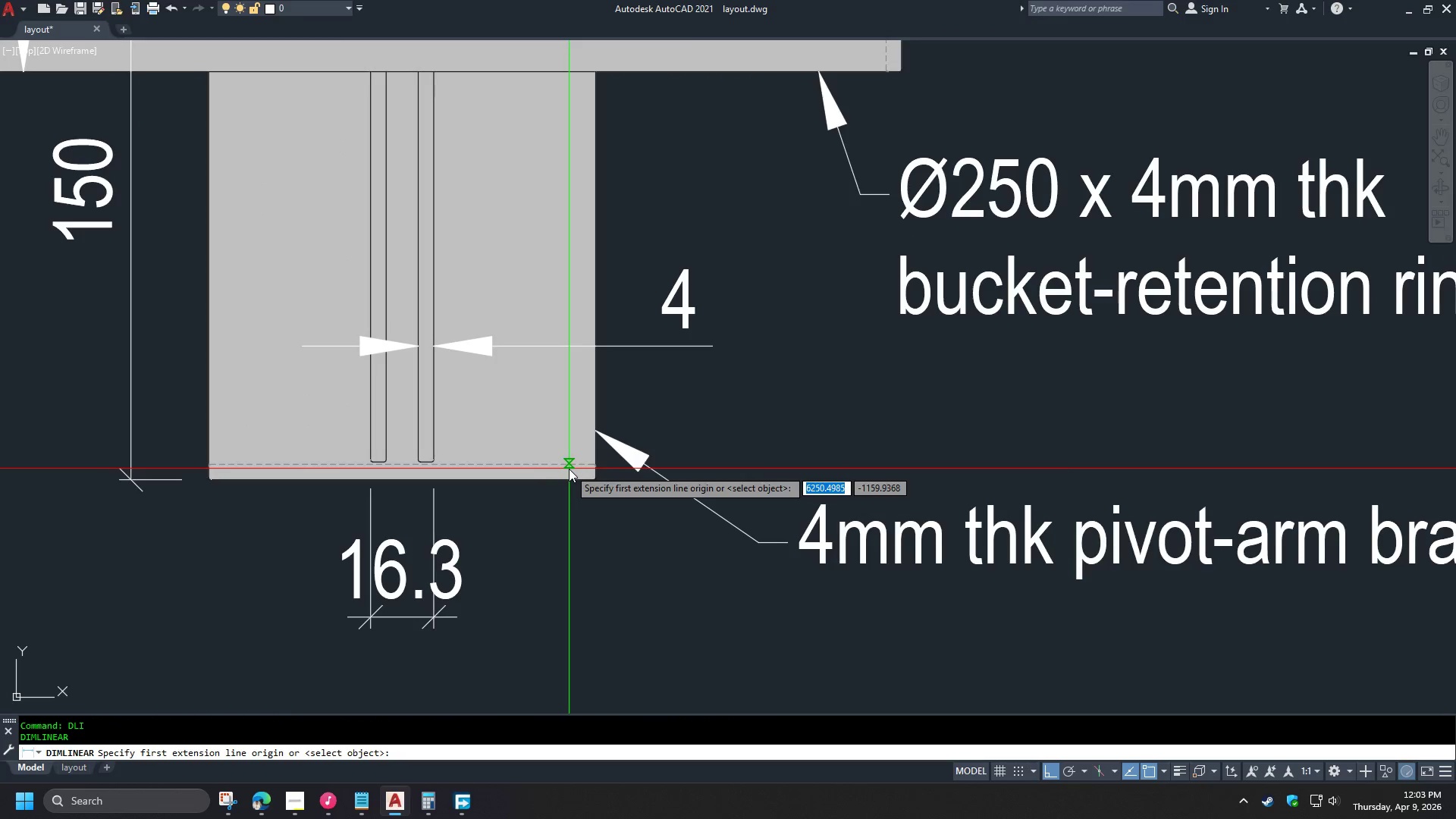 
left_click([569, 469])
 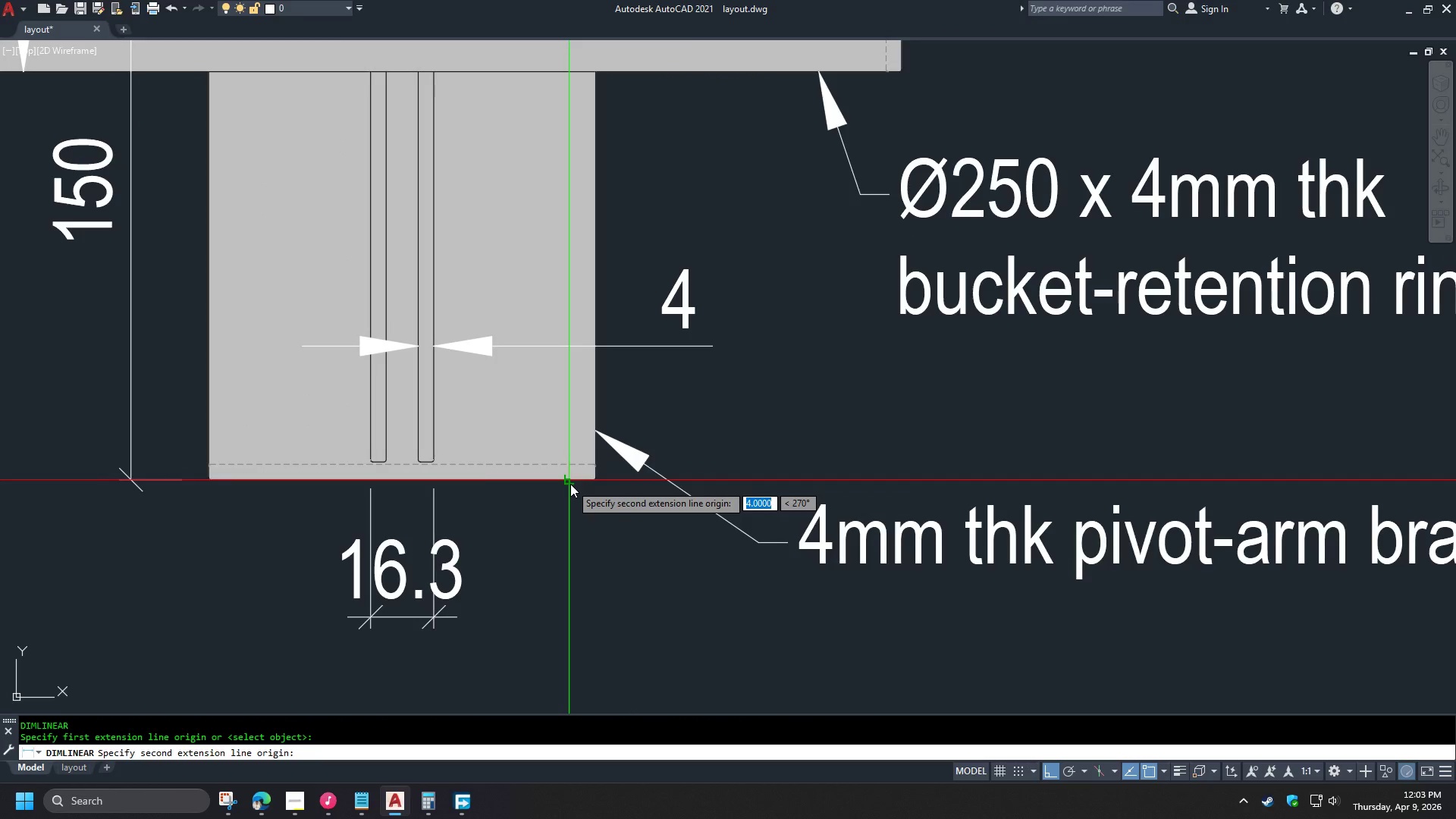 
key(Escape)
 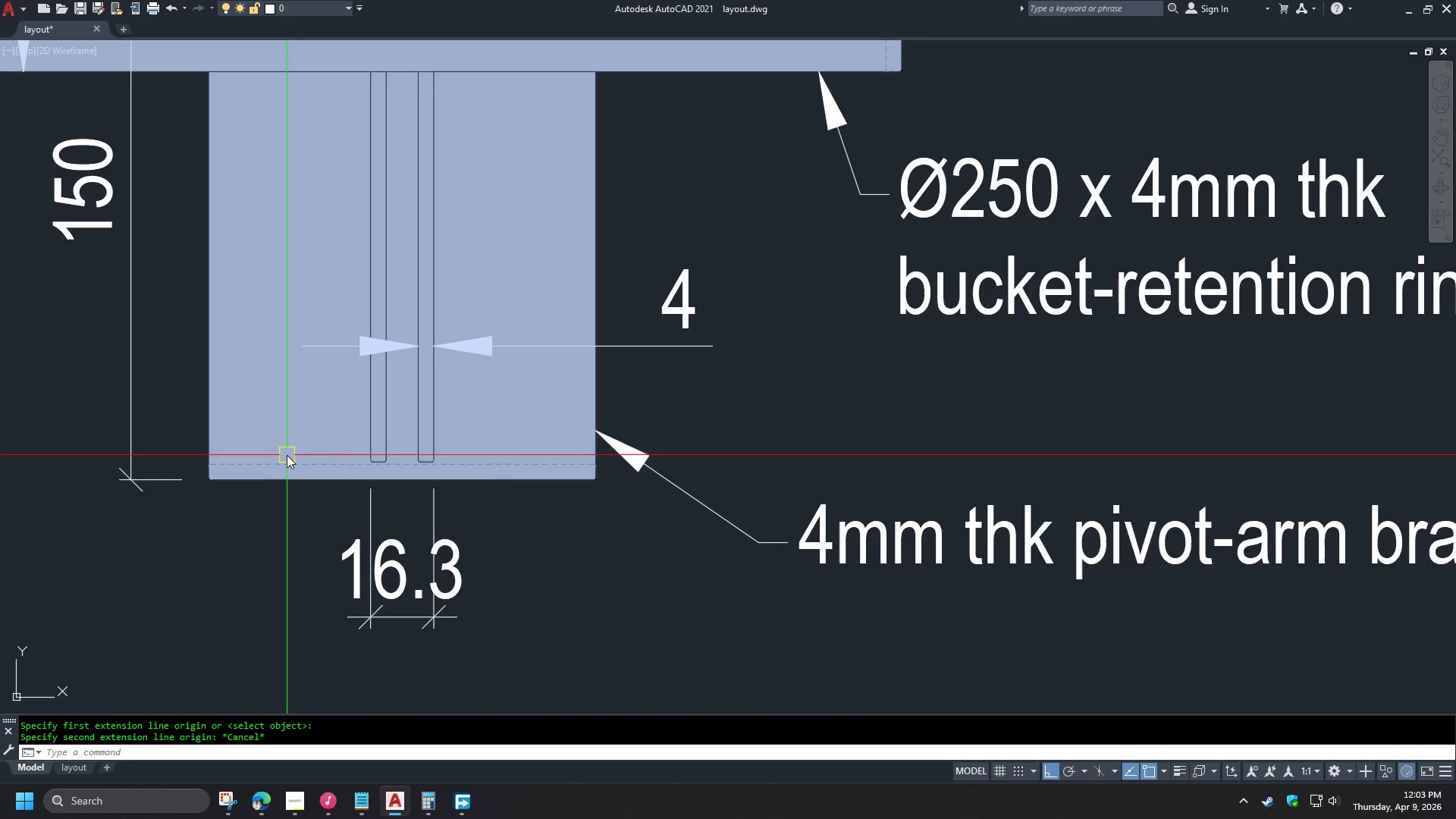 
key(Space)
 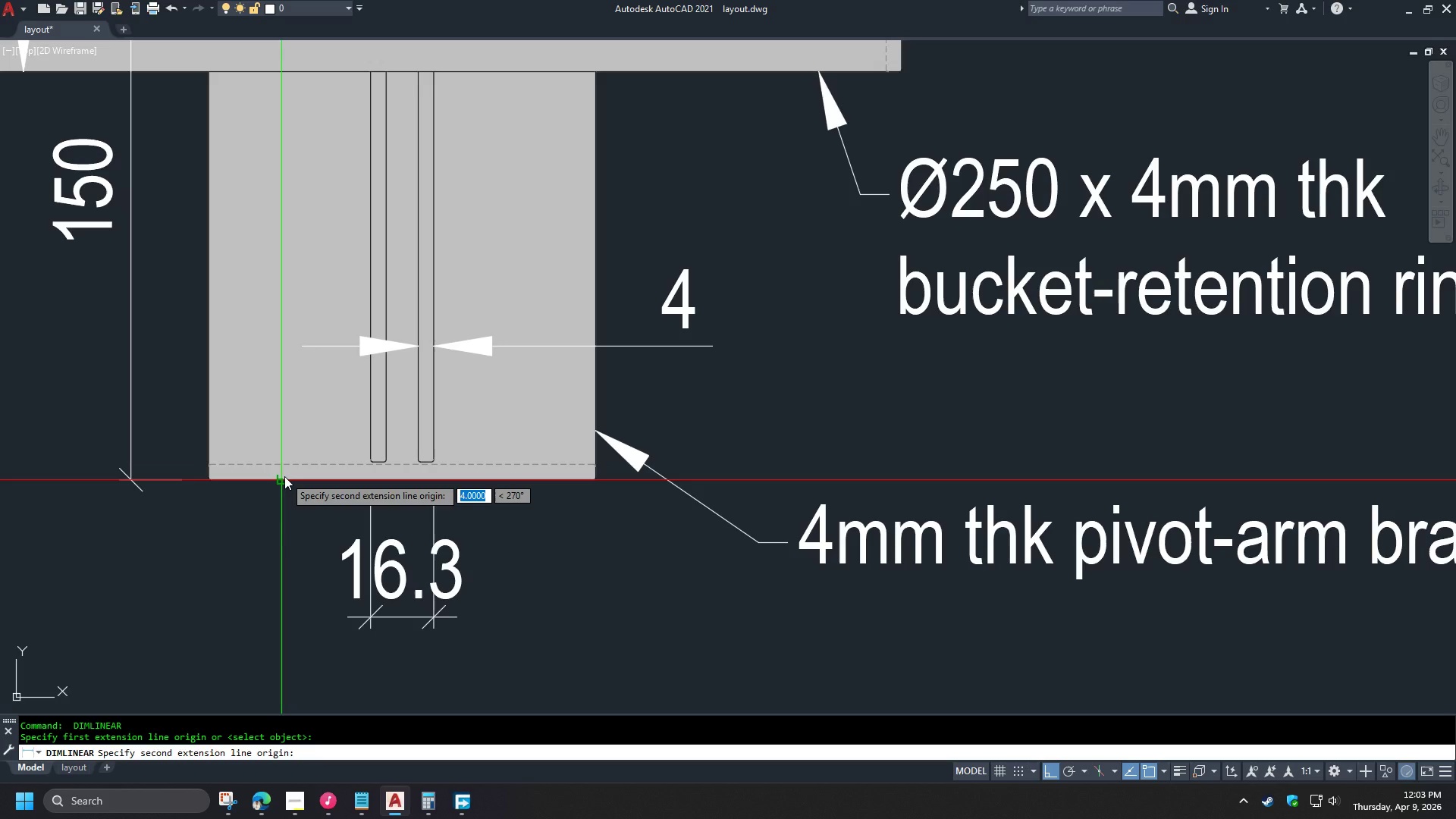 
double_click([284, 476])
 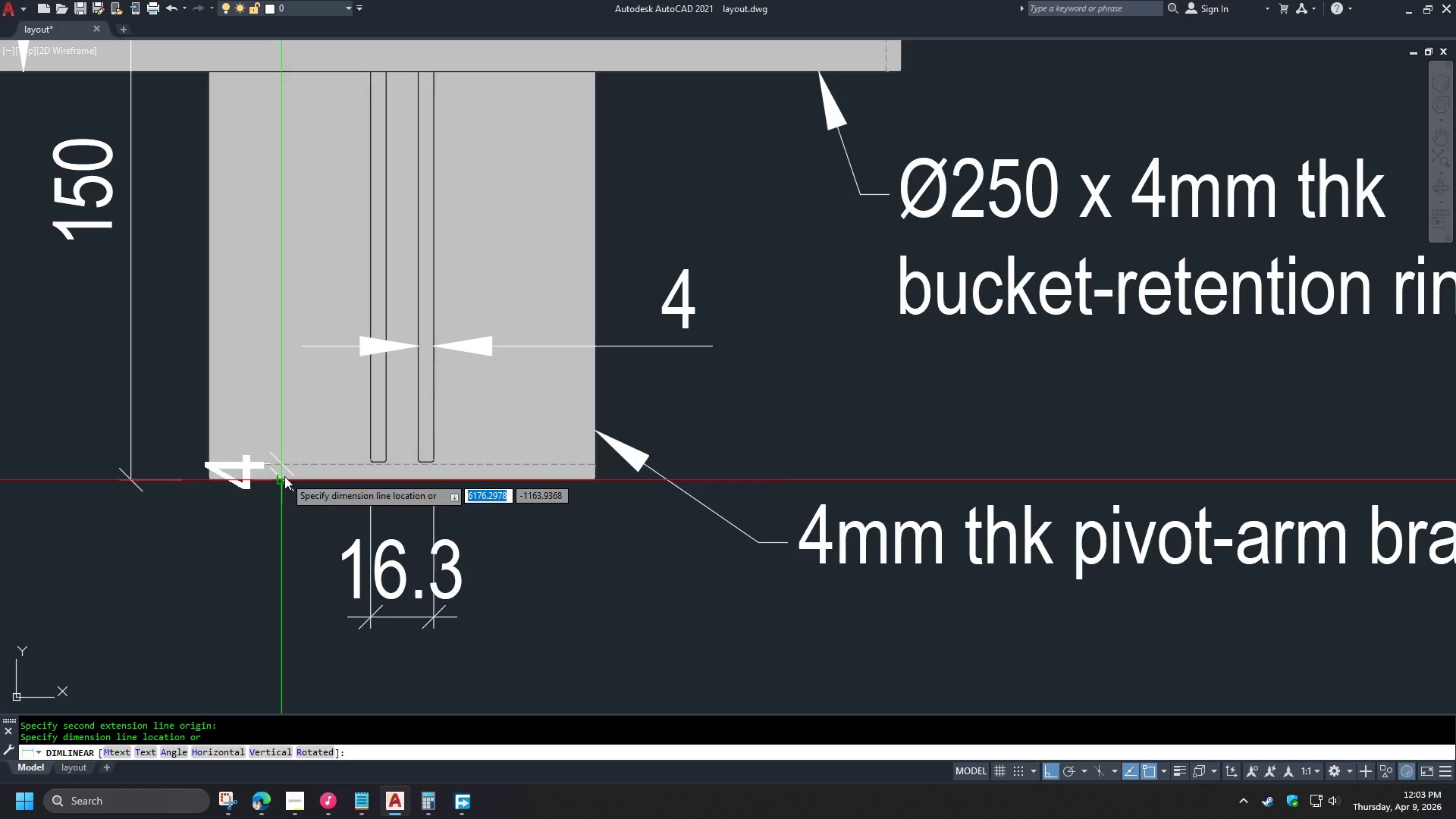 
left_click([284, 476])
 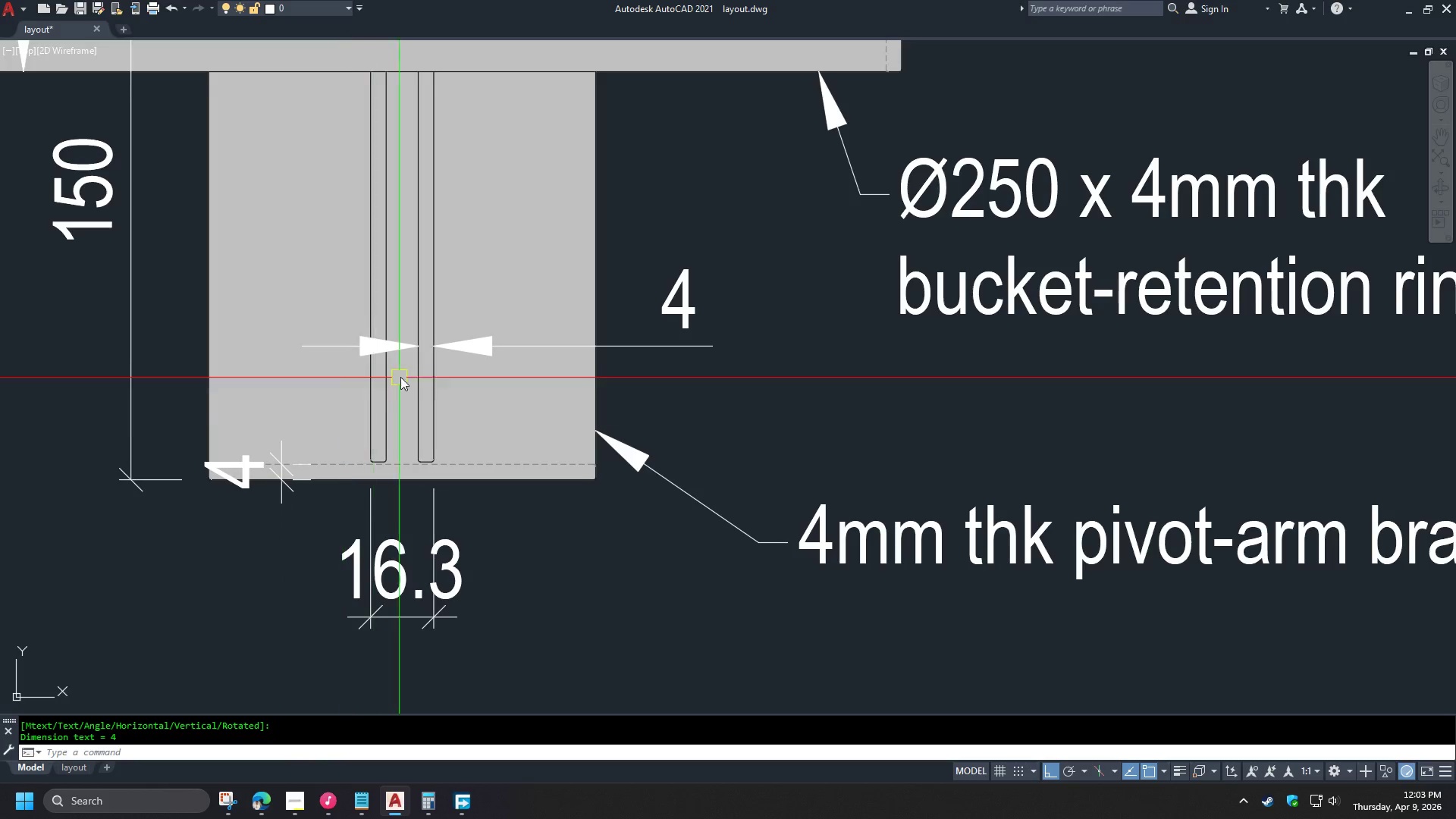 
type(ma )
 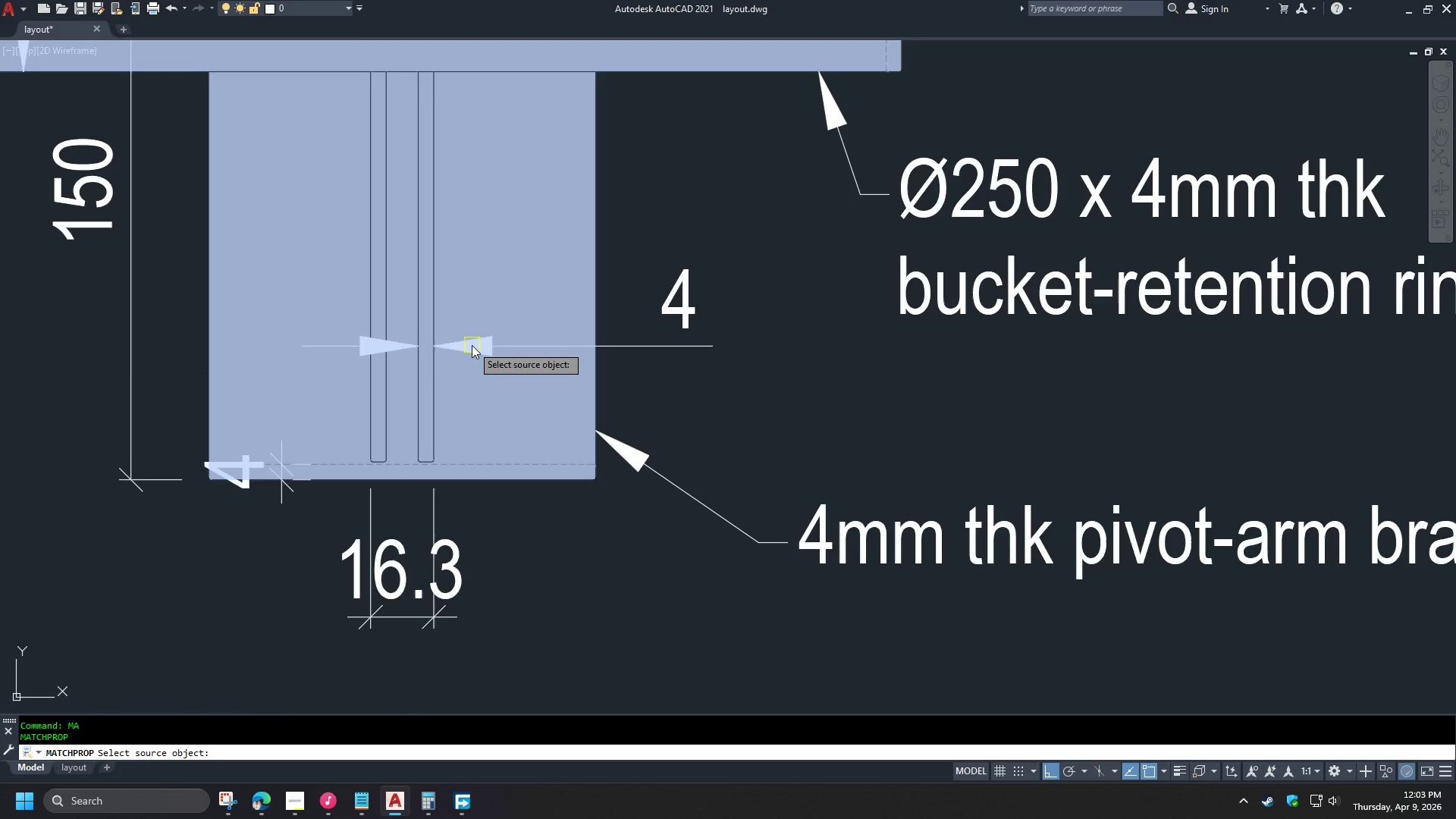 
left_click([472, 345])
 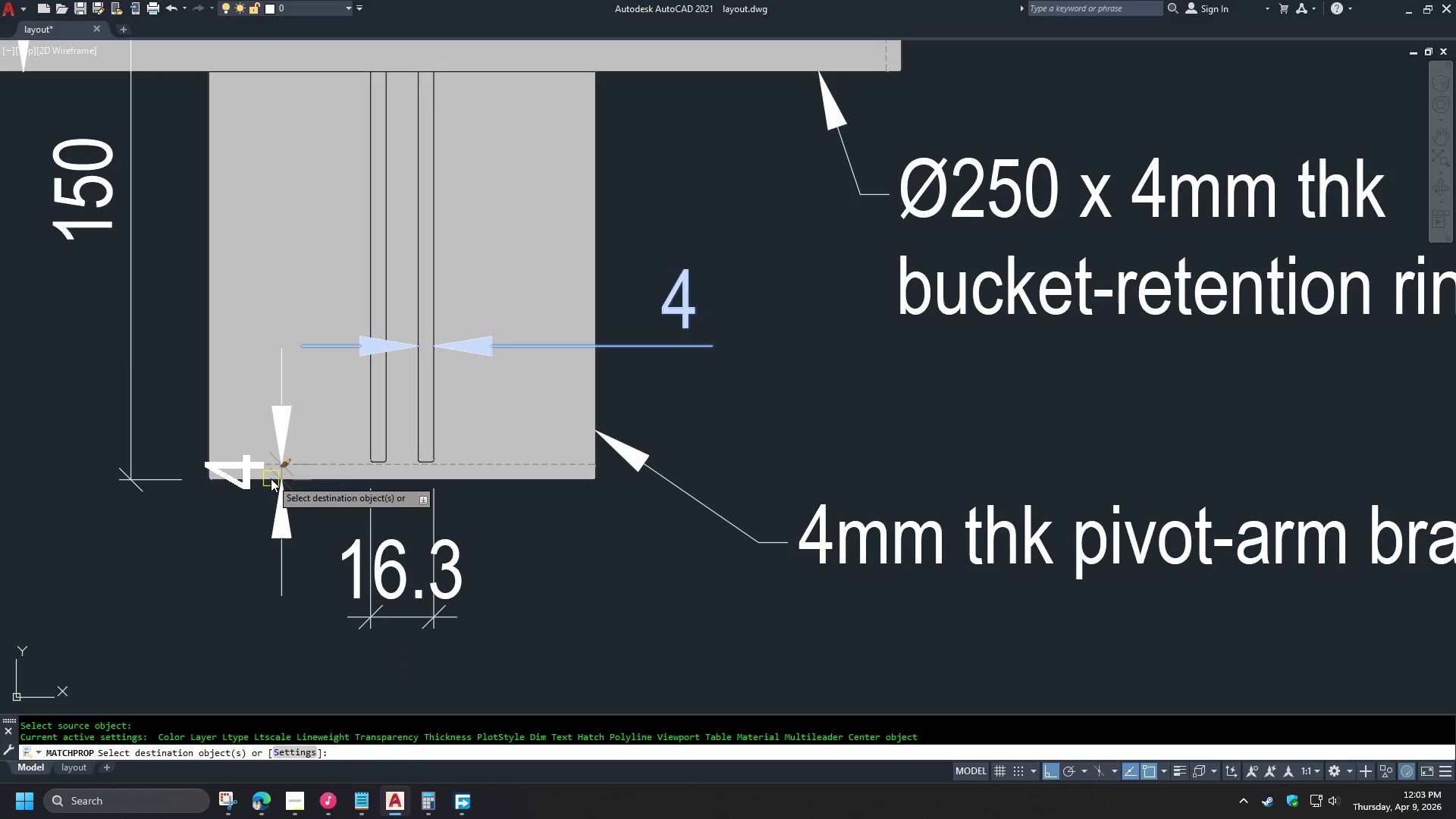 
left_click([271, 479])
 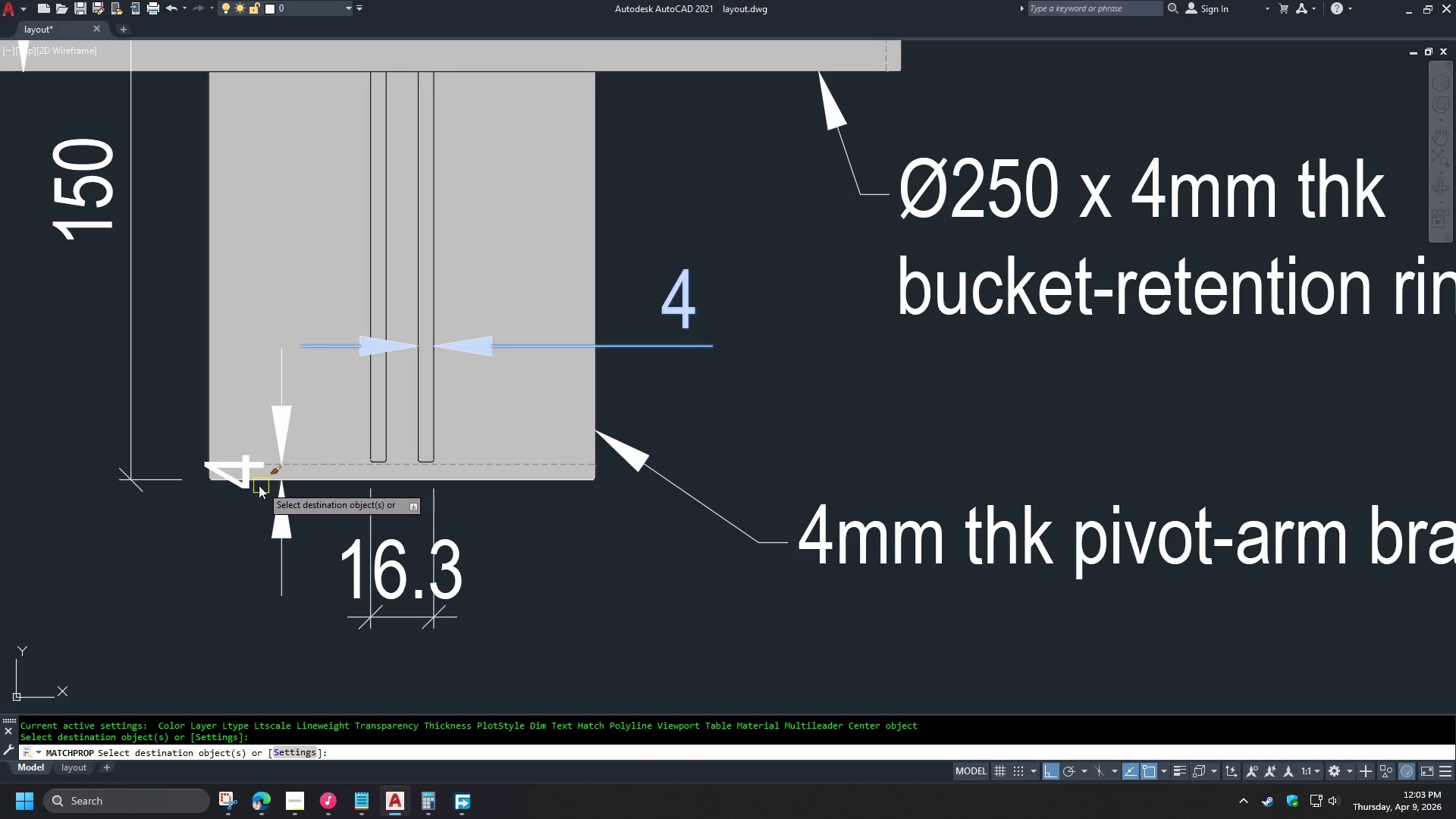 
key(Space)
 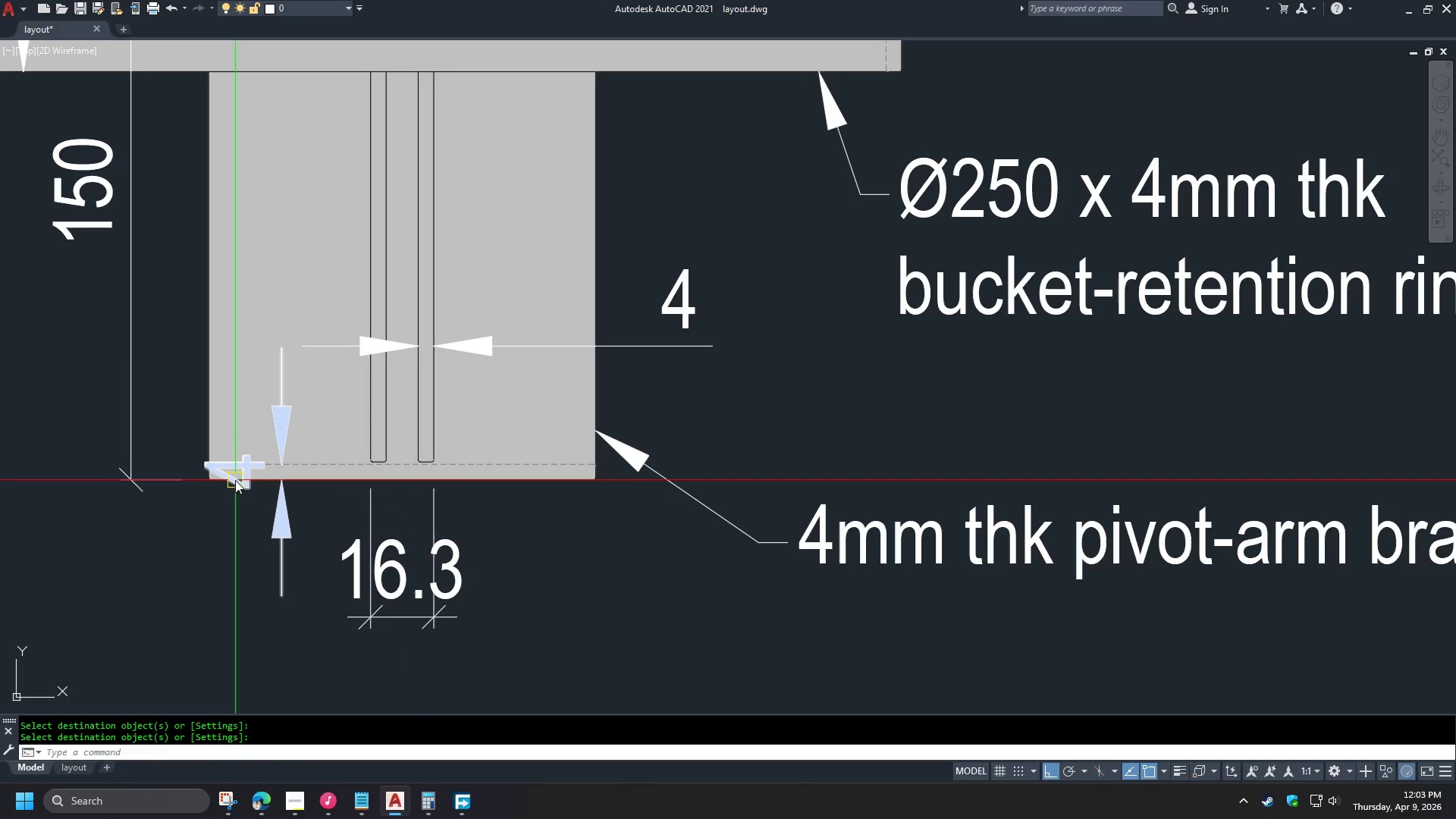 
left_click([235, 480])
 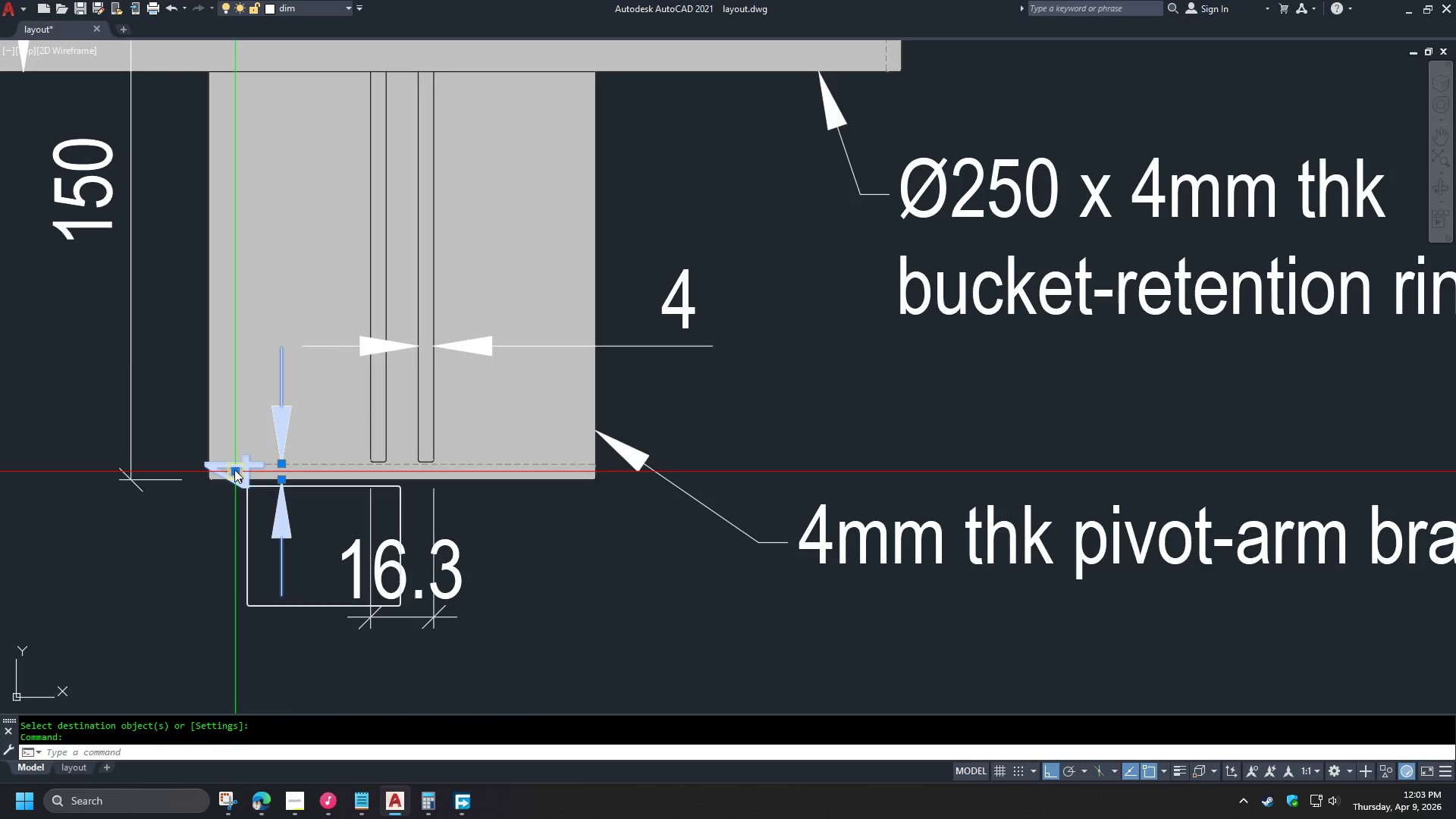 
left_click([280, 510])
 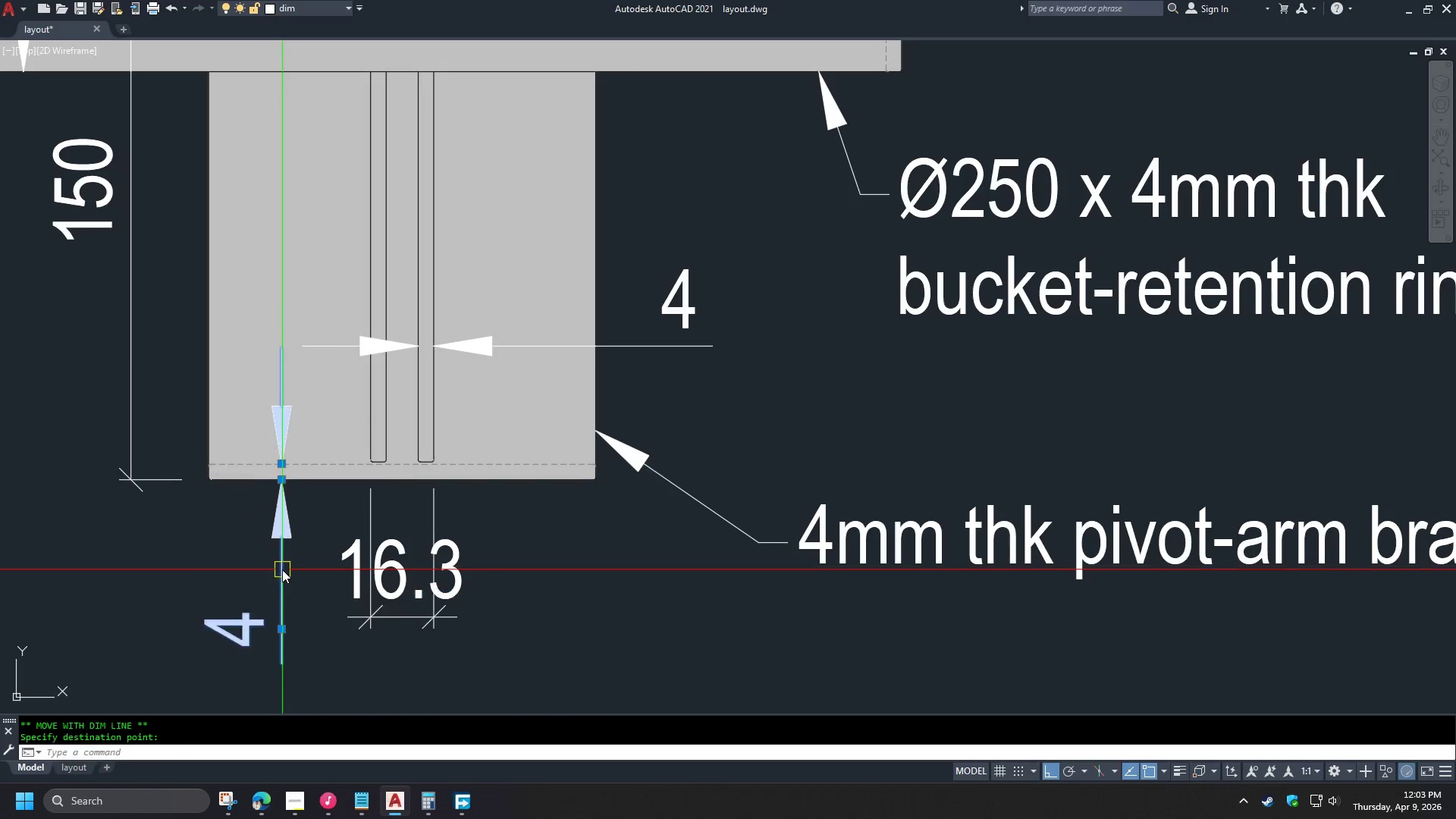 
key(Escape)
 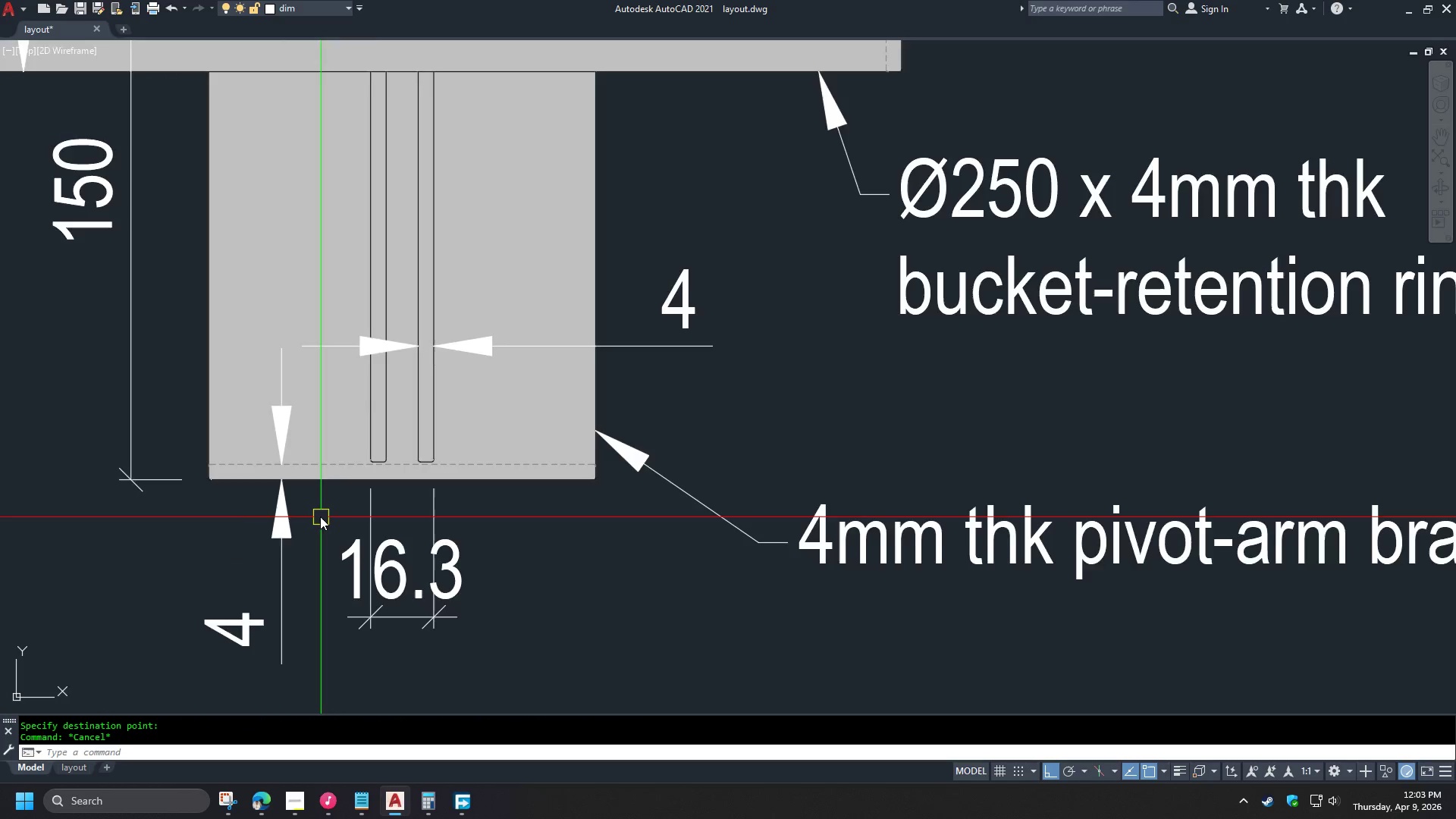 
left_click([303, 525])
 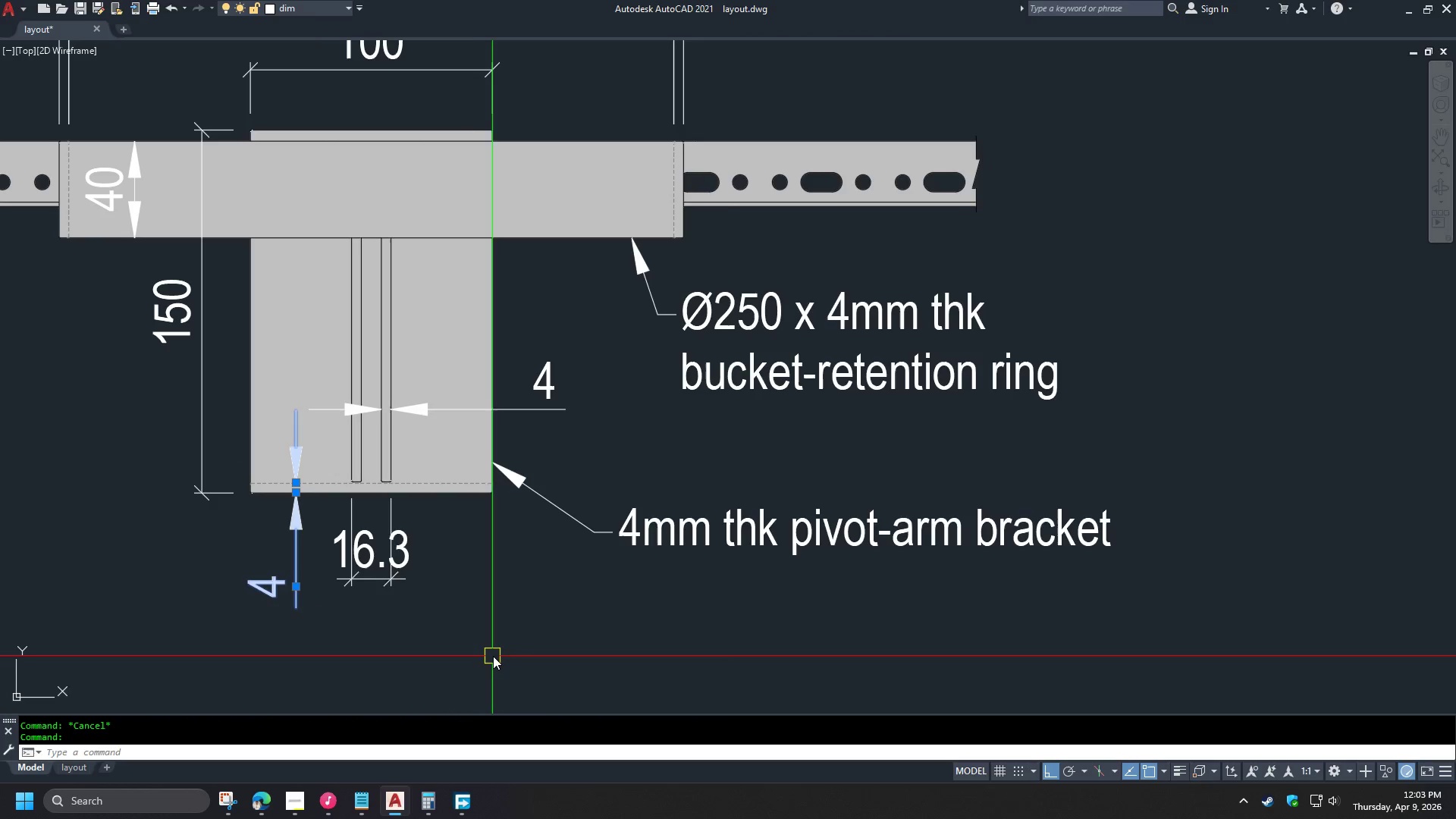 
key(M)
 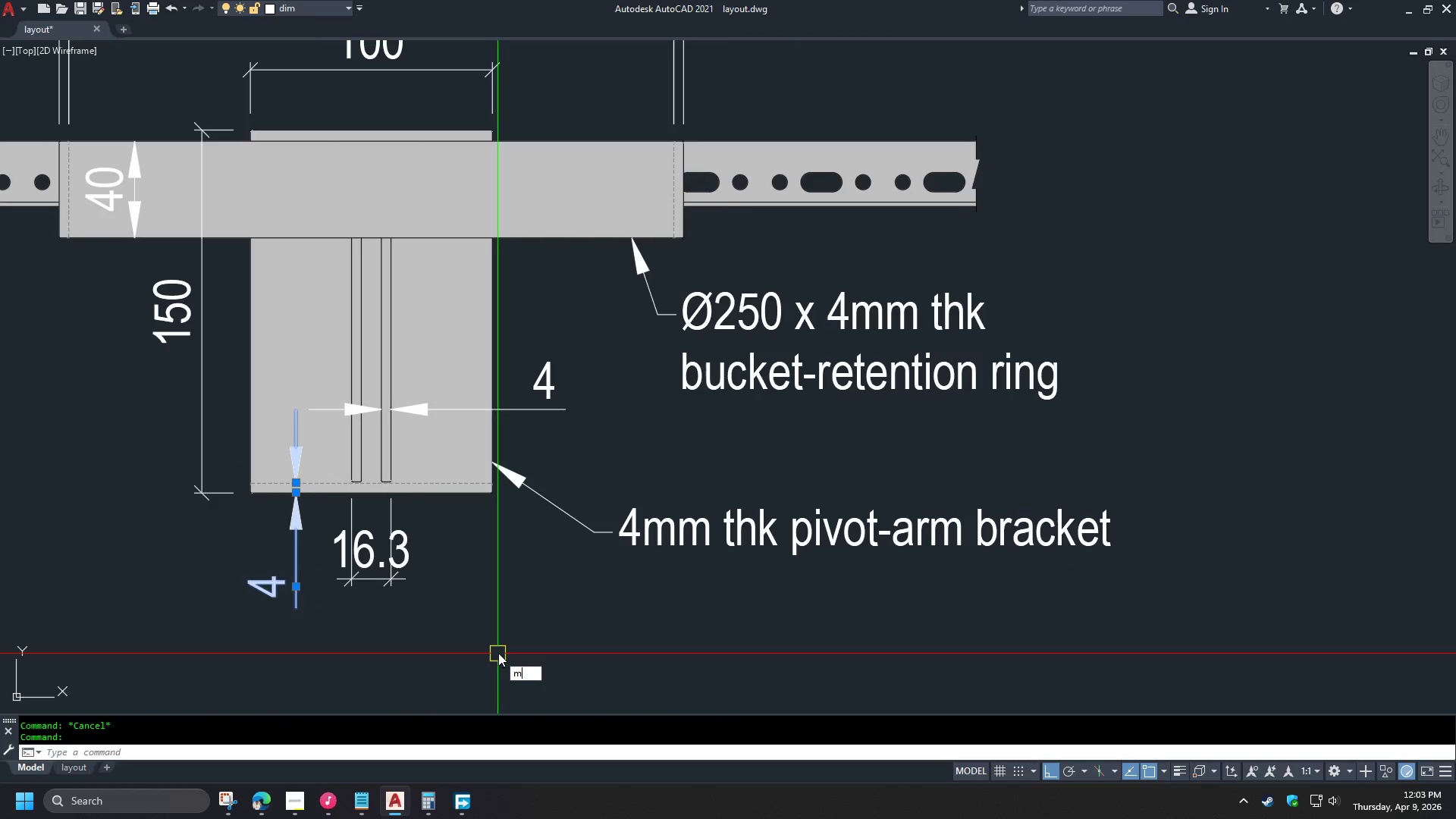 
key(Space)
 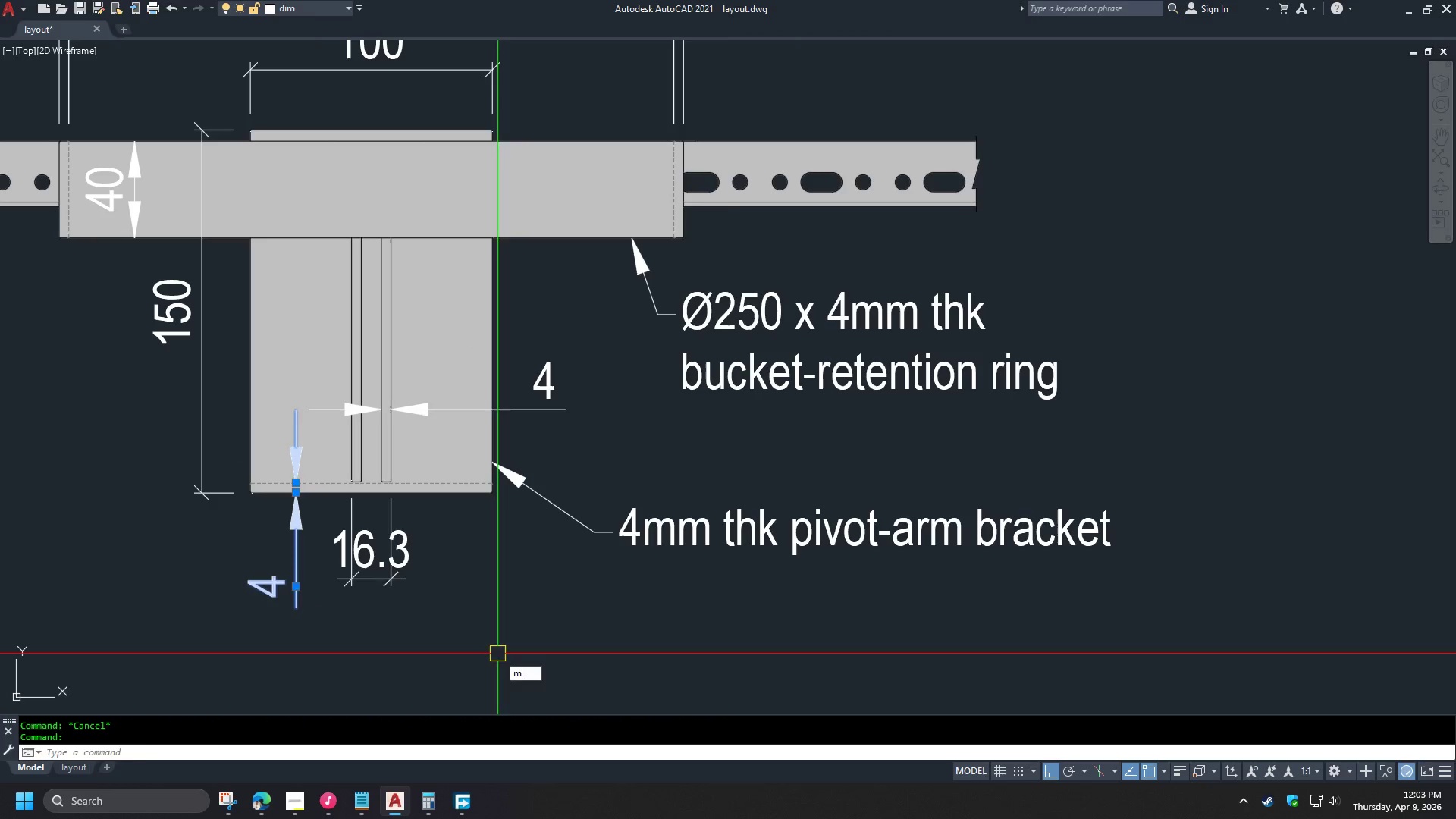 
left_click([498, 652])
 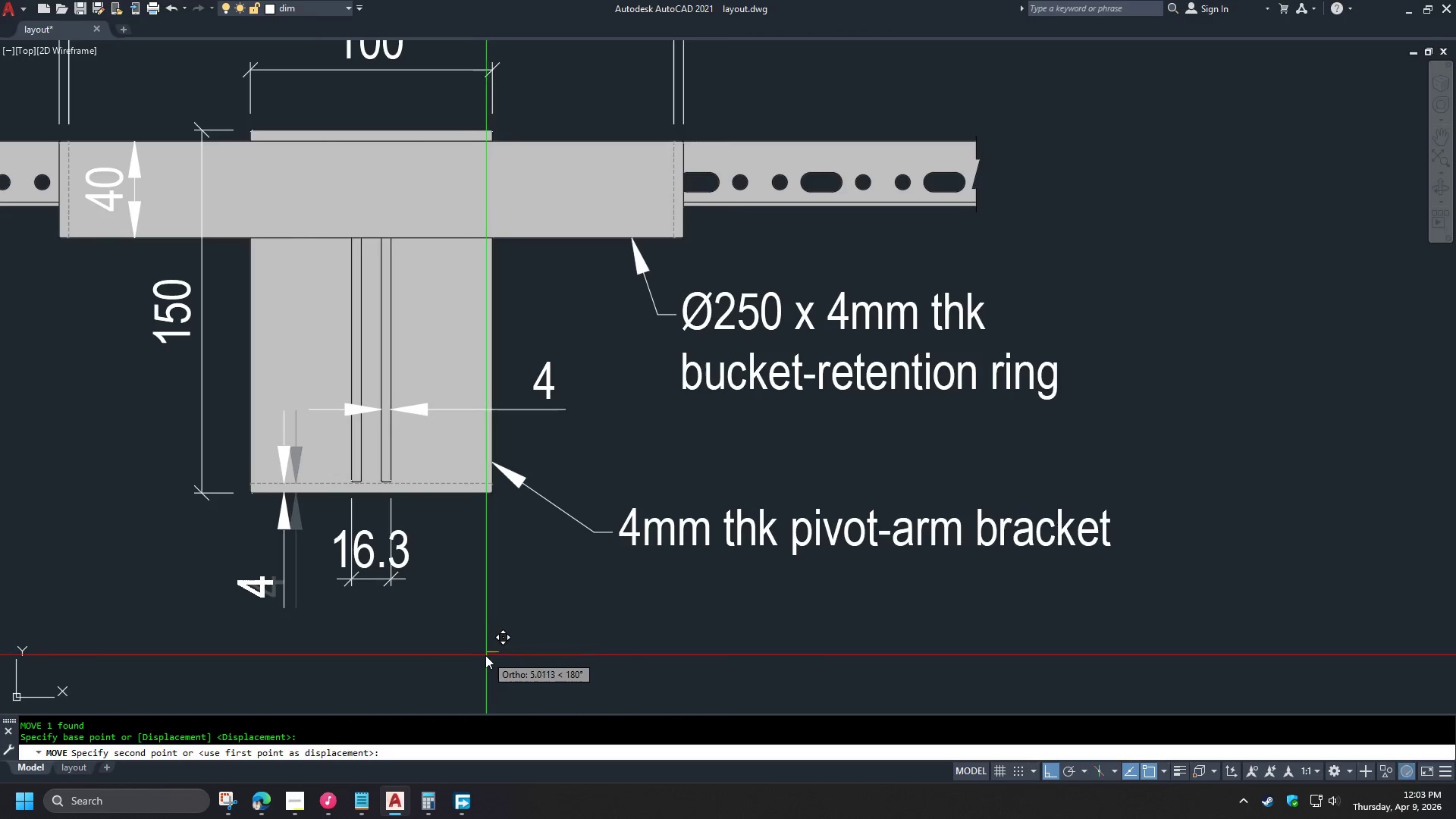 
scroll: coordinate [320, 516], scroll_direction: down, amount: 1.0
 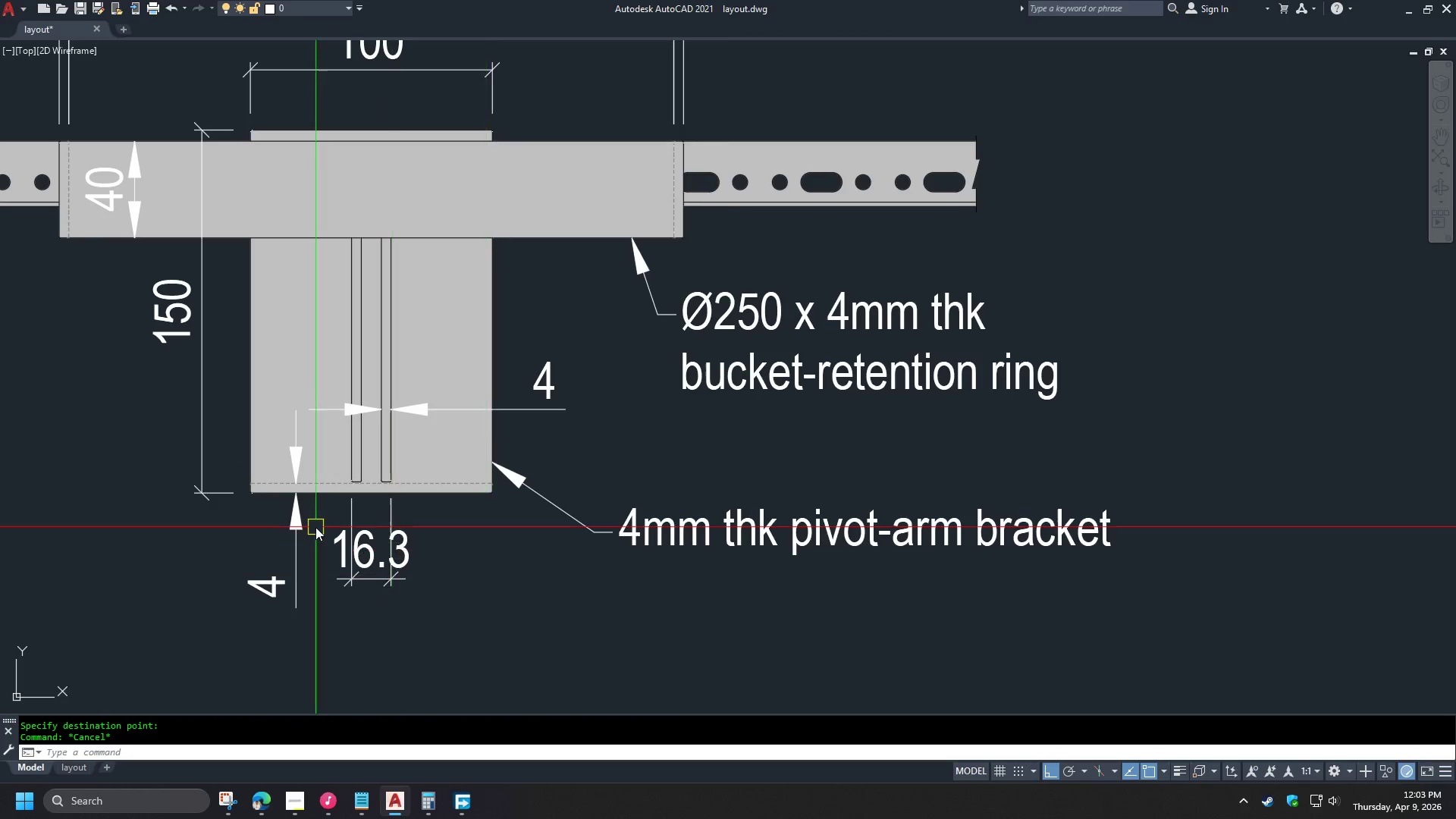 
left_click([484, 655])
 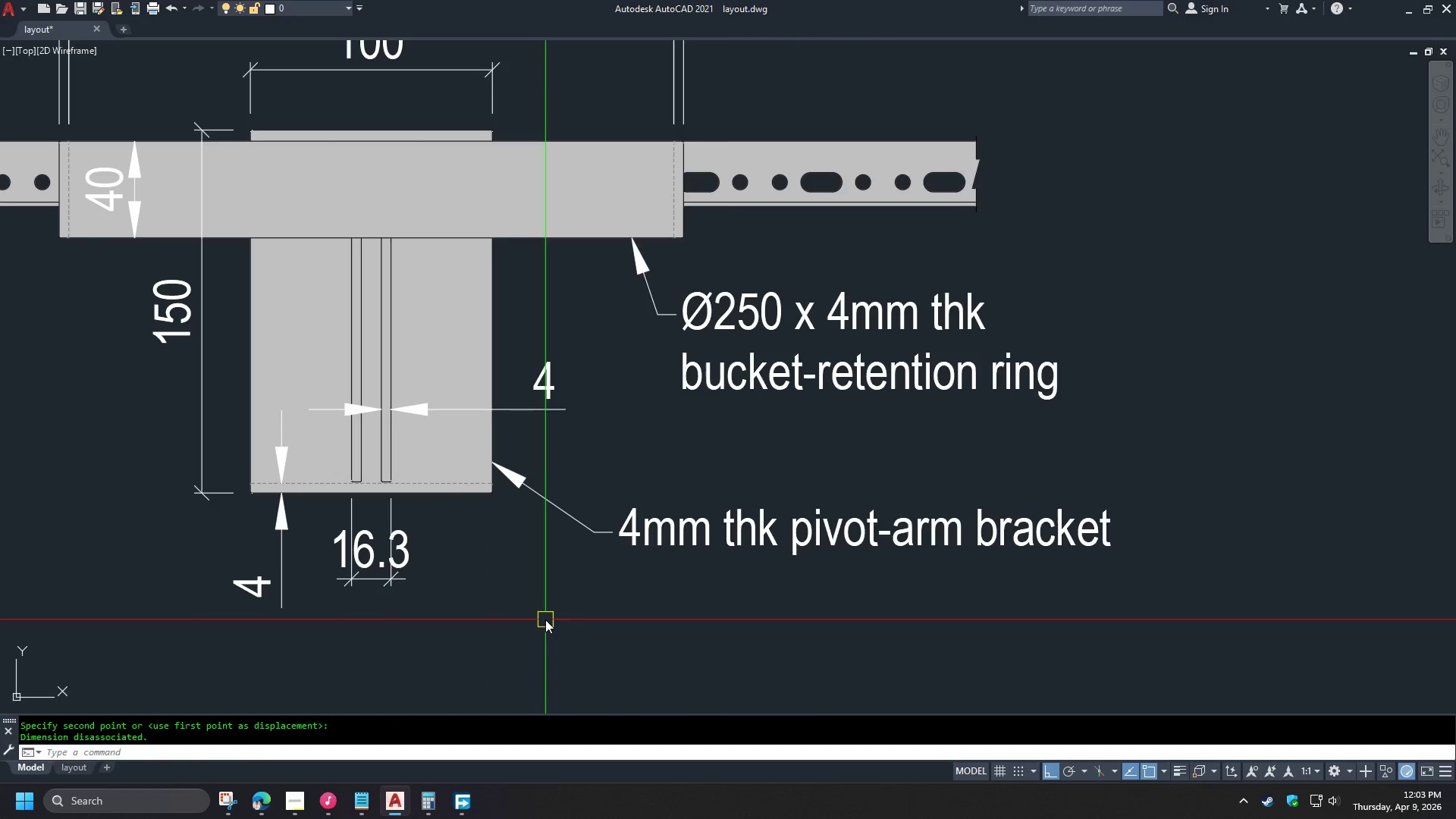 
scroll: coordinate [654, 461], scroll_direction: down, amount: 3.0
 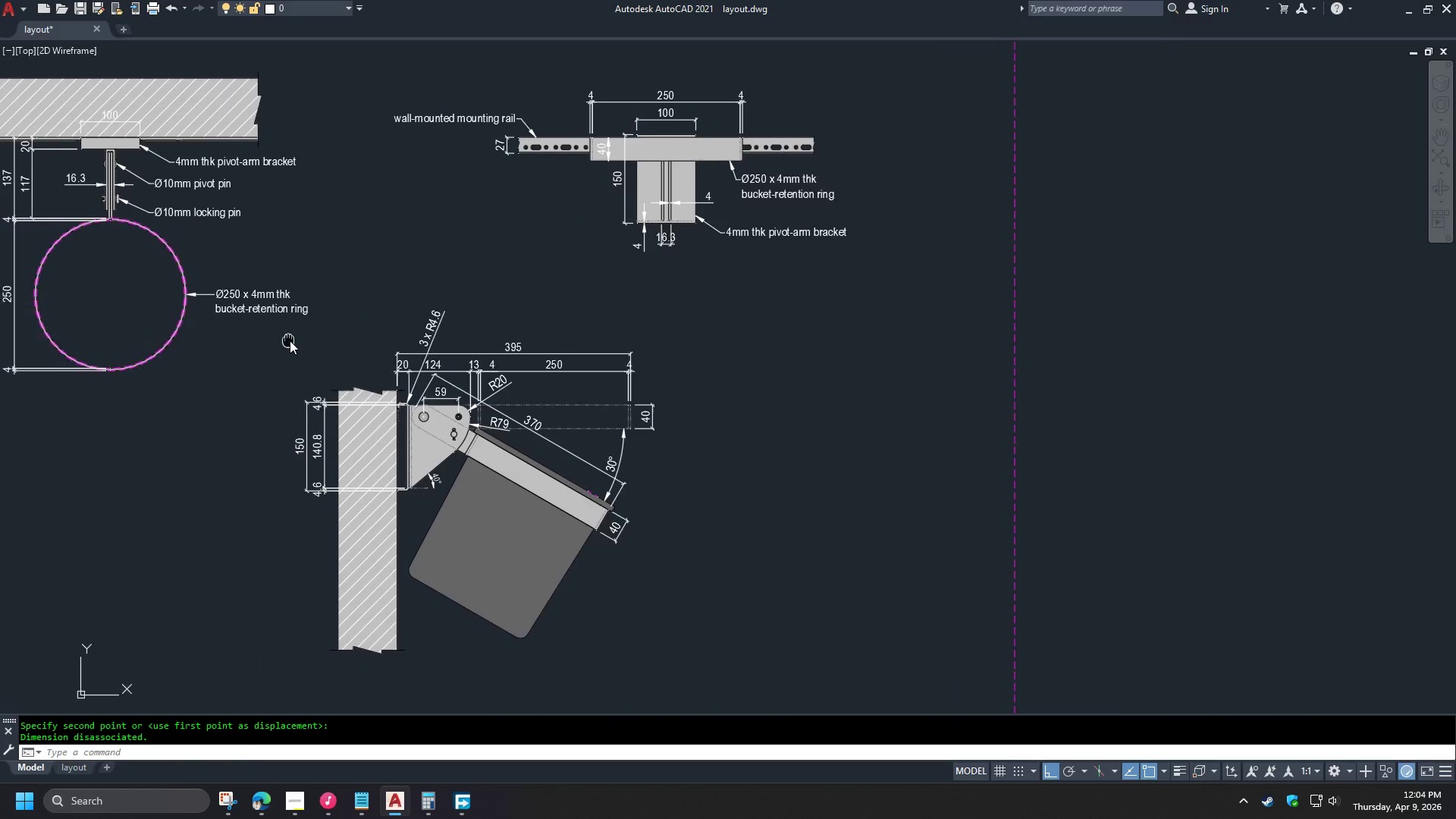 
left_click([251, 311])
 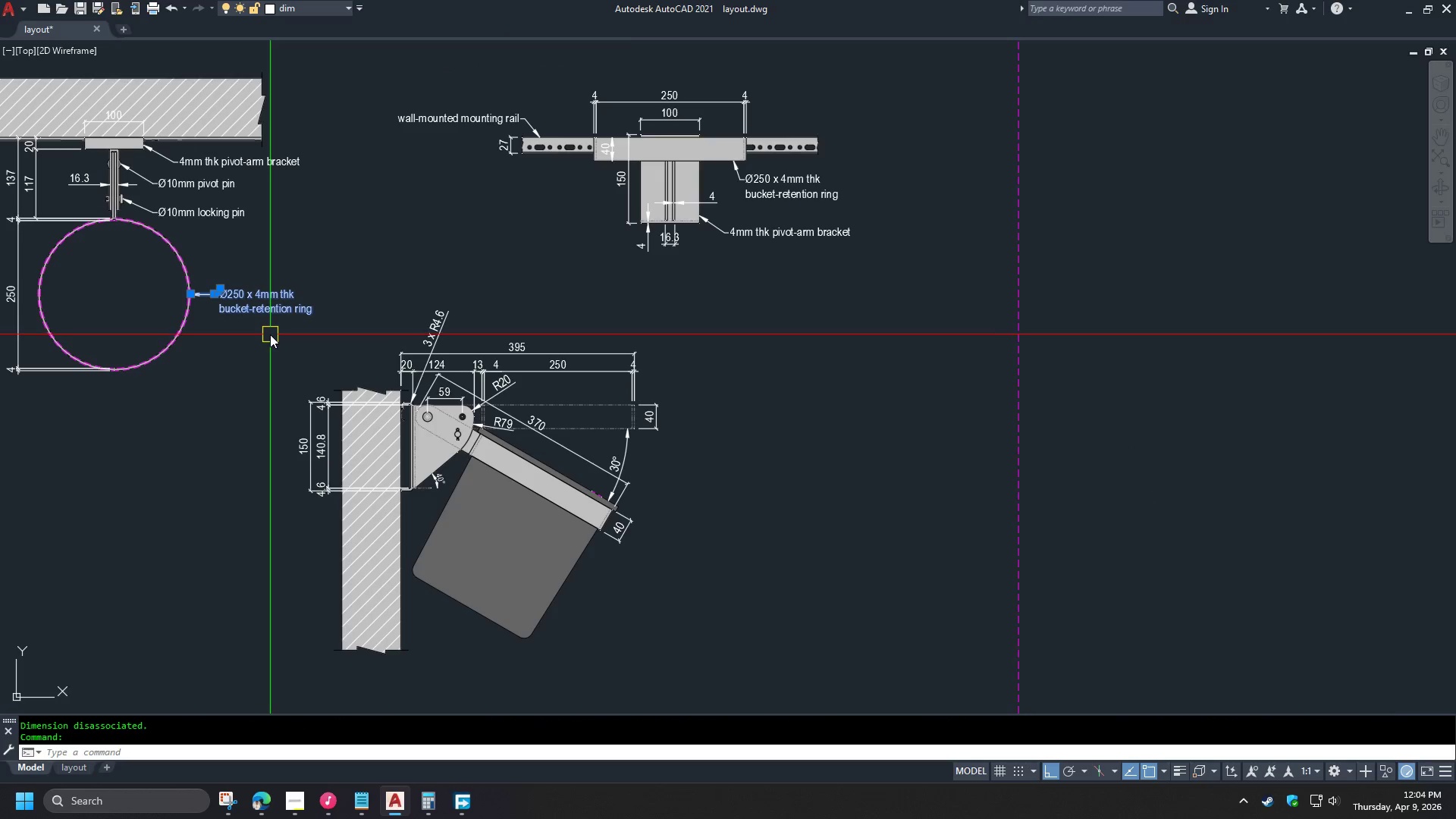 
key(C)
 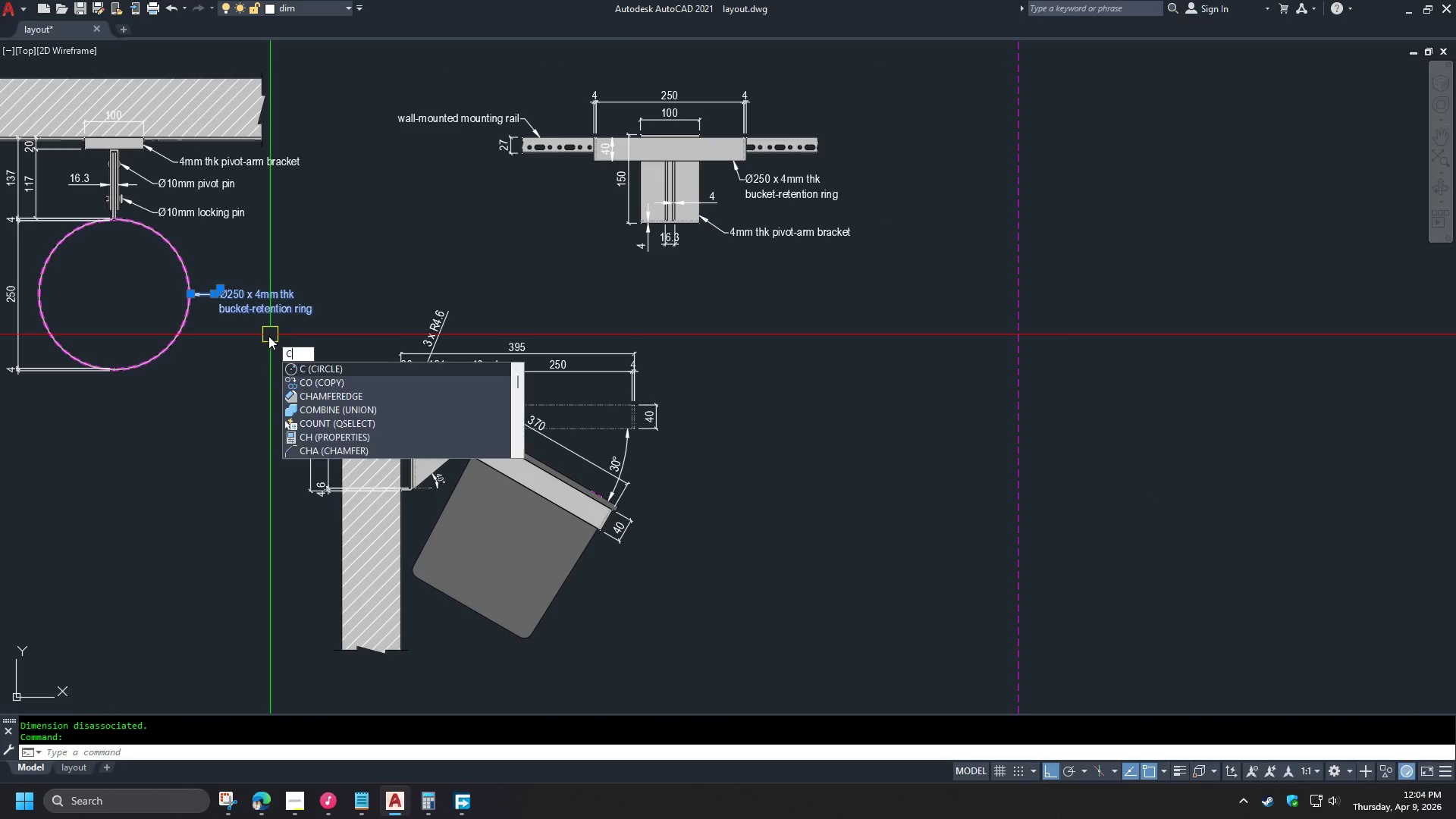 
key(O)
 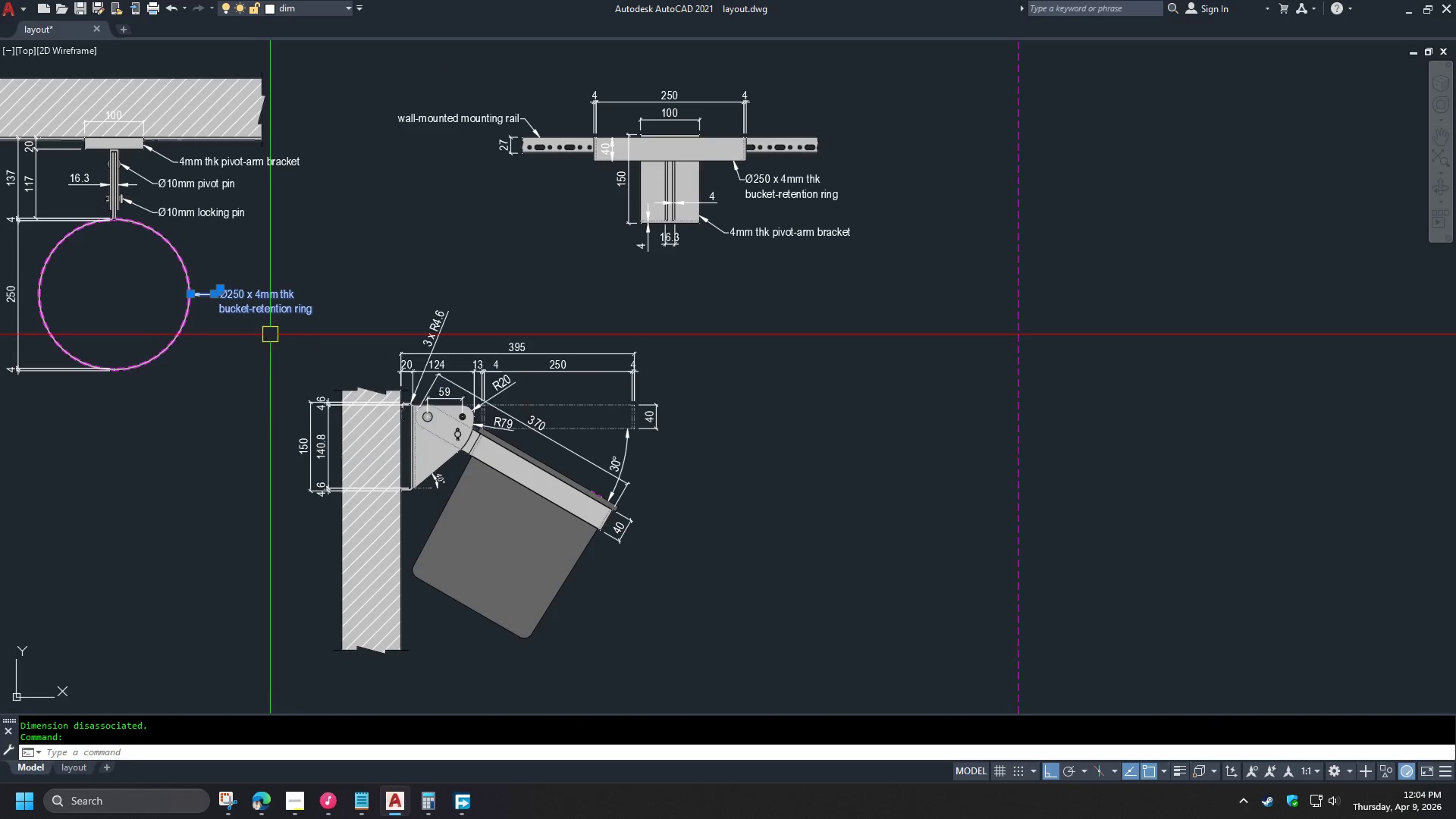 
key(Space)
 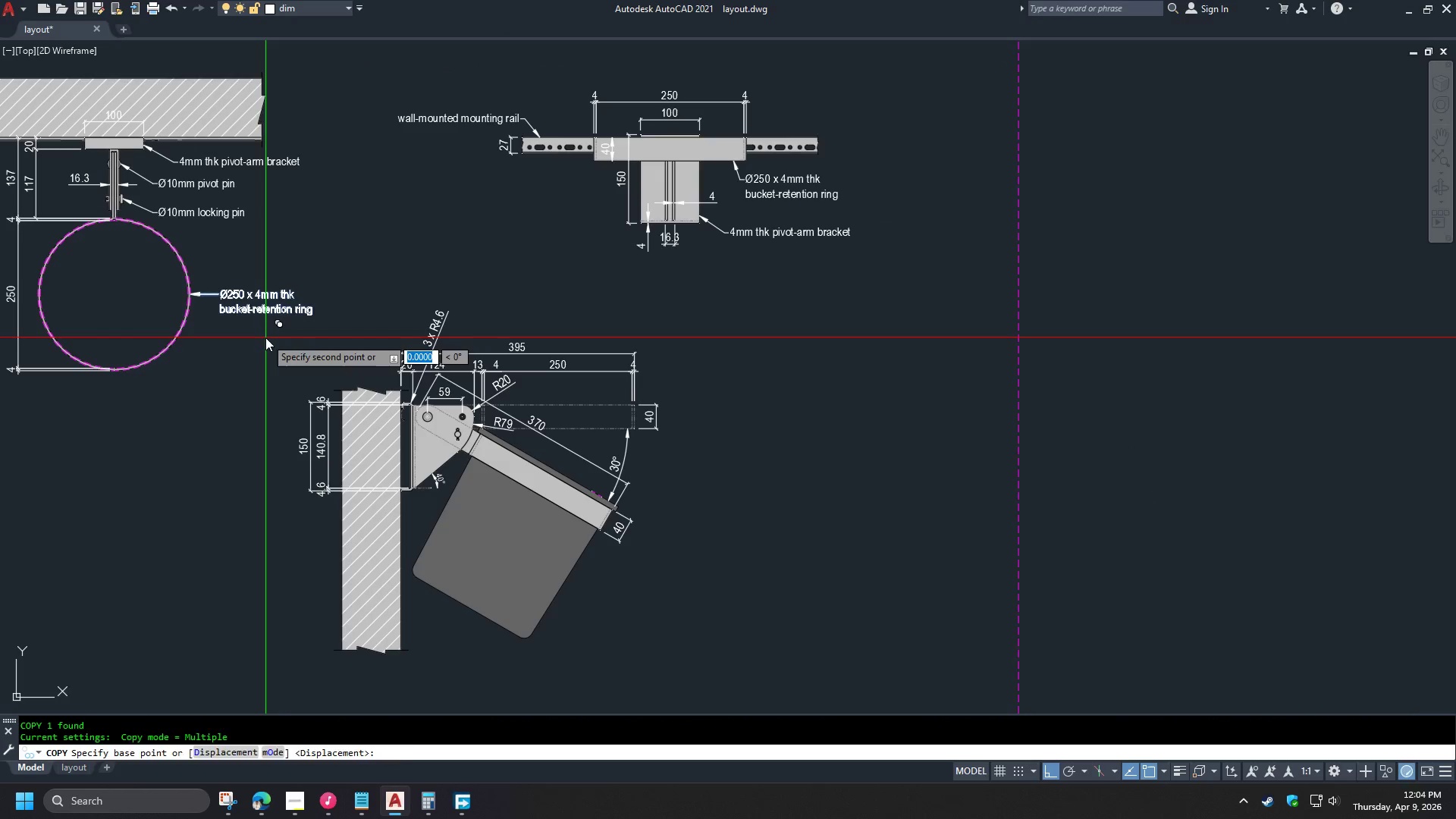 
left_click([265, 337])
 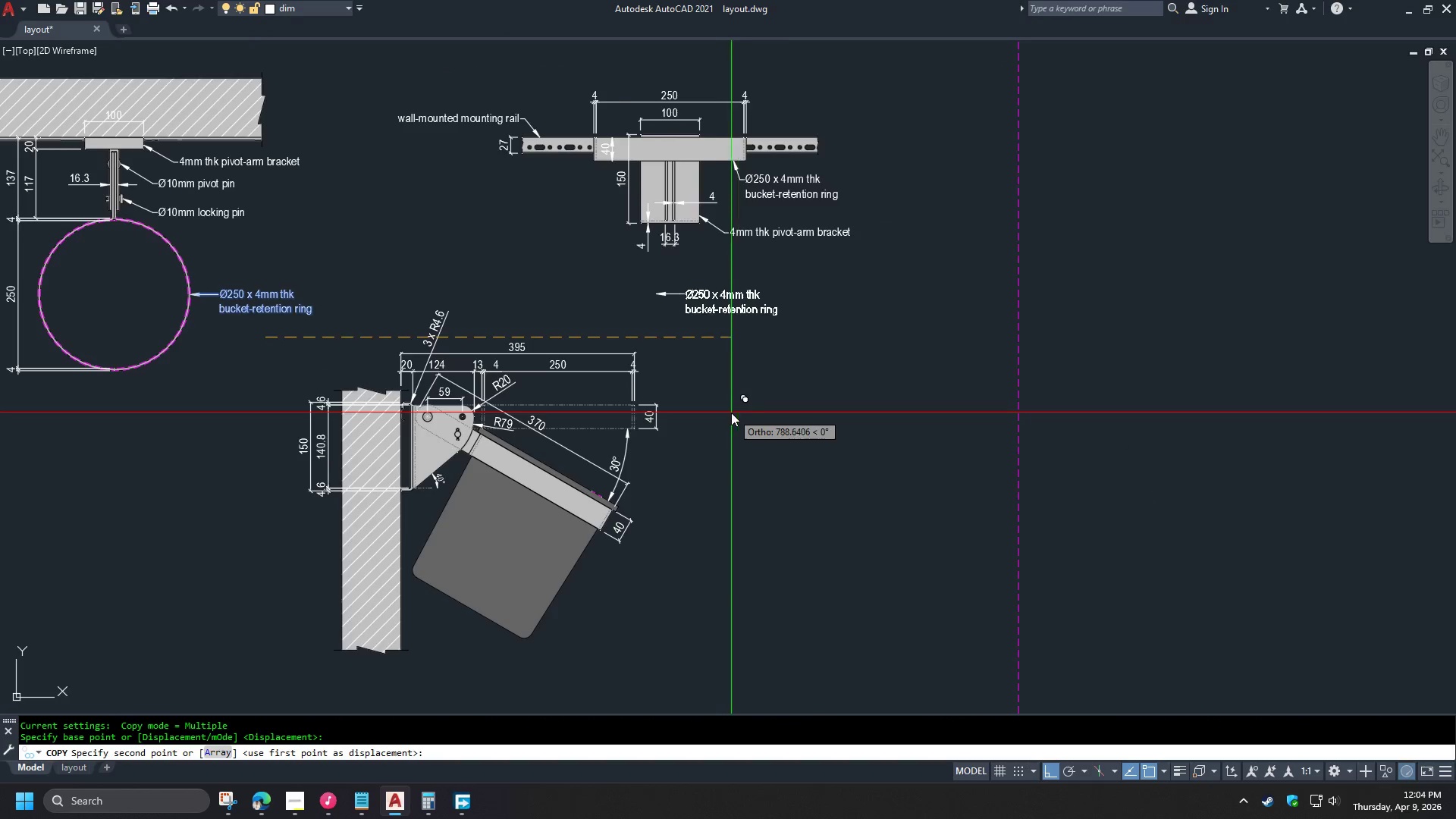 
hold_key(key=ShiftLeft, duration=1.5)
 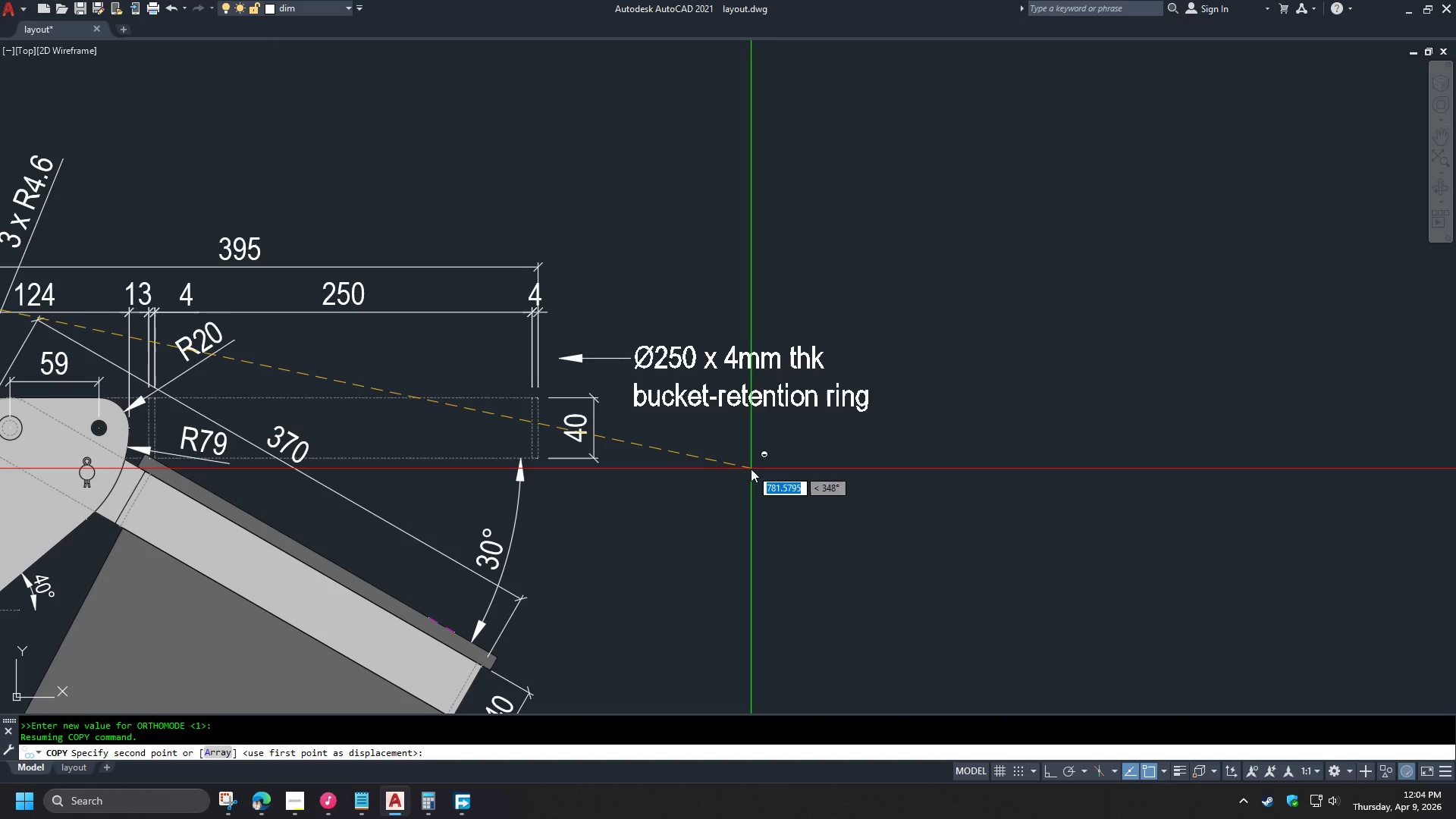 
key(Shift+ShiftLeft)
 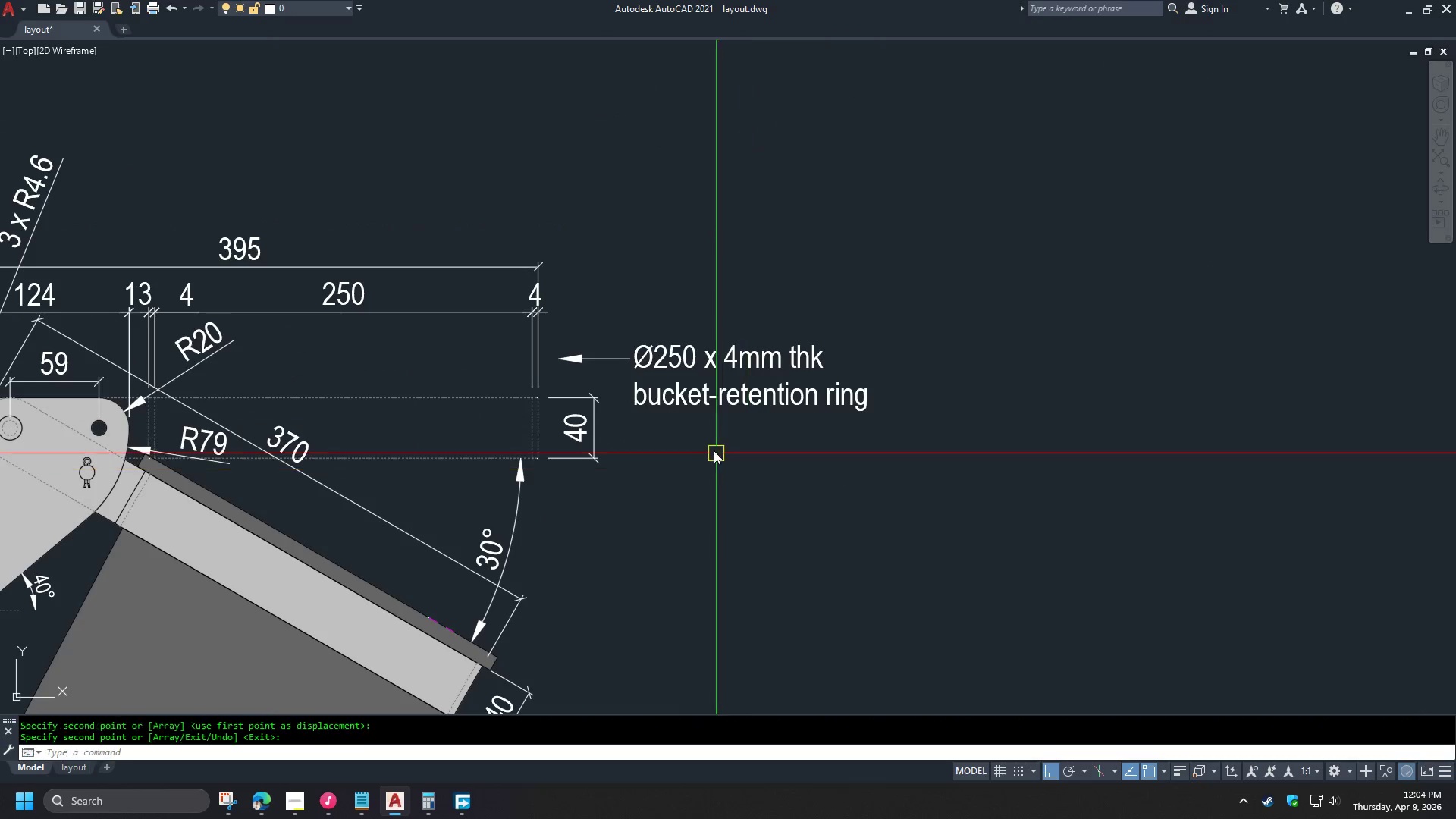 
left_click([751, 469])
 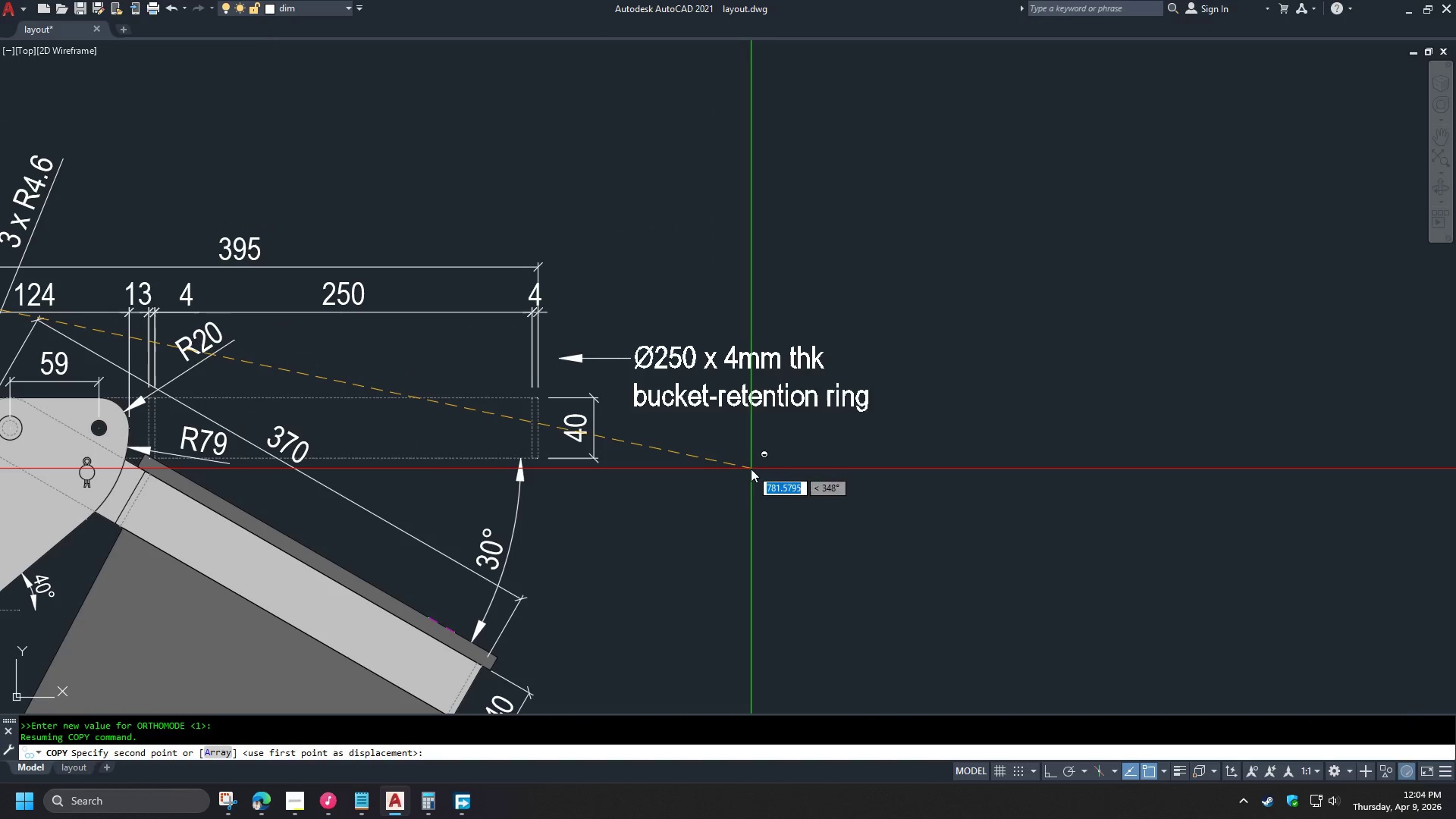 
key(Shift+ShiftLeft)
 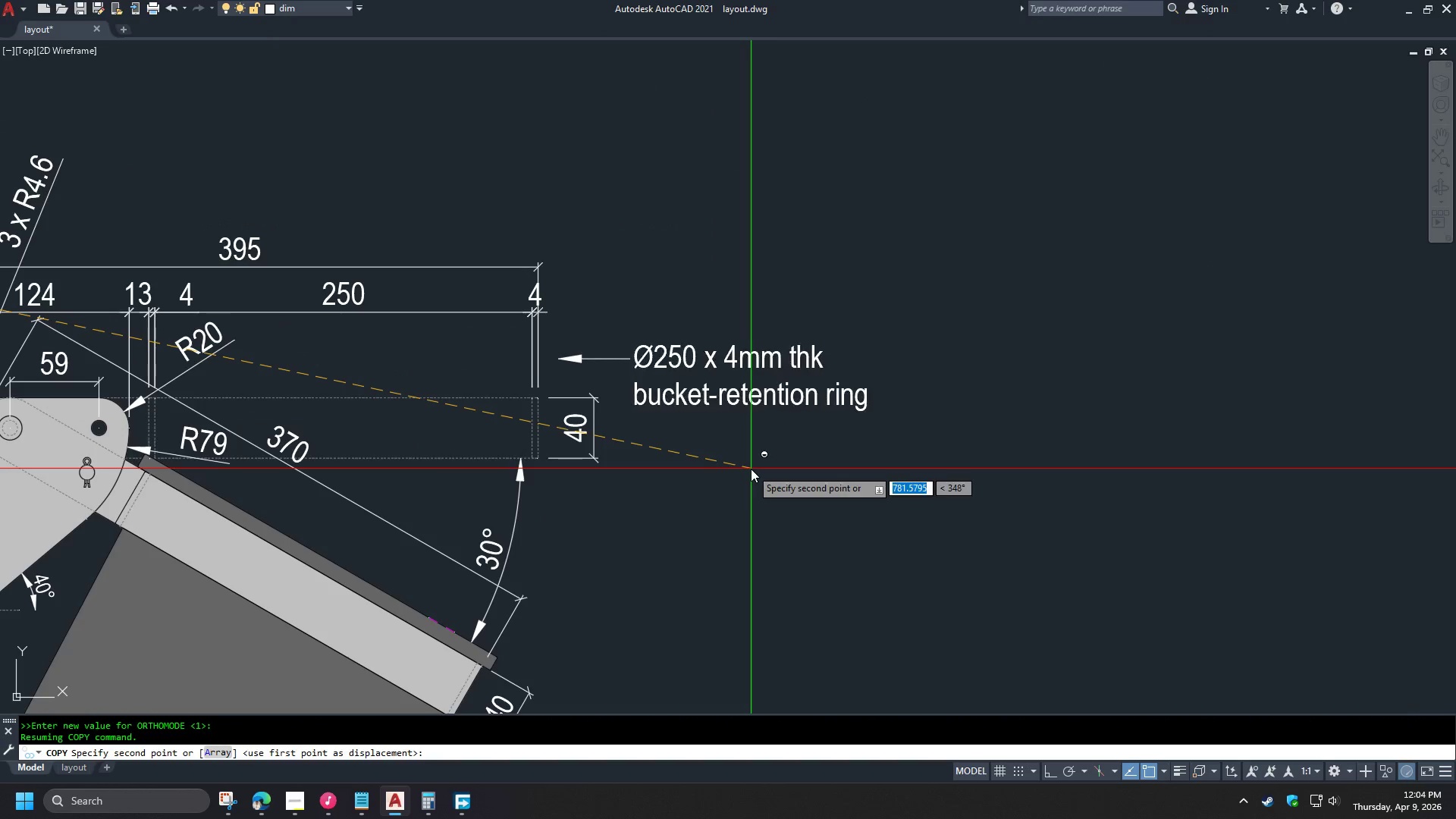 
key(Shift+ShiftLeft)
 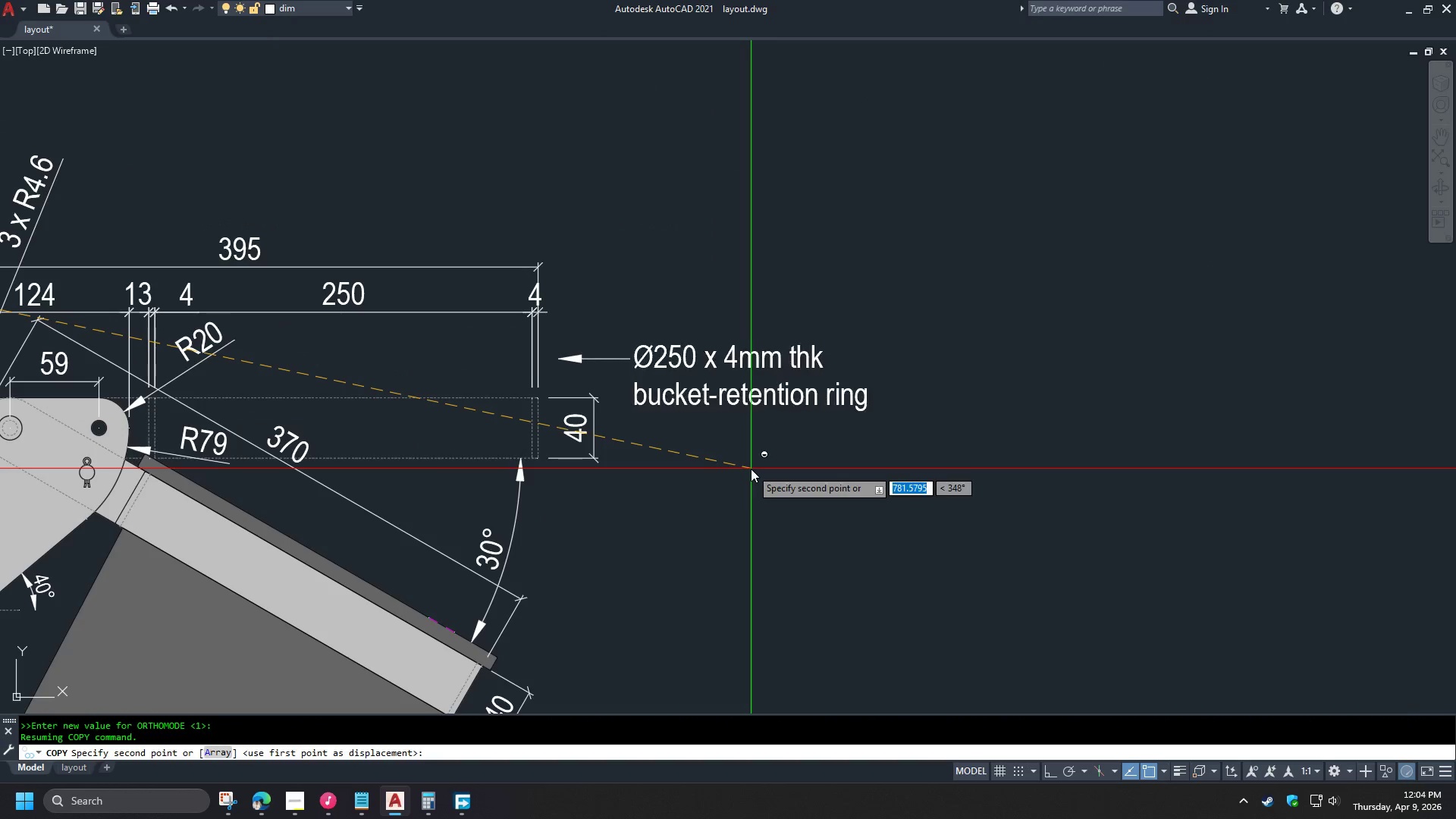 
key(Shift+ShiftLeft)
 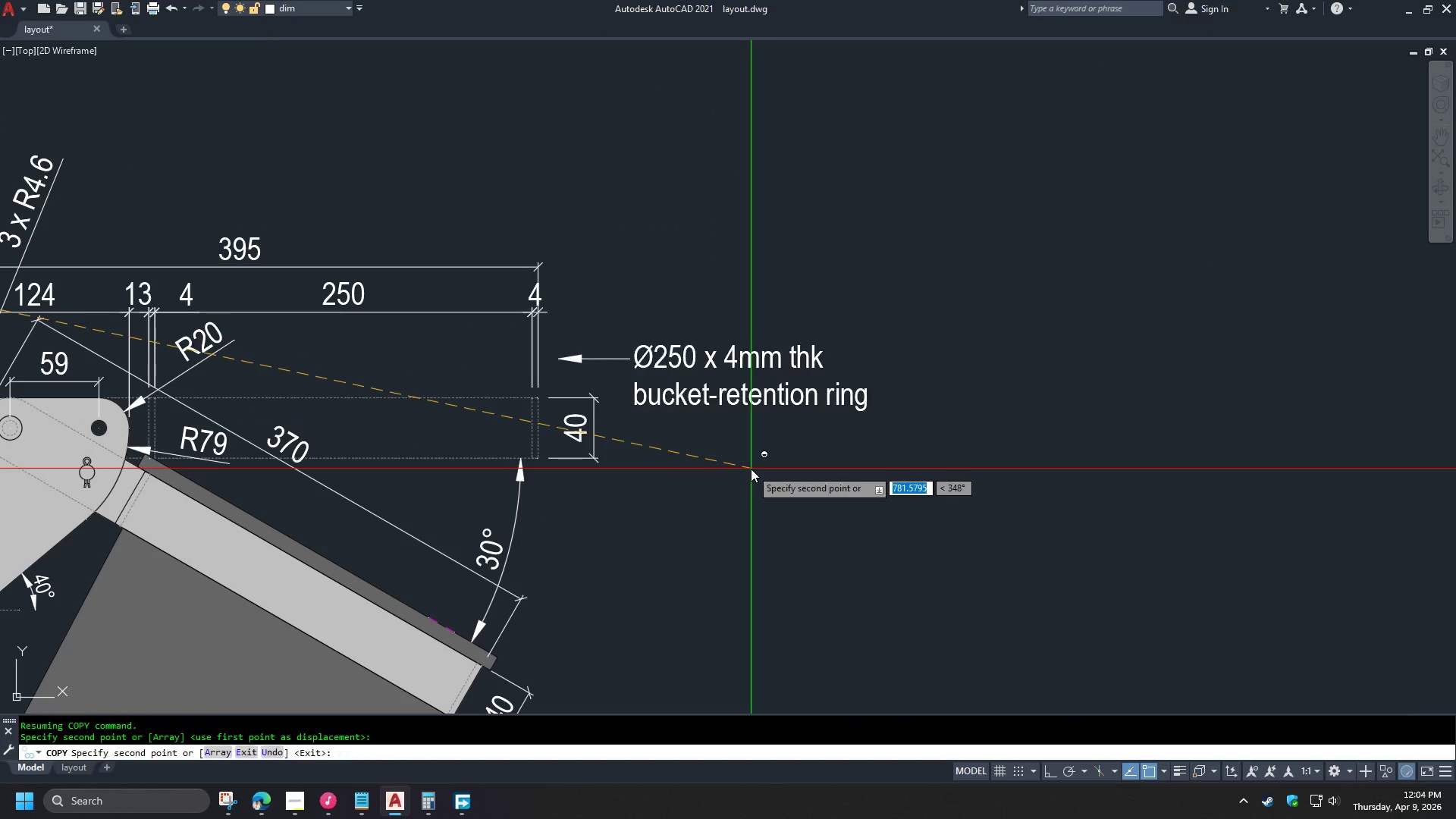 
key(Shift+ShiftLeft)
 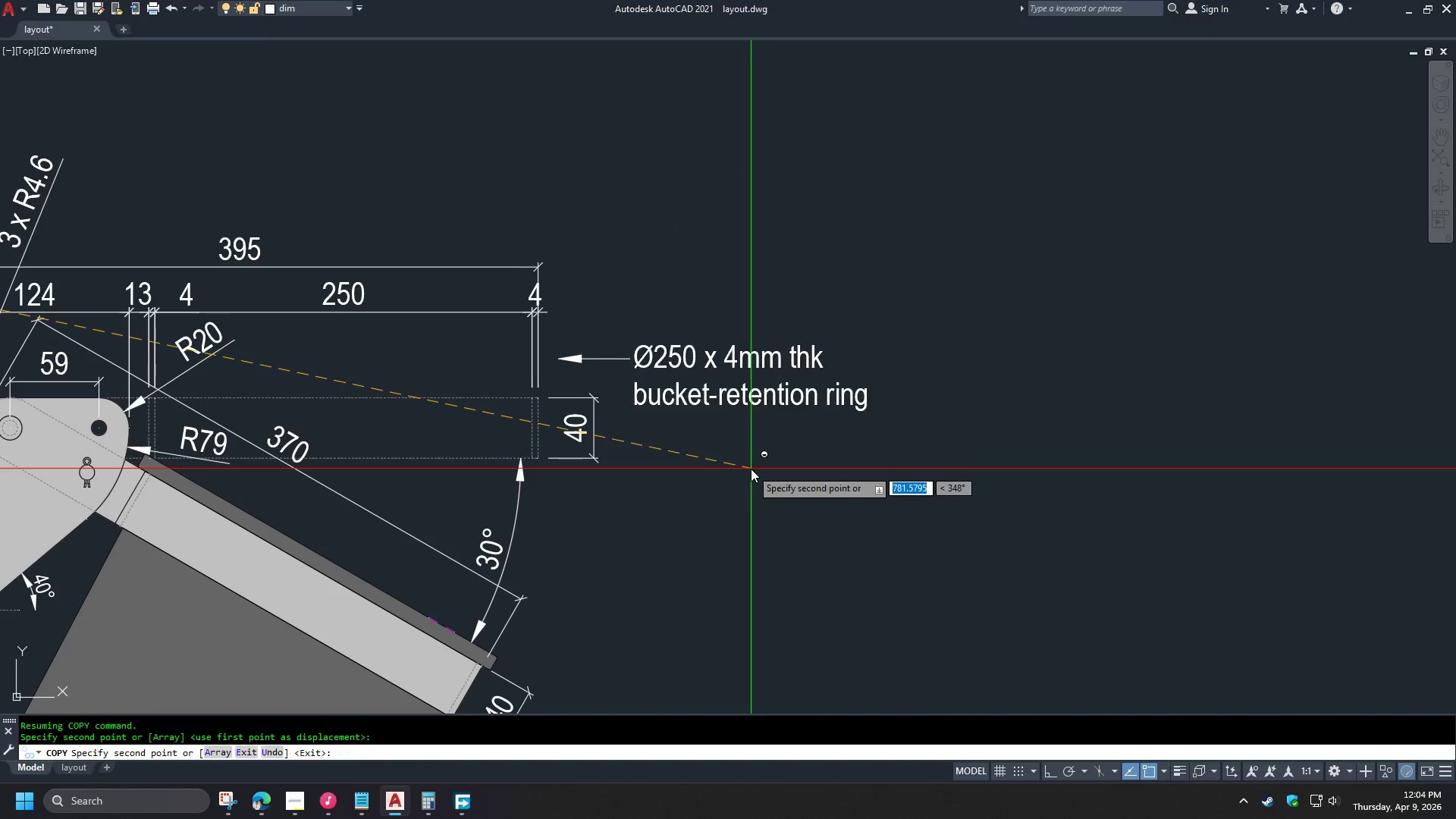 
key(Shift+ShiftLeft)
 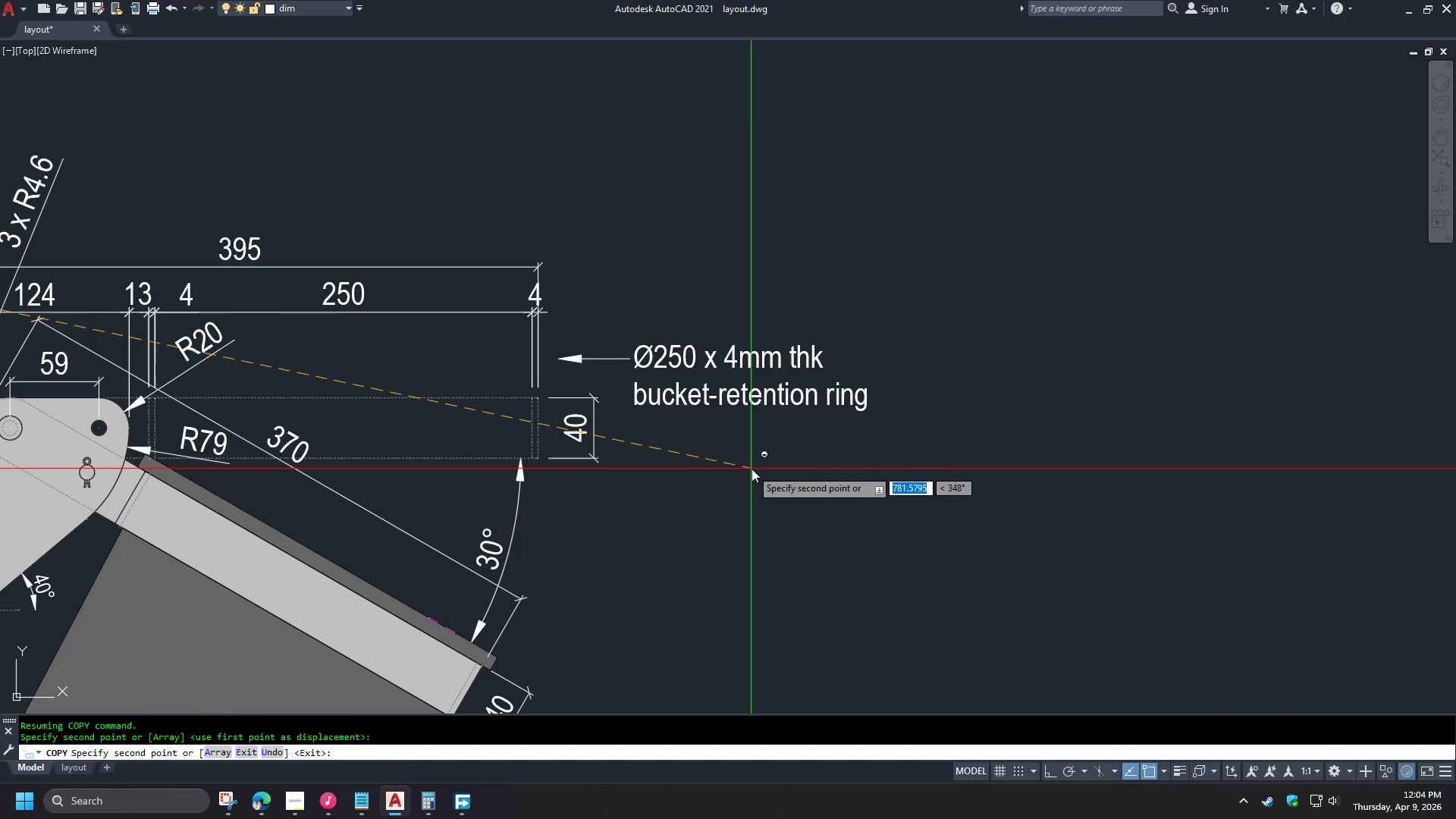 
key(Shift+ShiftLeft)
 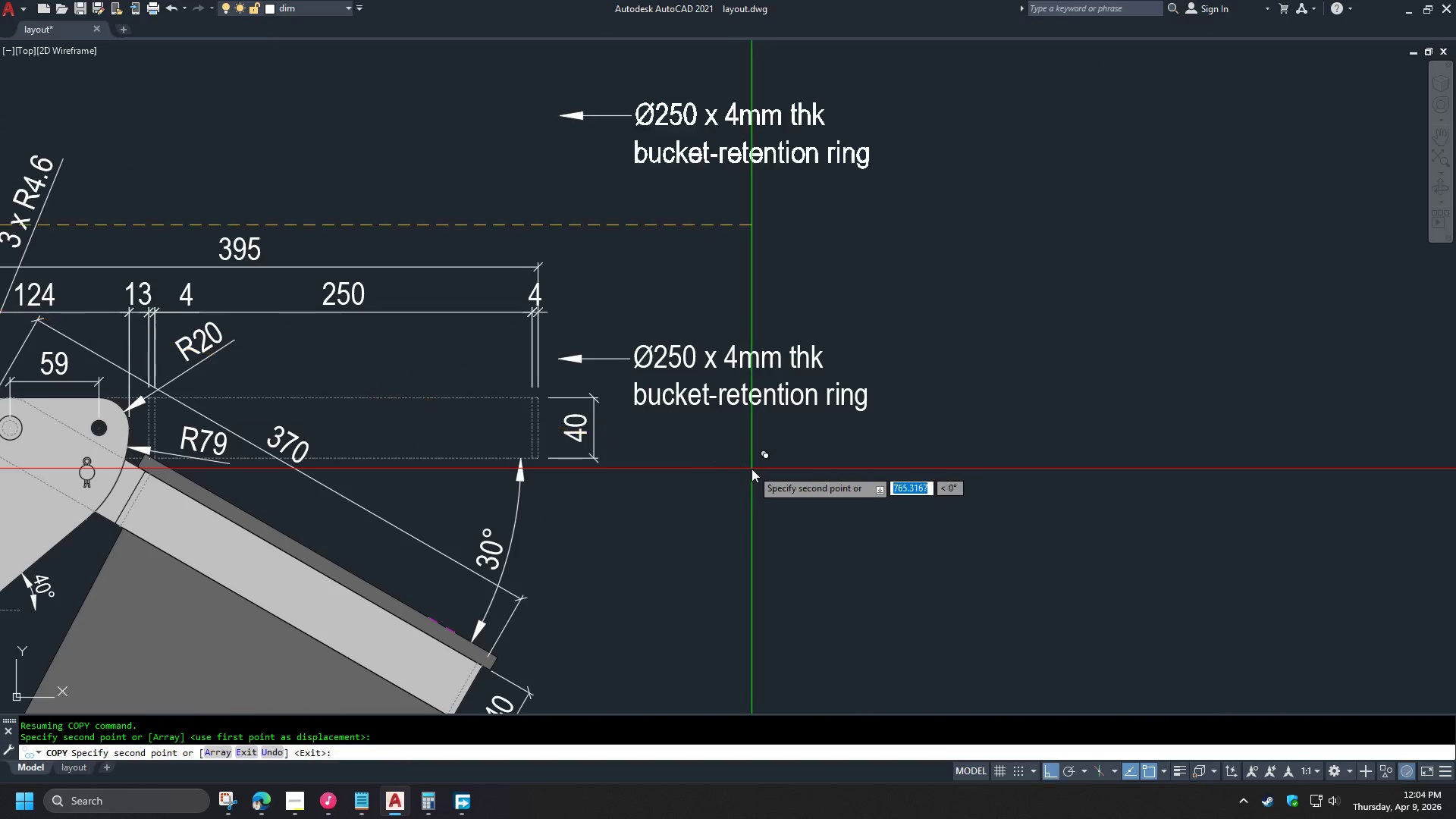 
key(Space)
 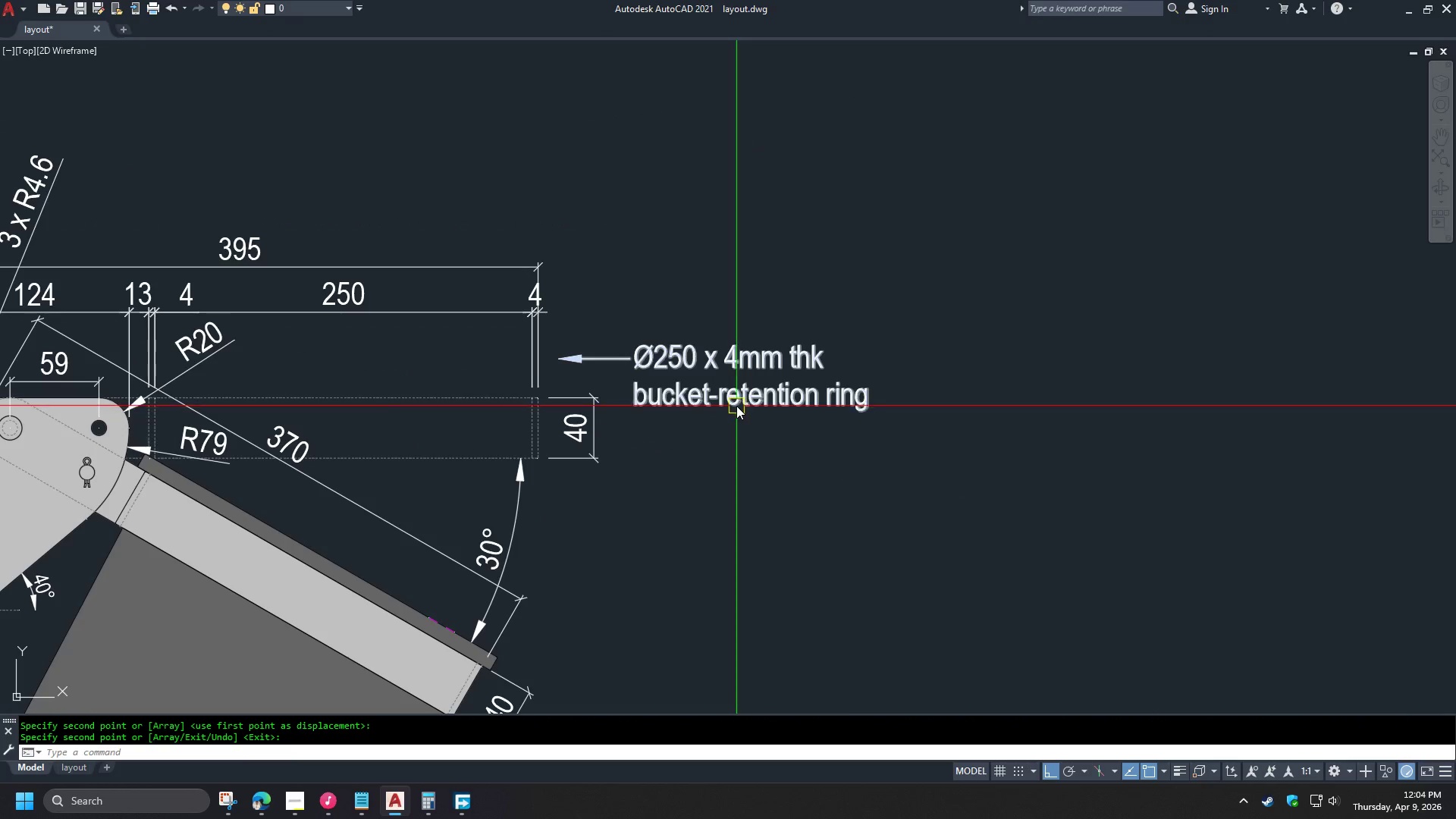 
scroll: coordinate [695, 410], scroll_direction: up, amount: 2.0
 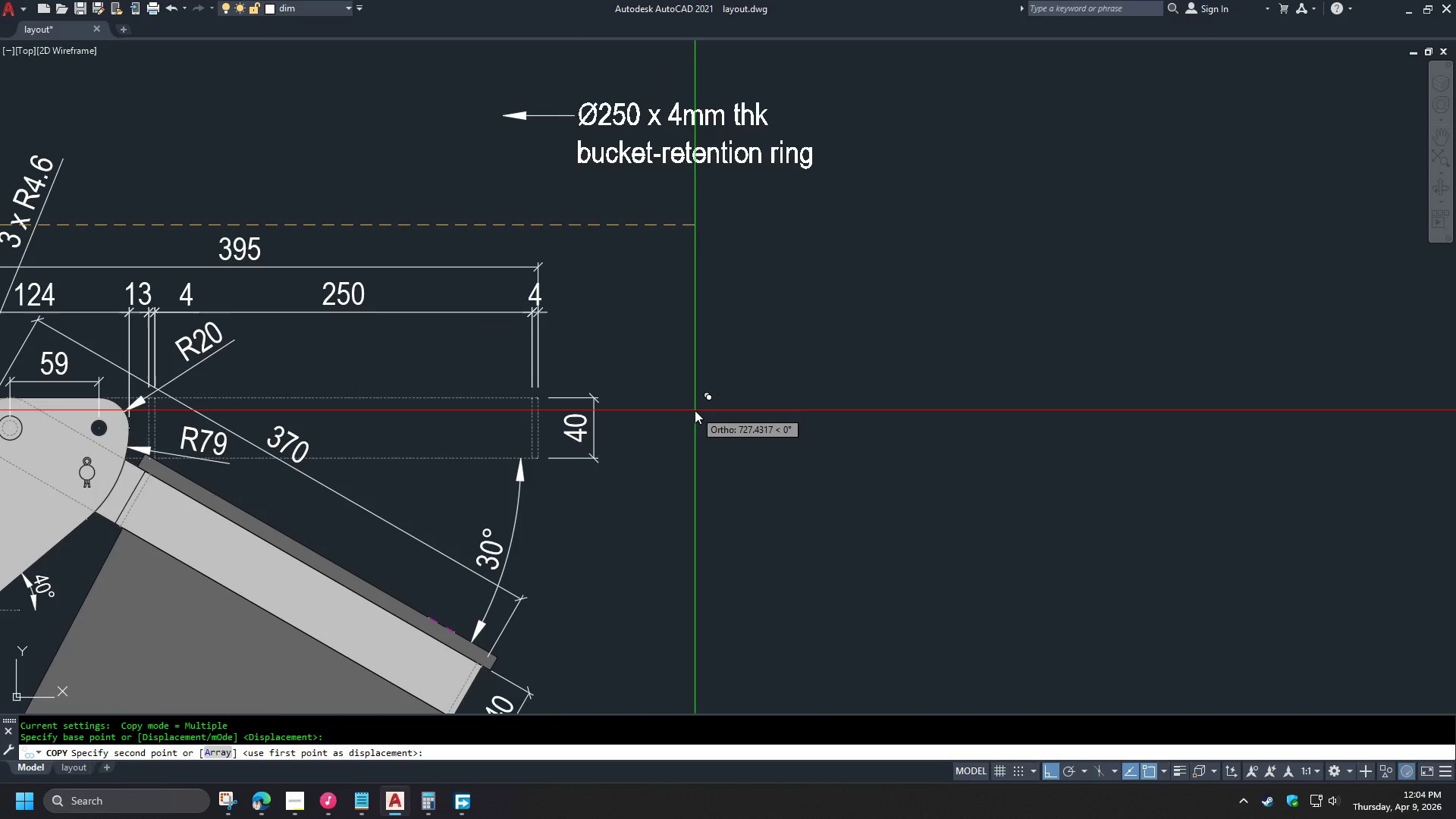 
double_click([733, 403])
 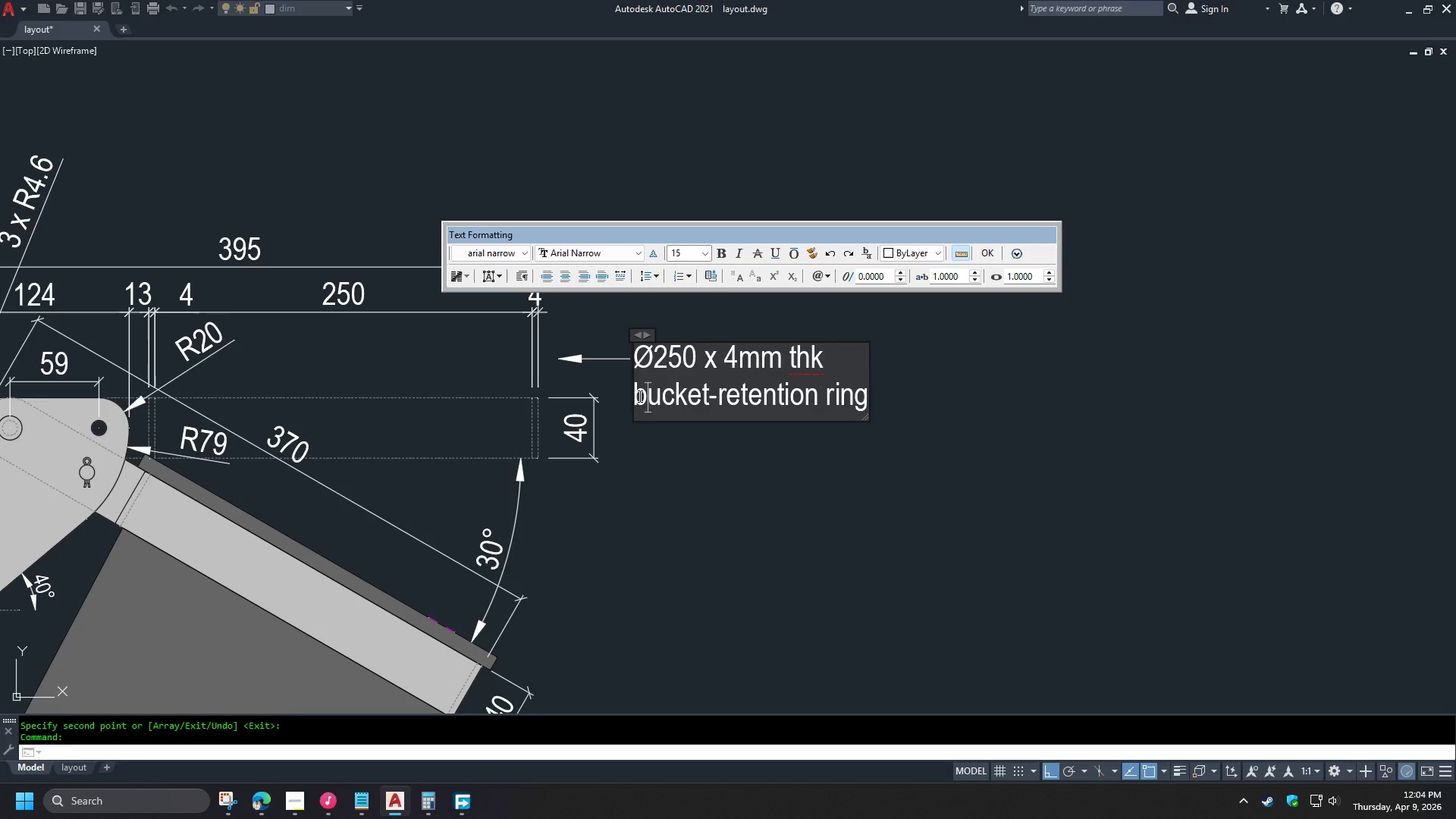 
double_click([639, 396])
 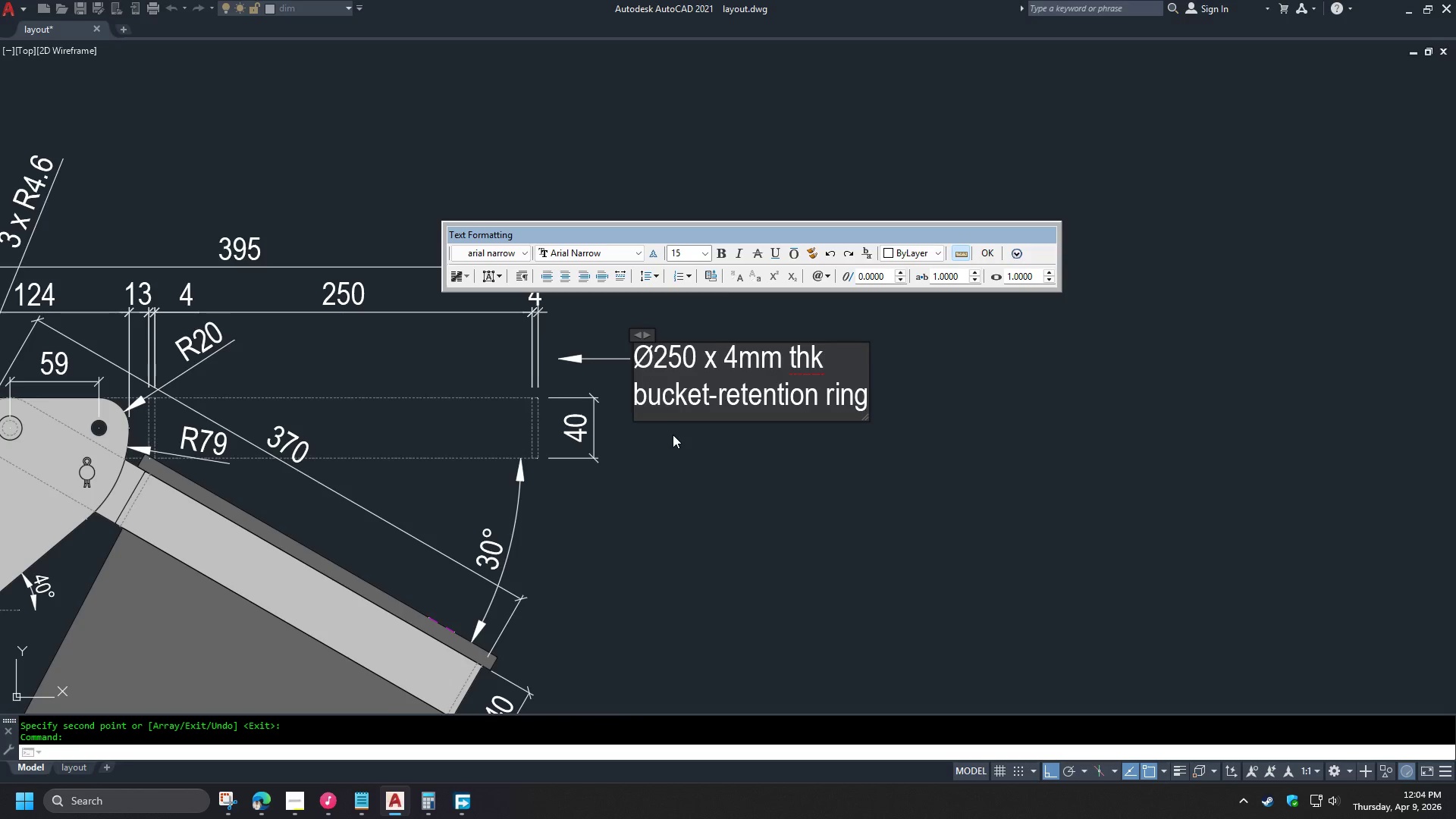 
key(Backspace)
 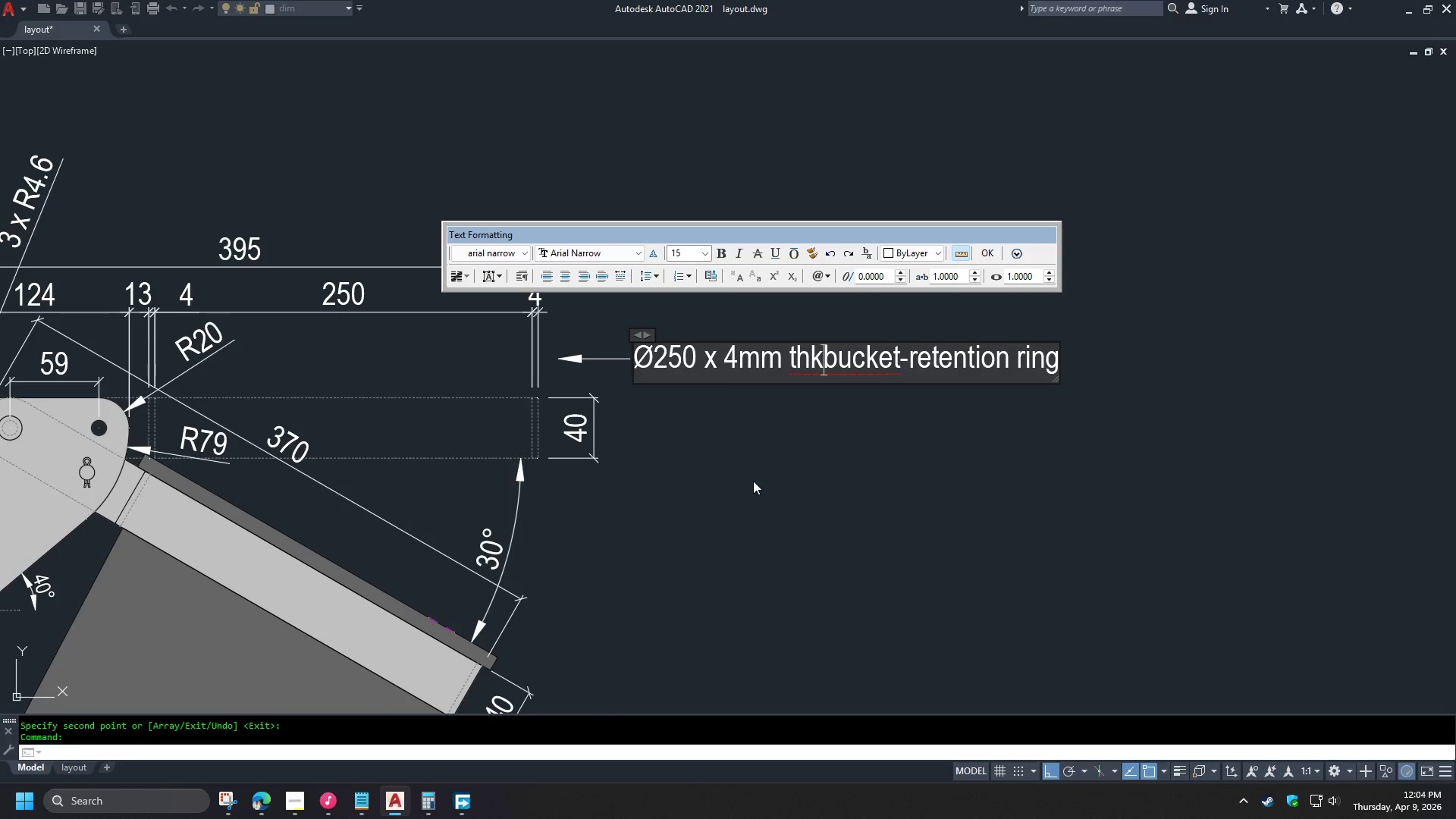 
key(Space)
 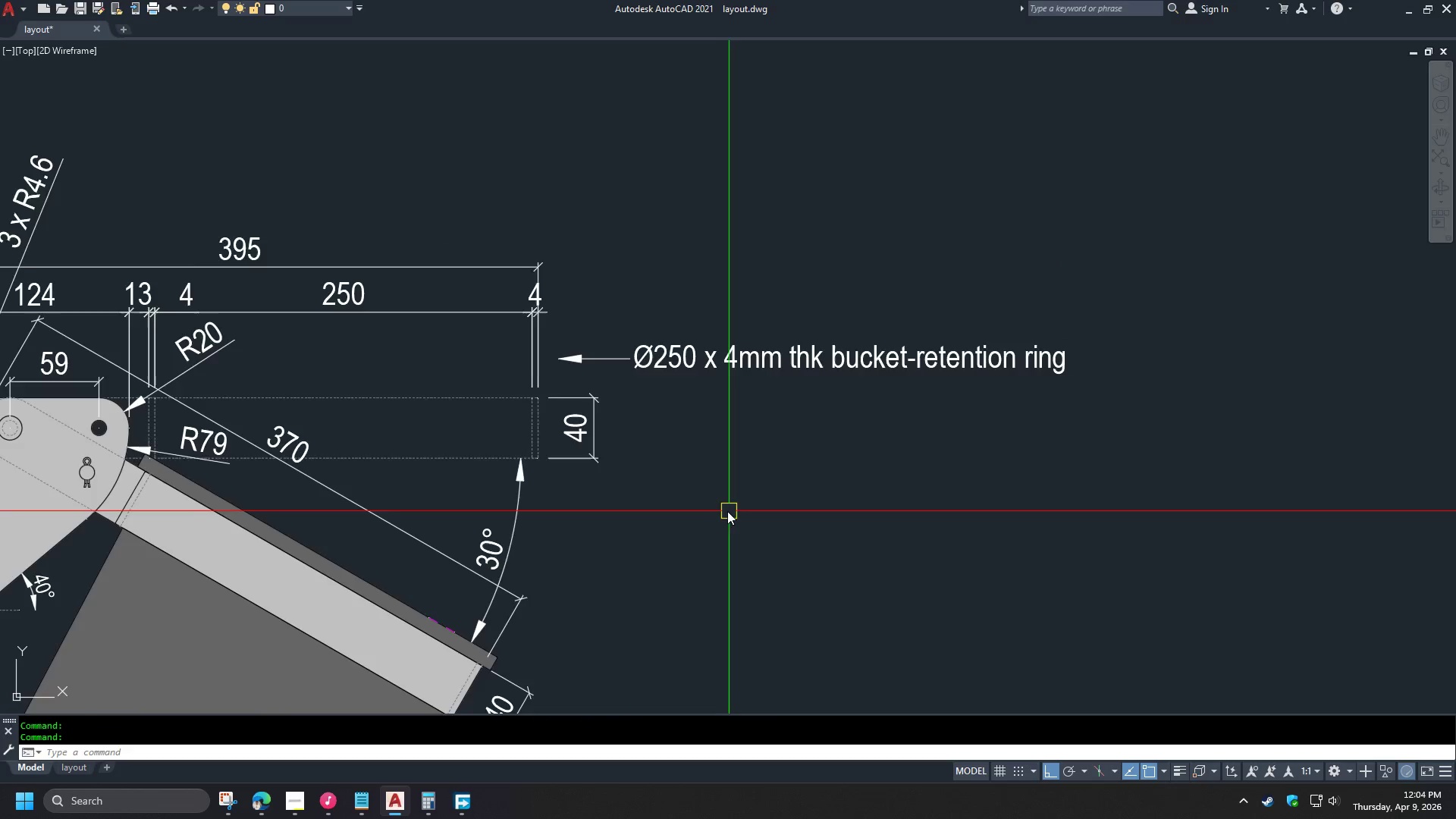 
scroll: coordinate [725, 510], scroll_direction: down, amount: 2.0
 